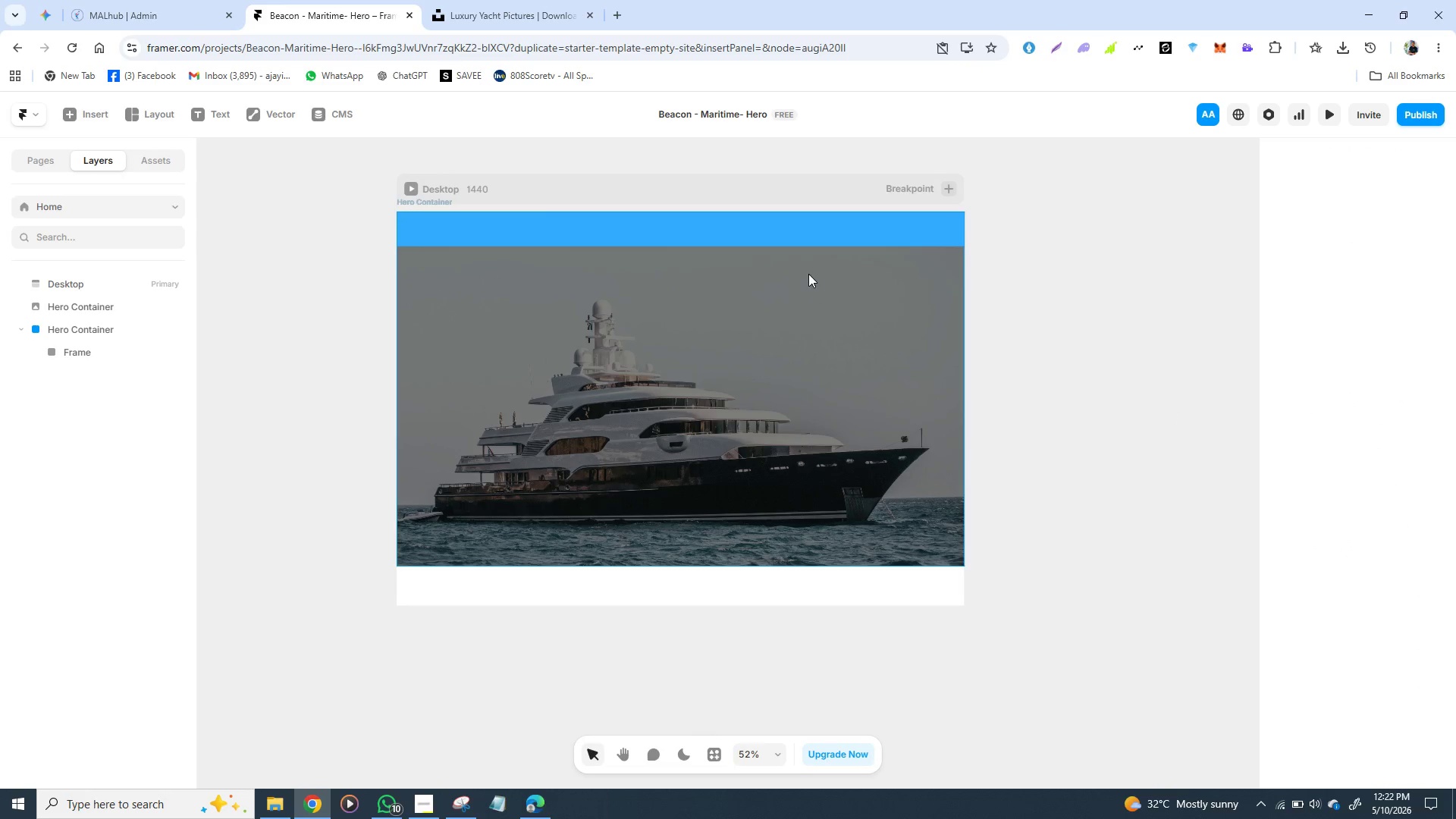 
left_click([802, 246])
 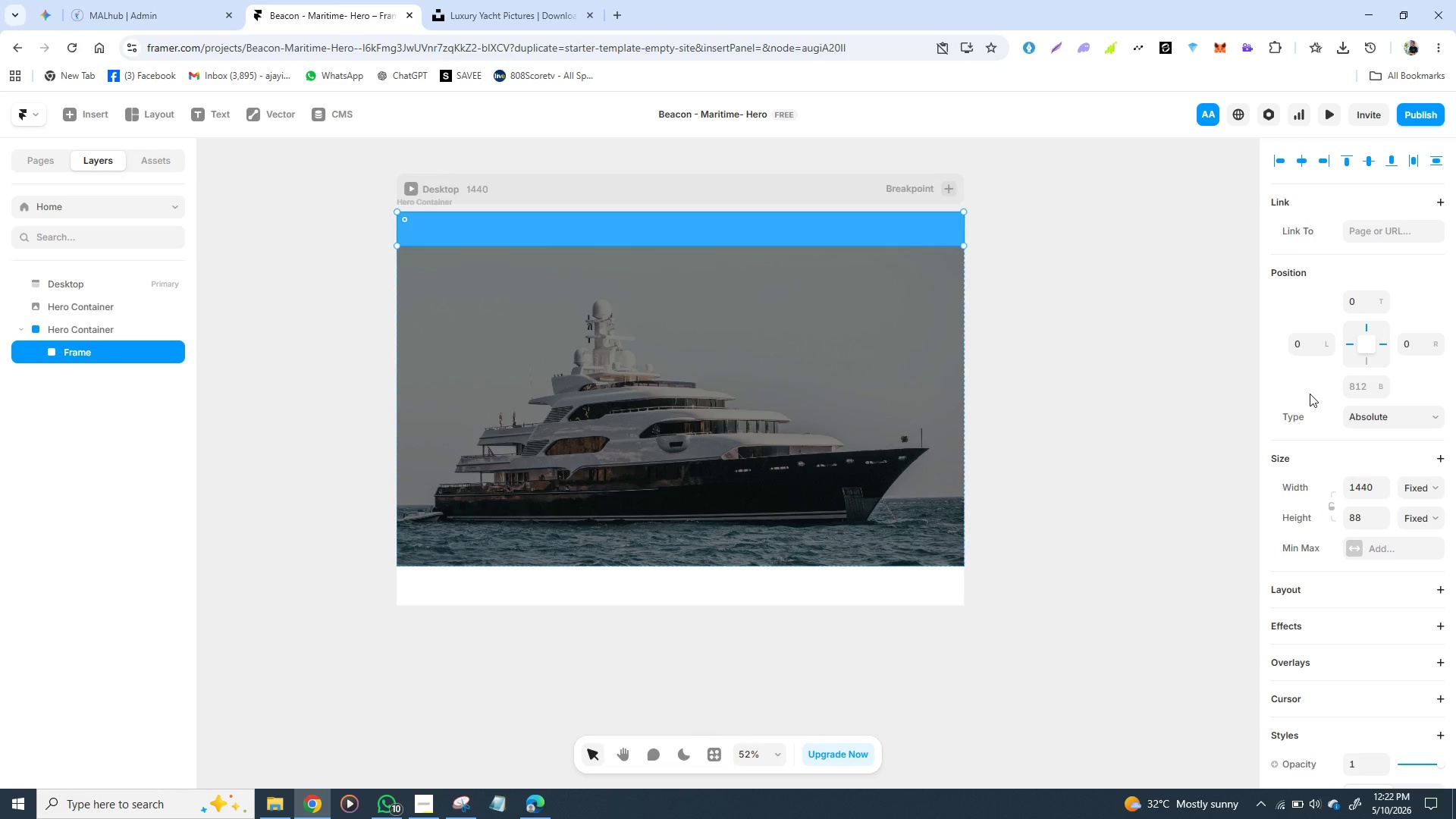 
scroll: coordinate [1312, 562], scroll_direction: down, amount: 2.0
 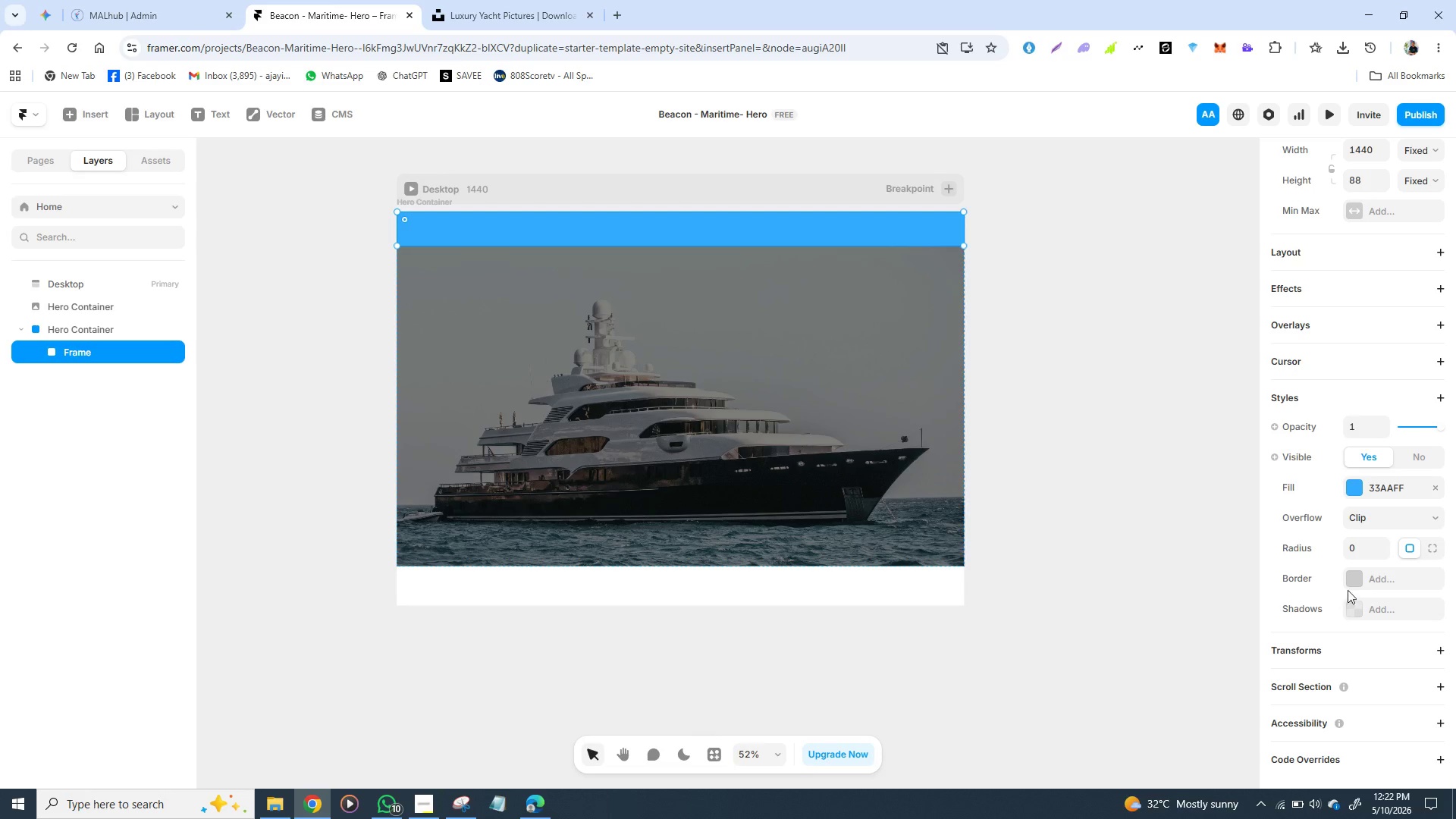 
wait(5.45)
 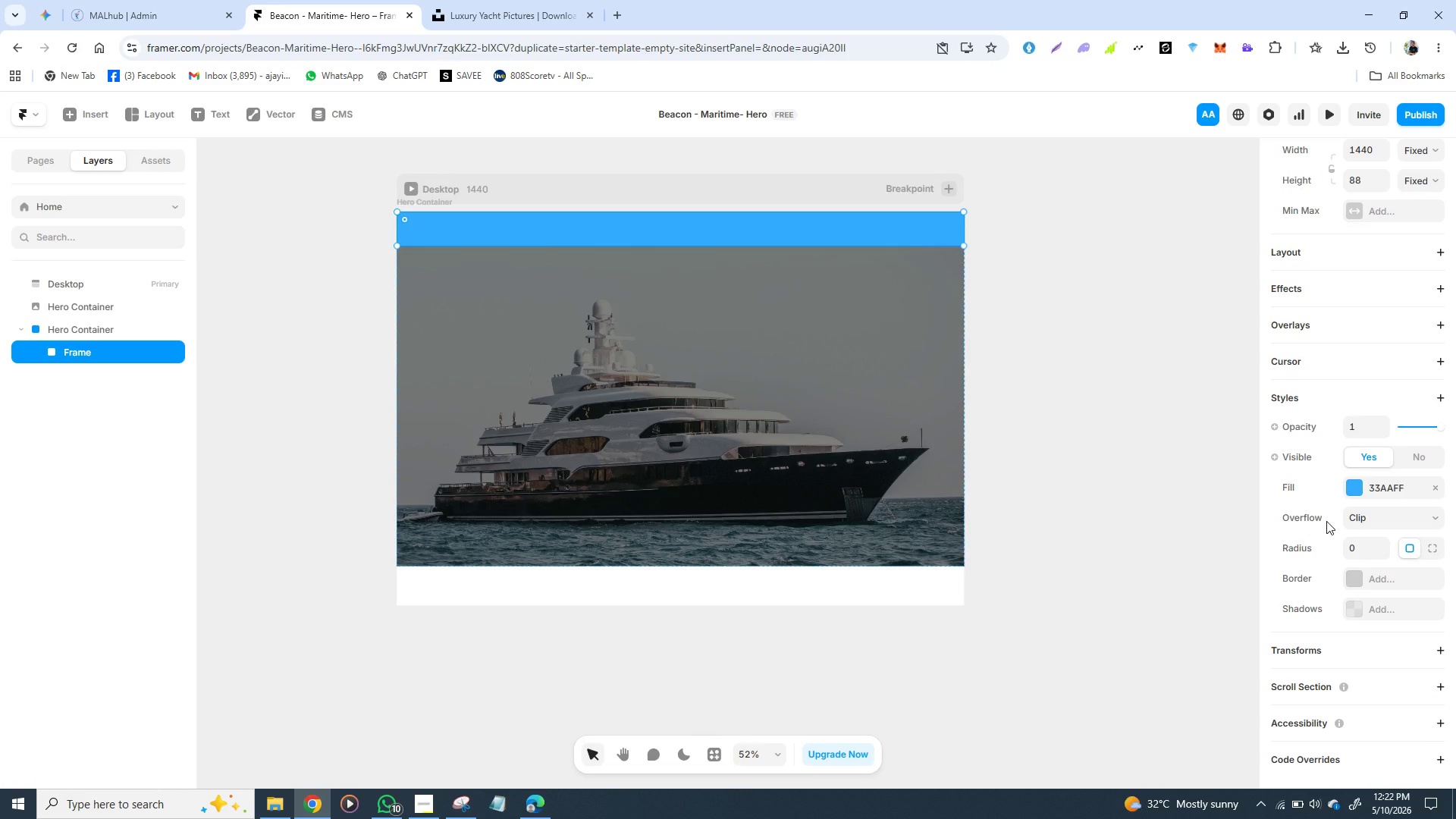 
left_click([1349, 491])
 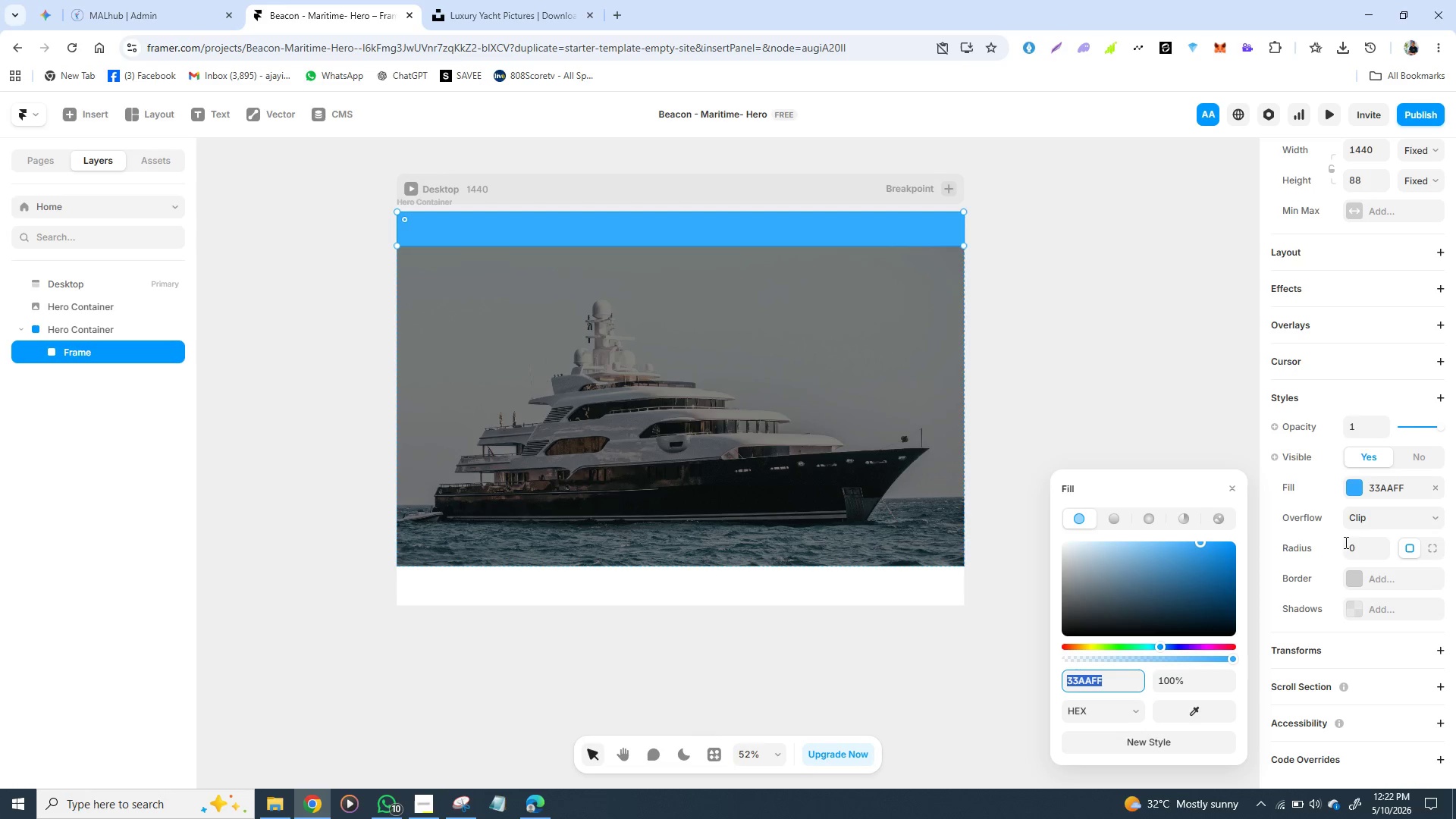 
scroll: coordinate [1334, 579], scroll_direction: down, amount: 1.0
 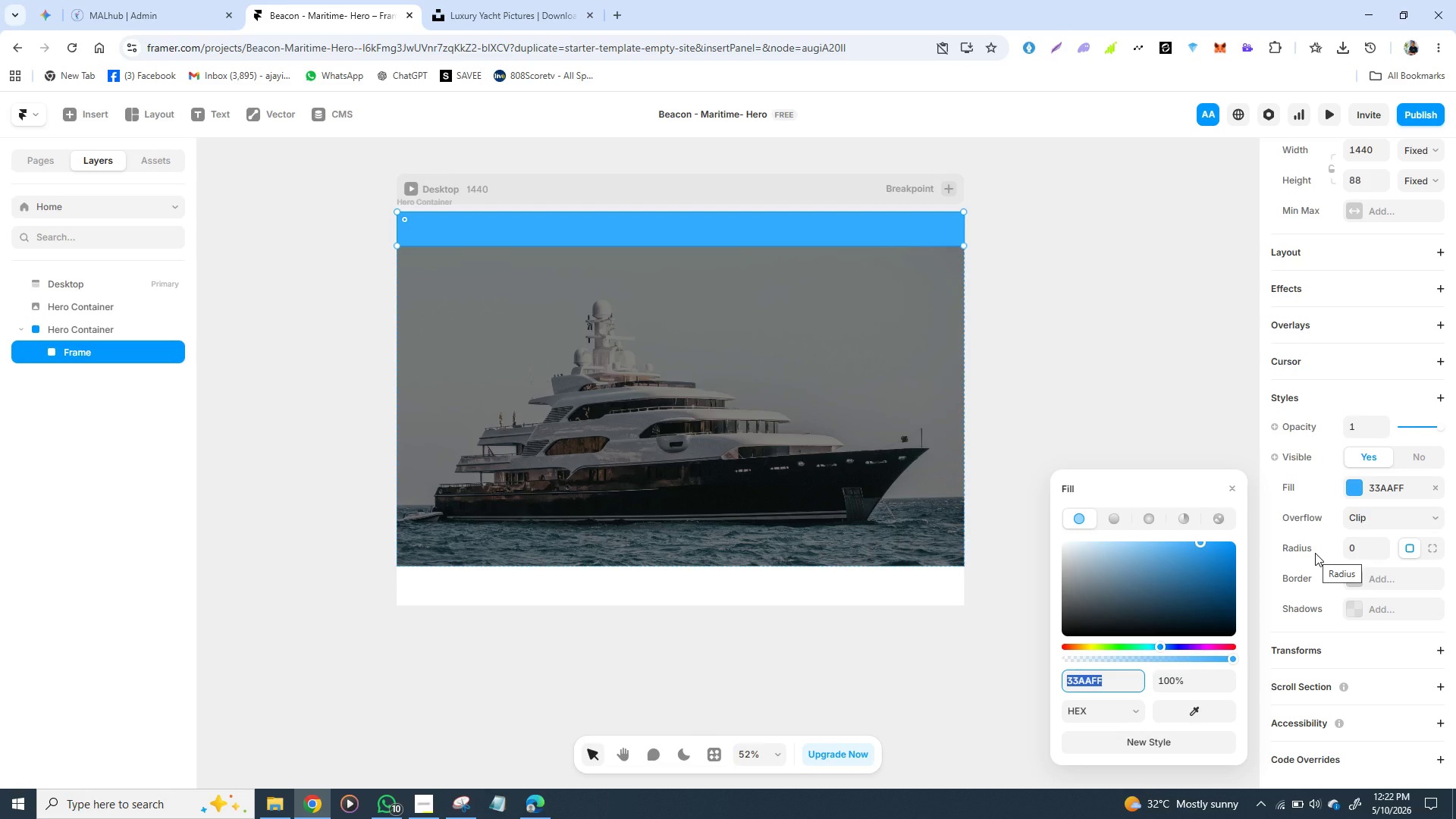 
wait(17.43)
 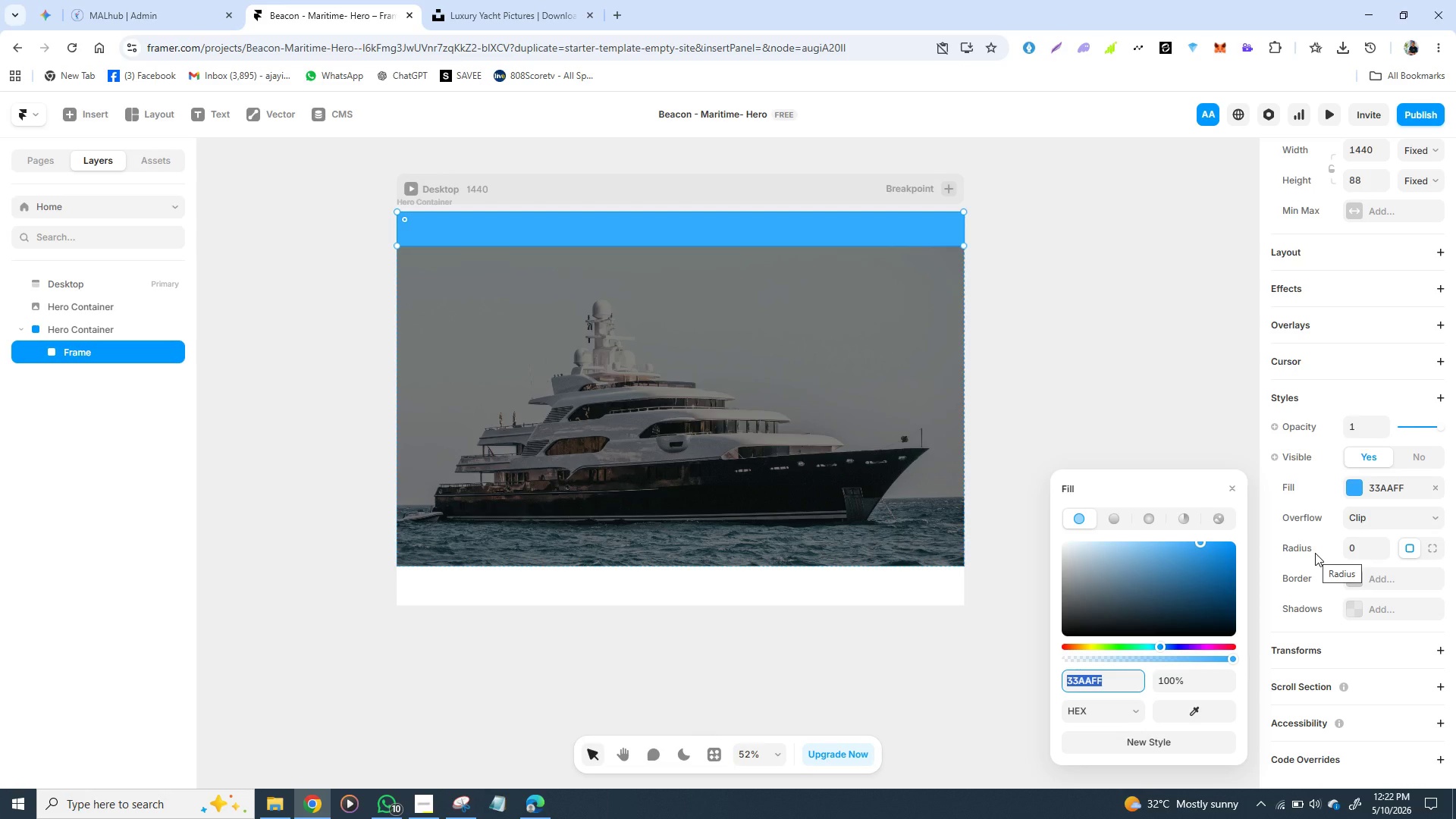 
left_click([857, 240])
 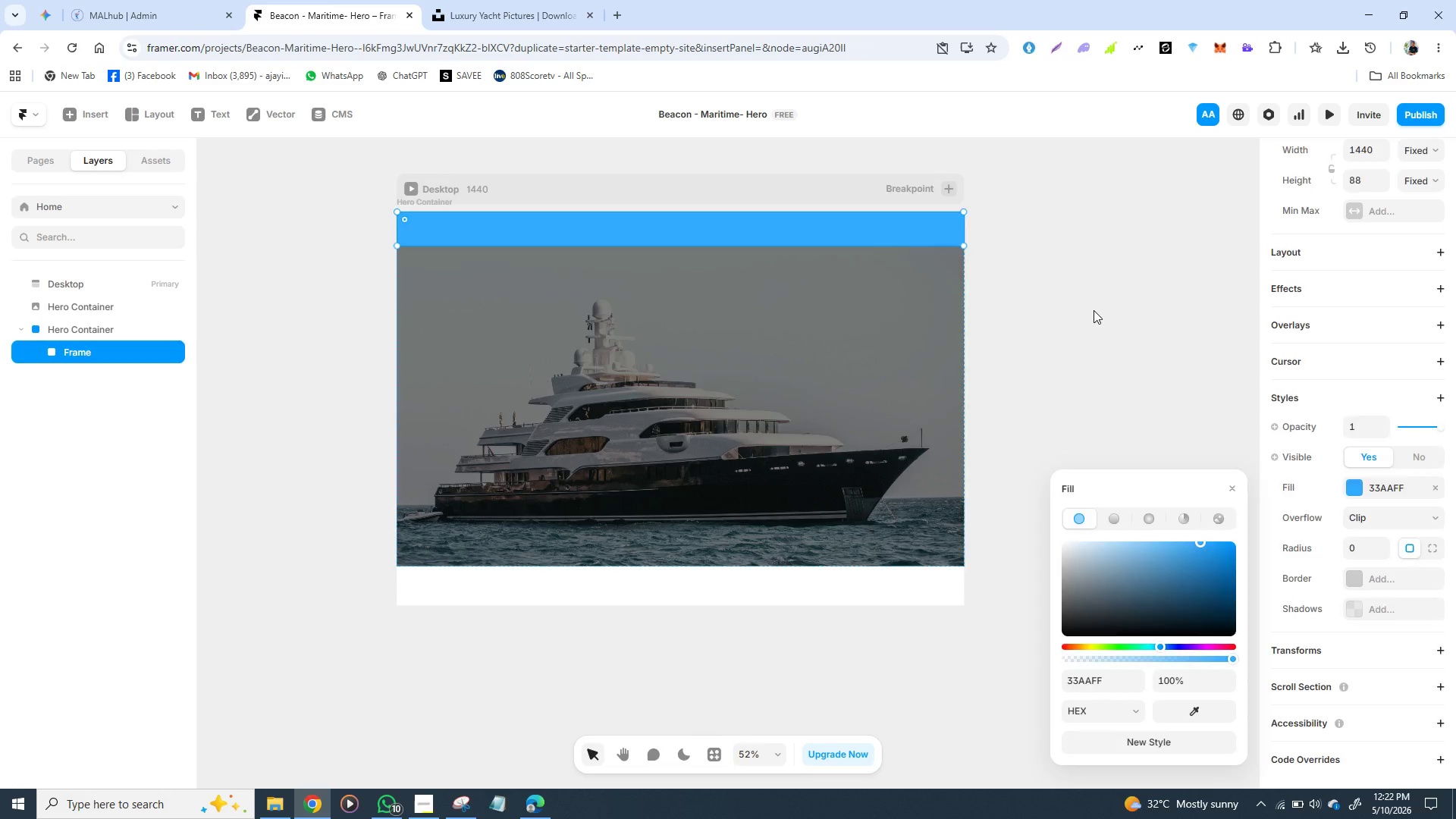 
key(Backspace)
 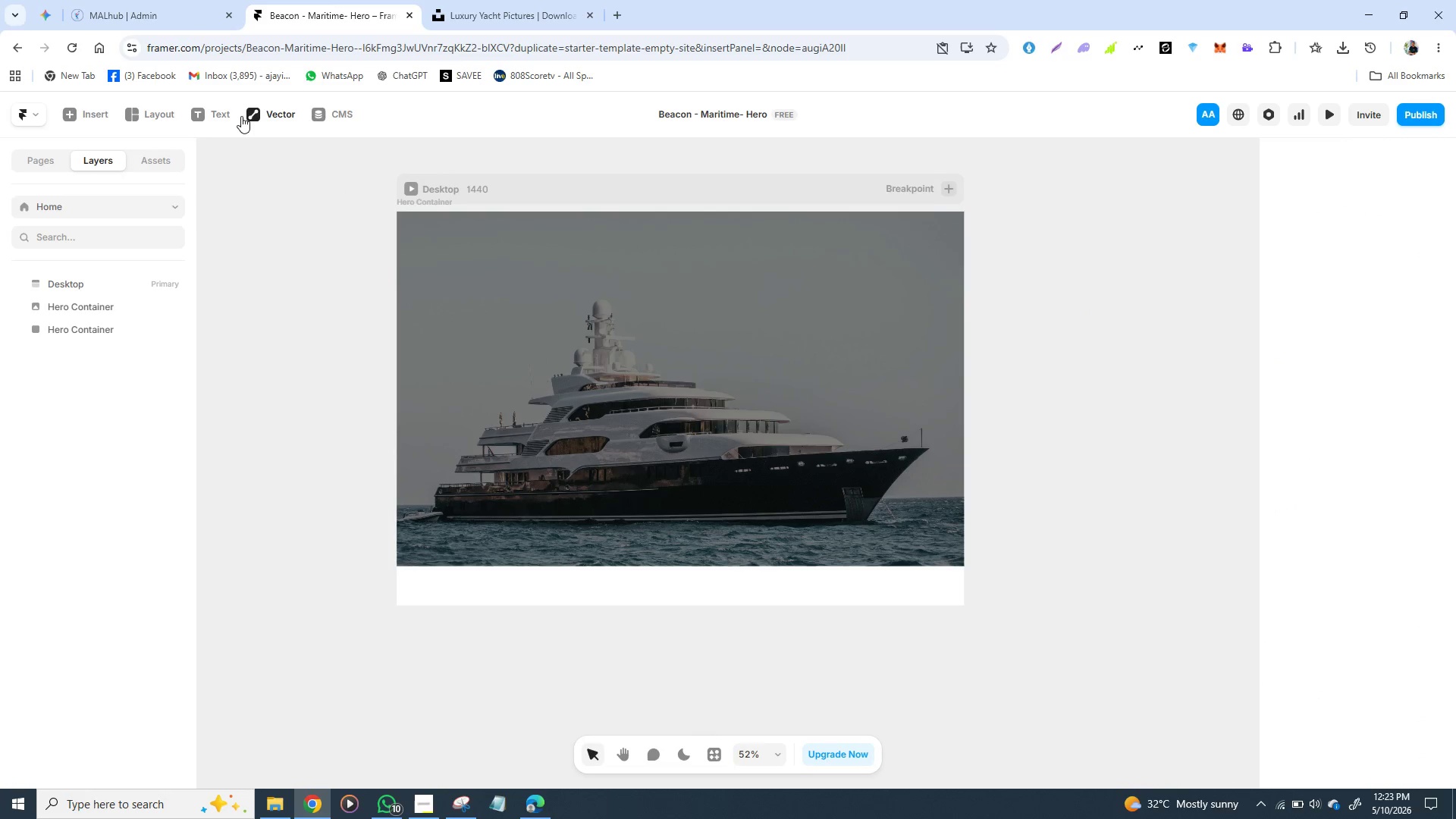 
wait(5.47)
 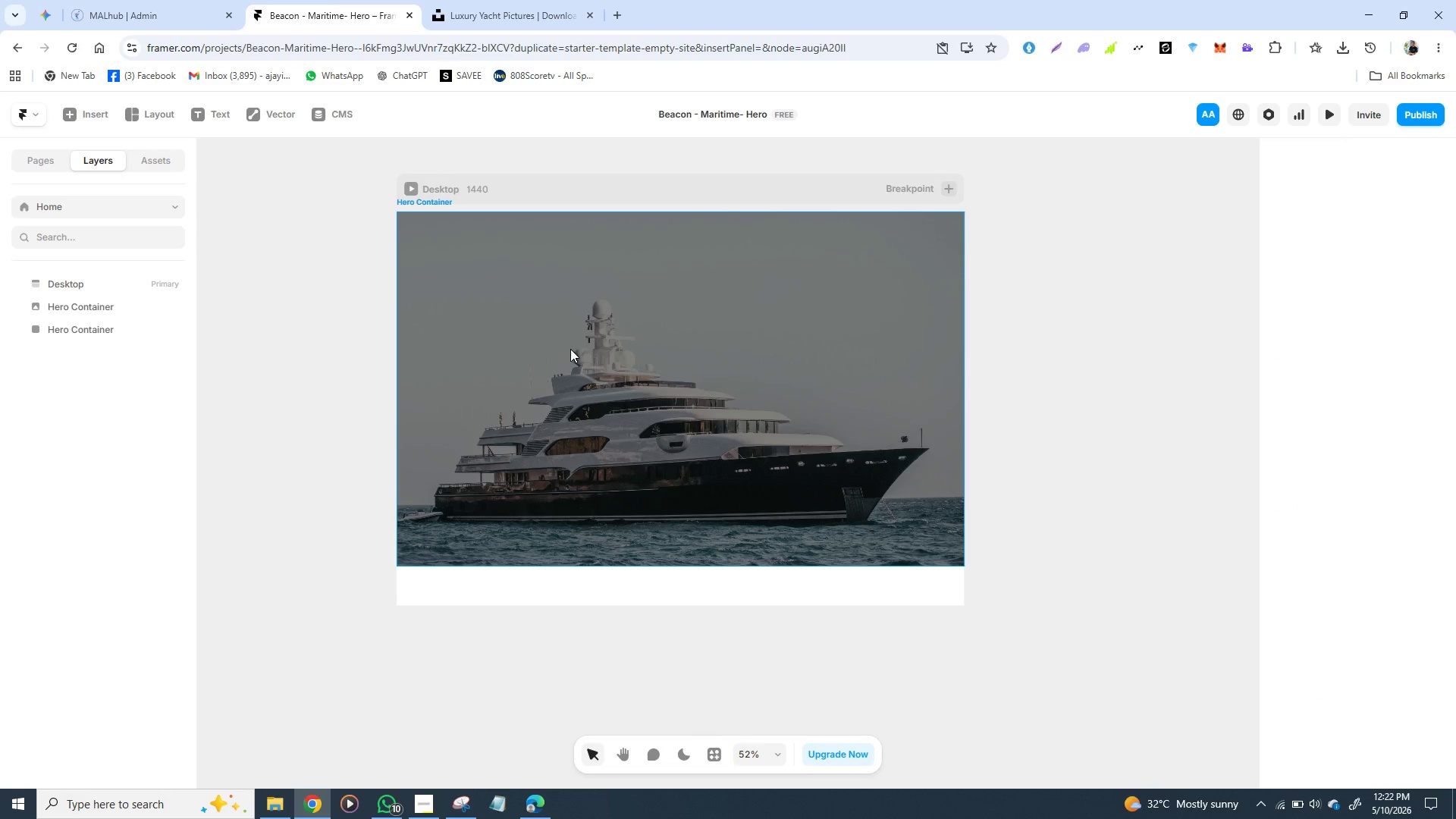 
left_click([265, 111])
 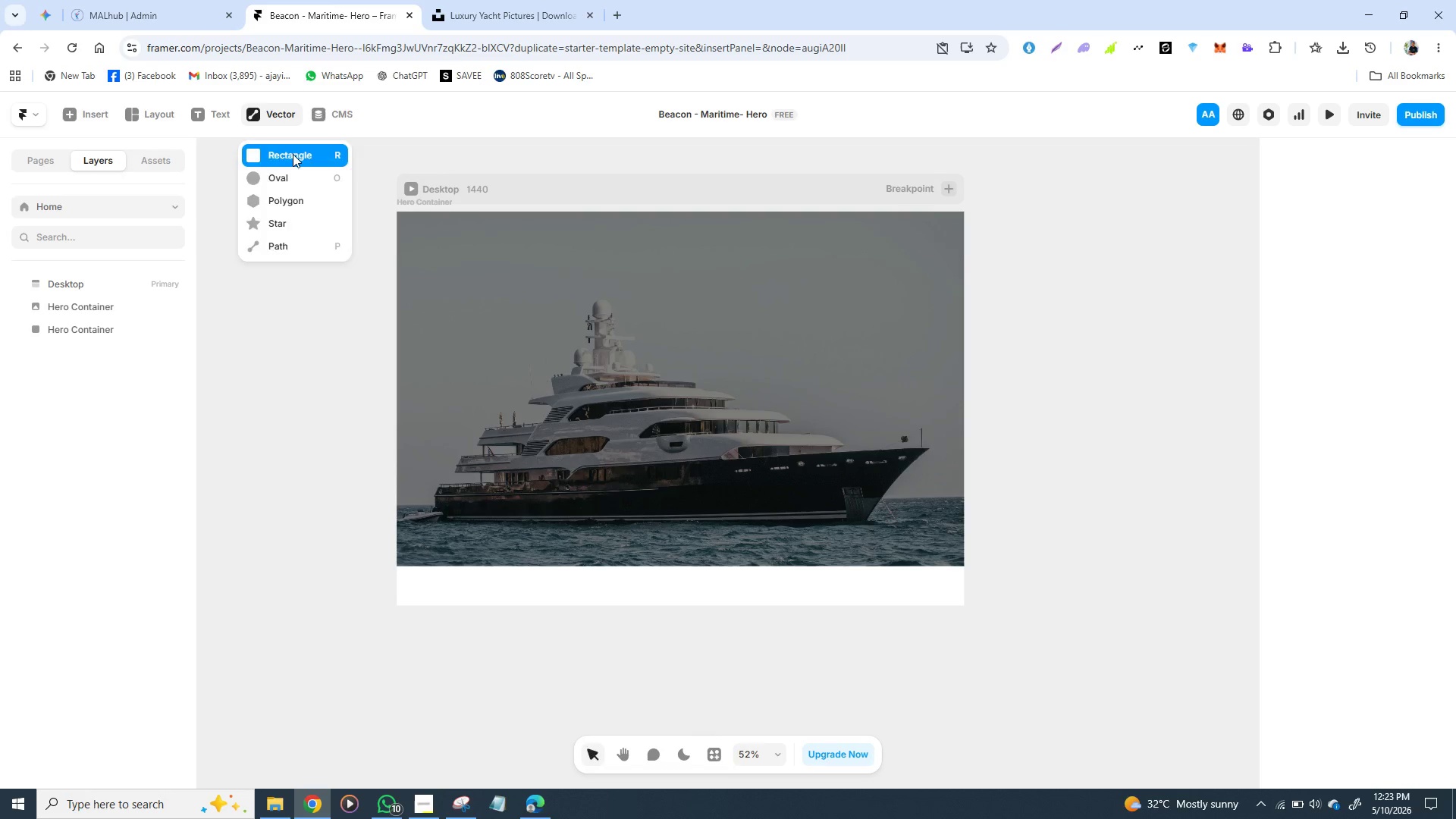 
left_click([293, 154])
 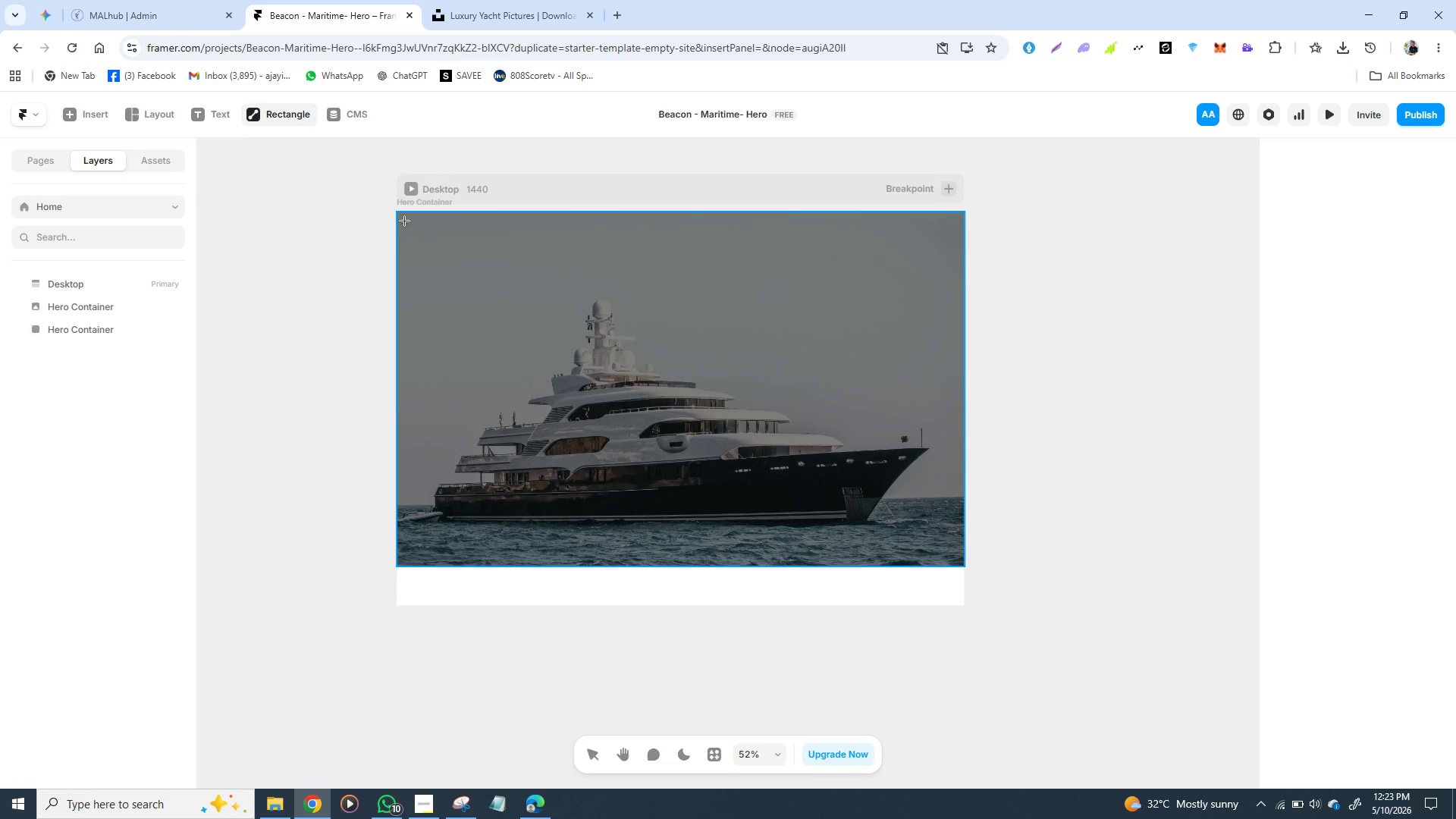 
left_click_drag(start_coordinate=[404, 221], to_coordinate=[924, 274])
 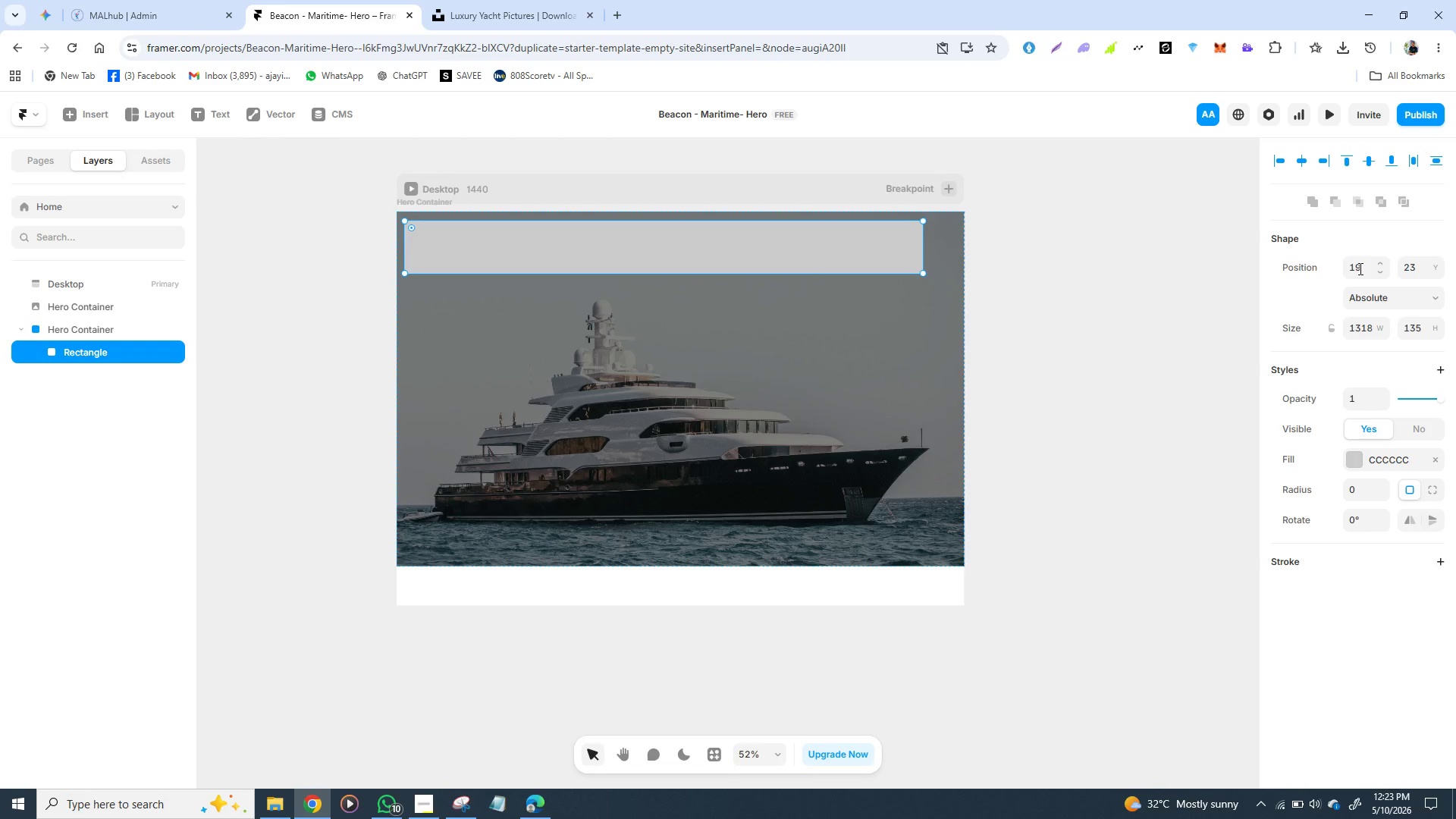 
wait(10.75)
 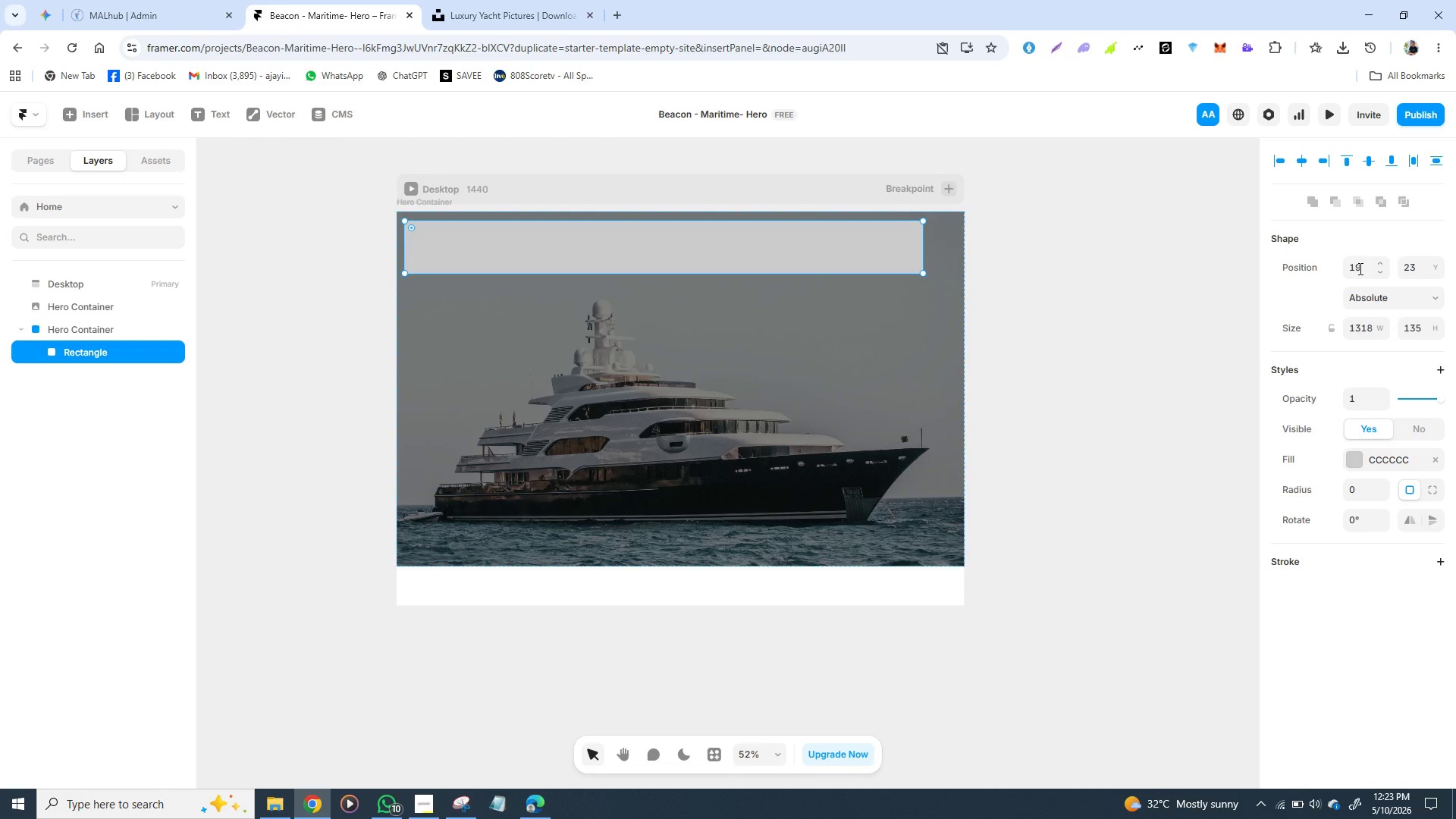 
left_click([1358, 328])
 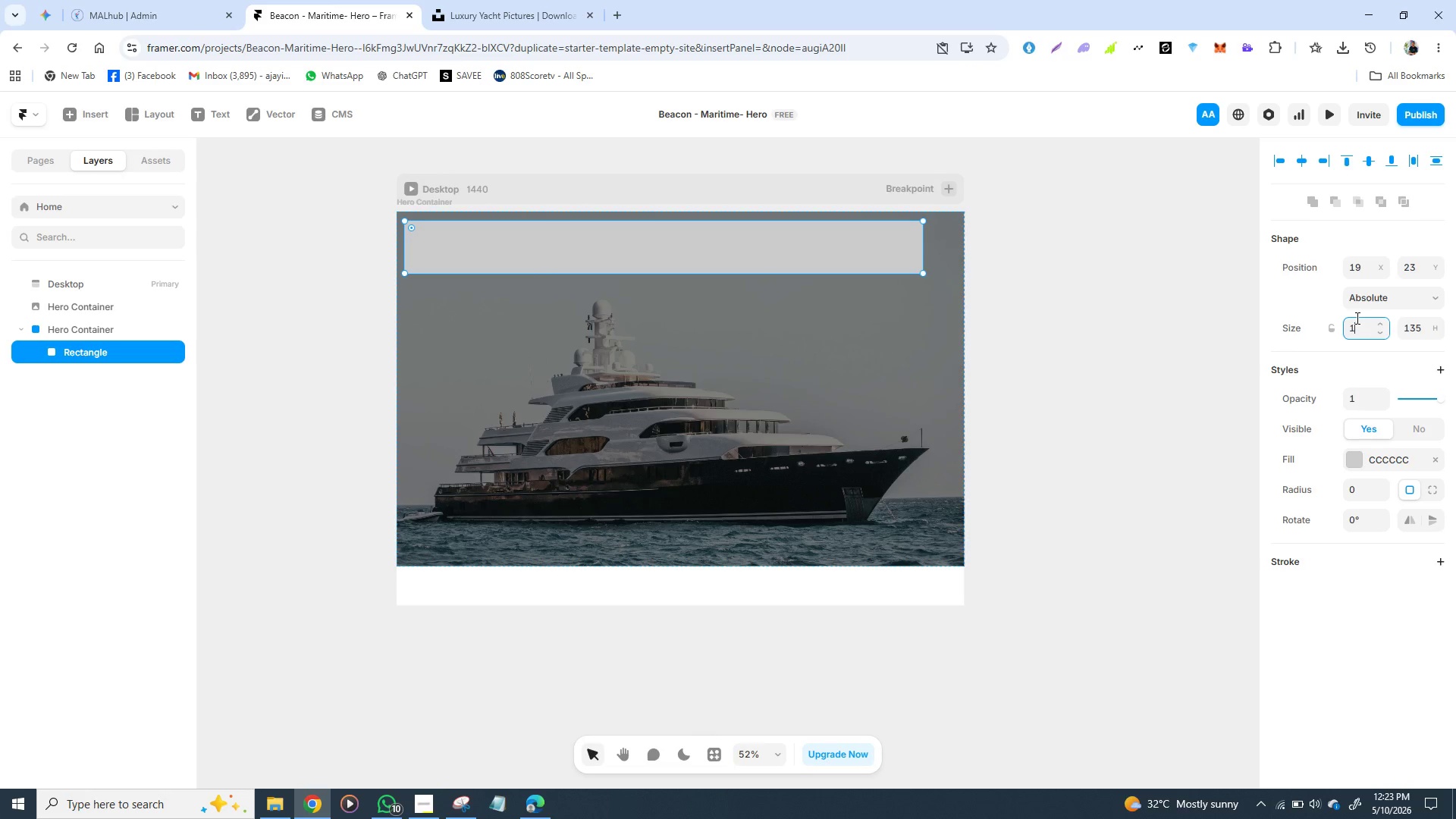 
type(1440)
 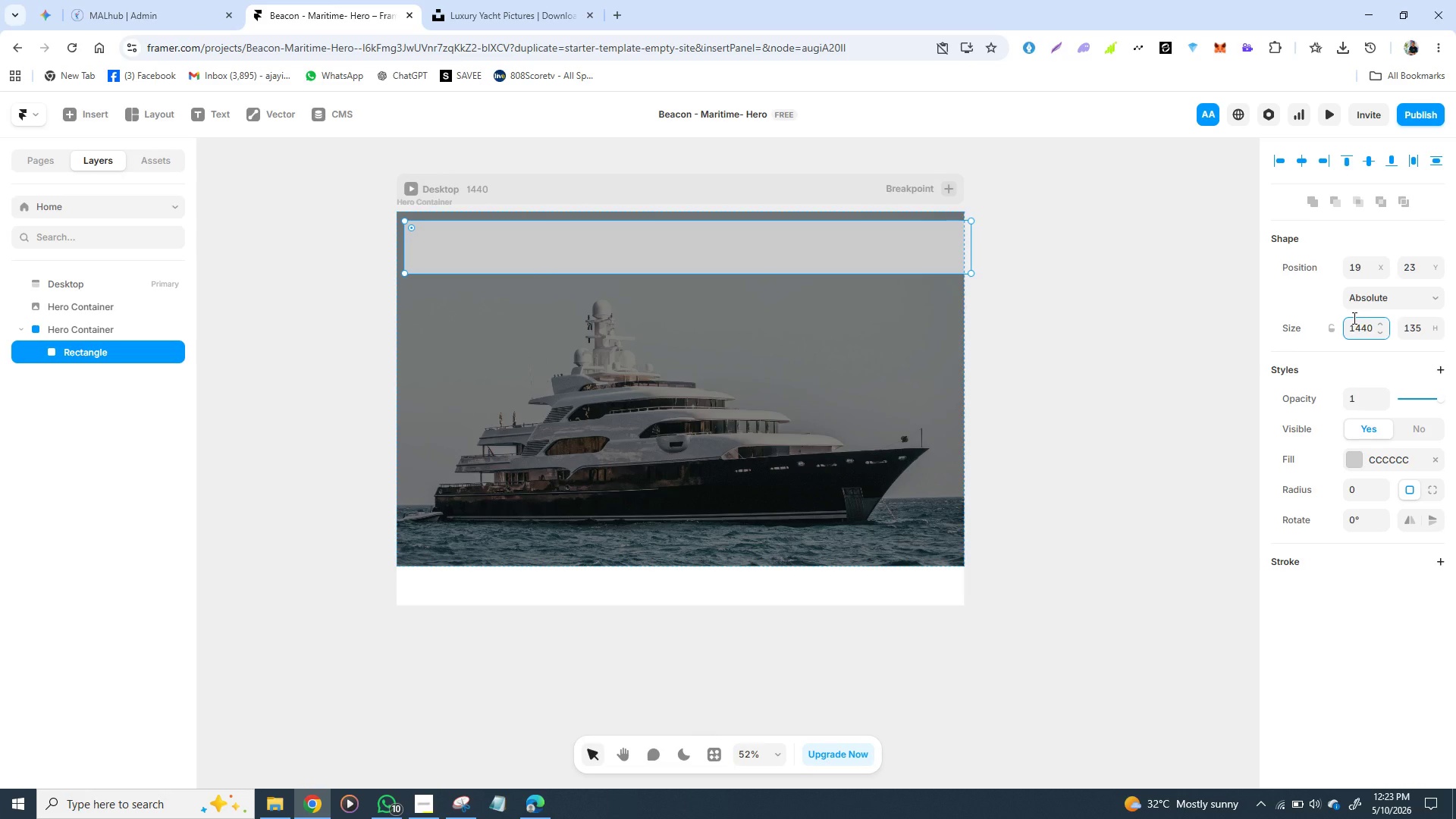 
key(Enter)
 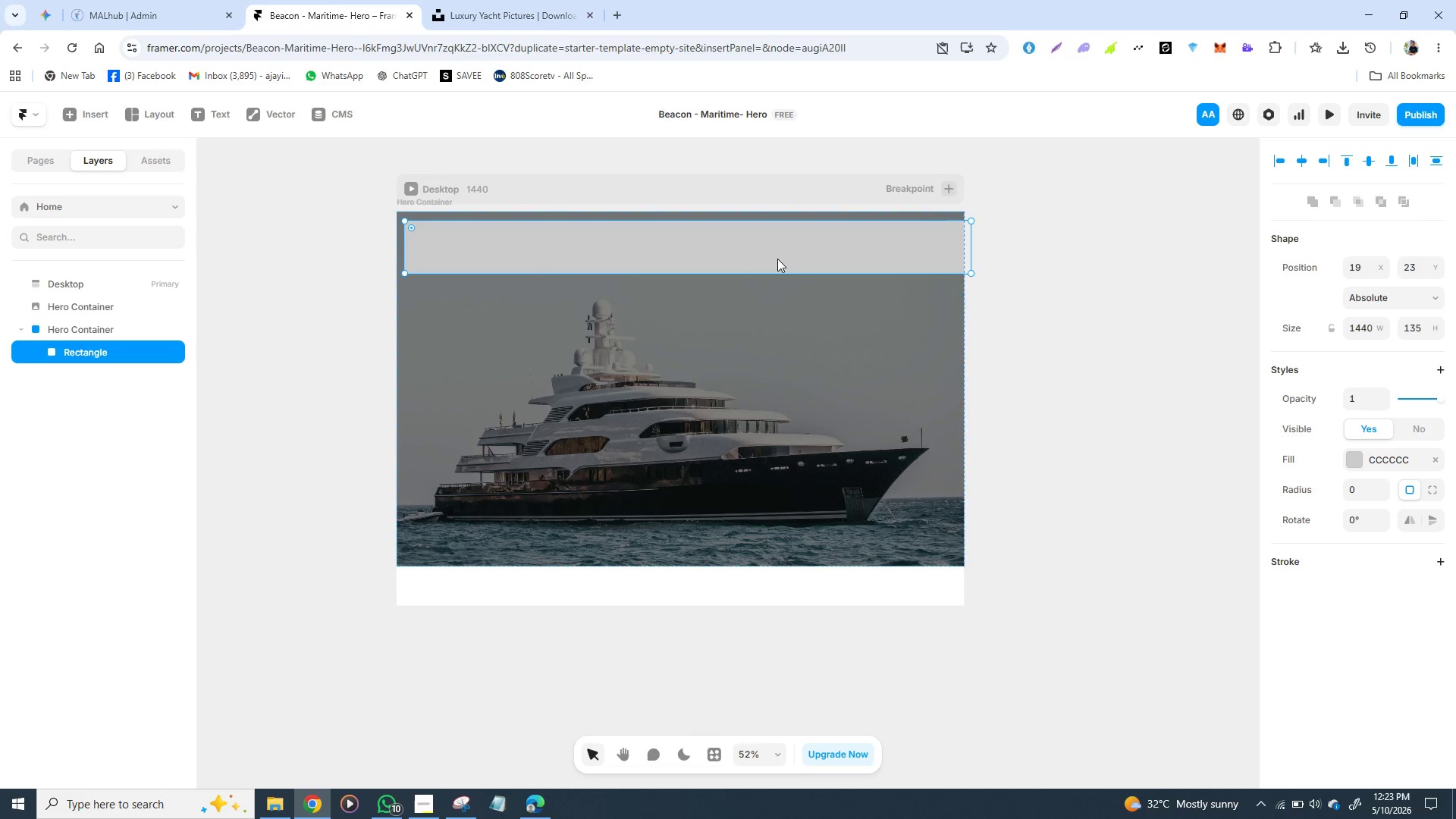 
left_click_drag(start_coordinate=[777, 259], to_coordinate=[770, 248])
 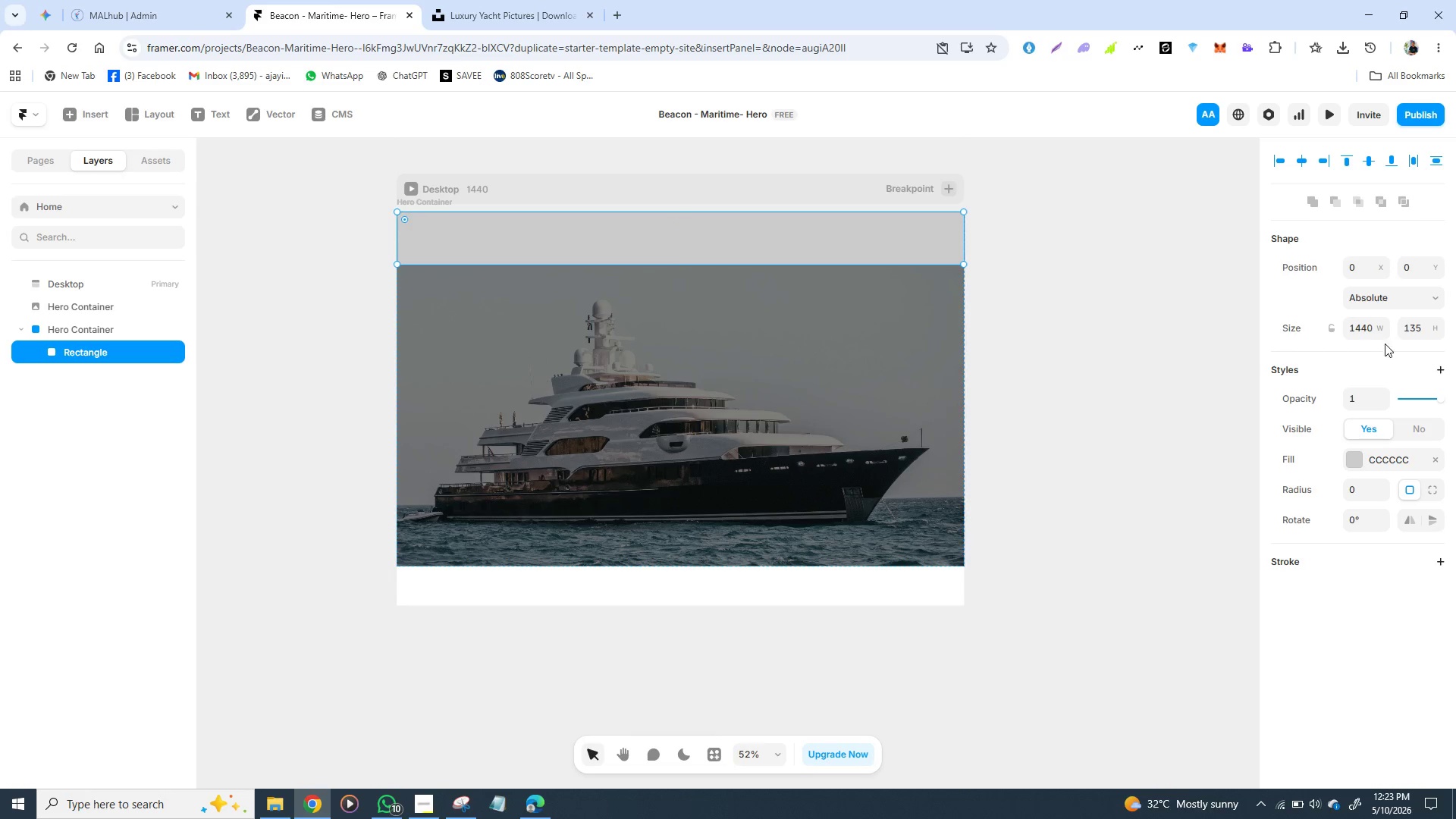 
left_click([1412, 334])
 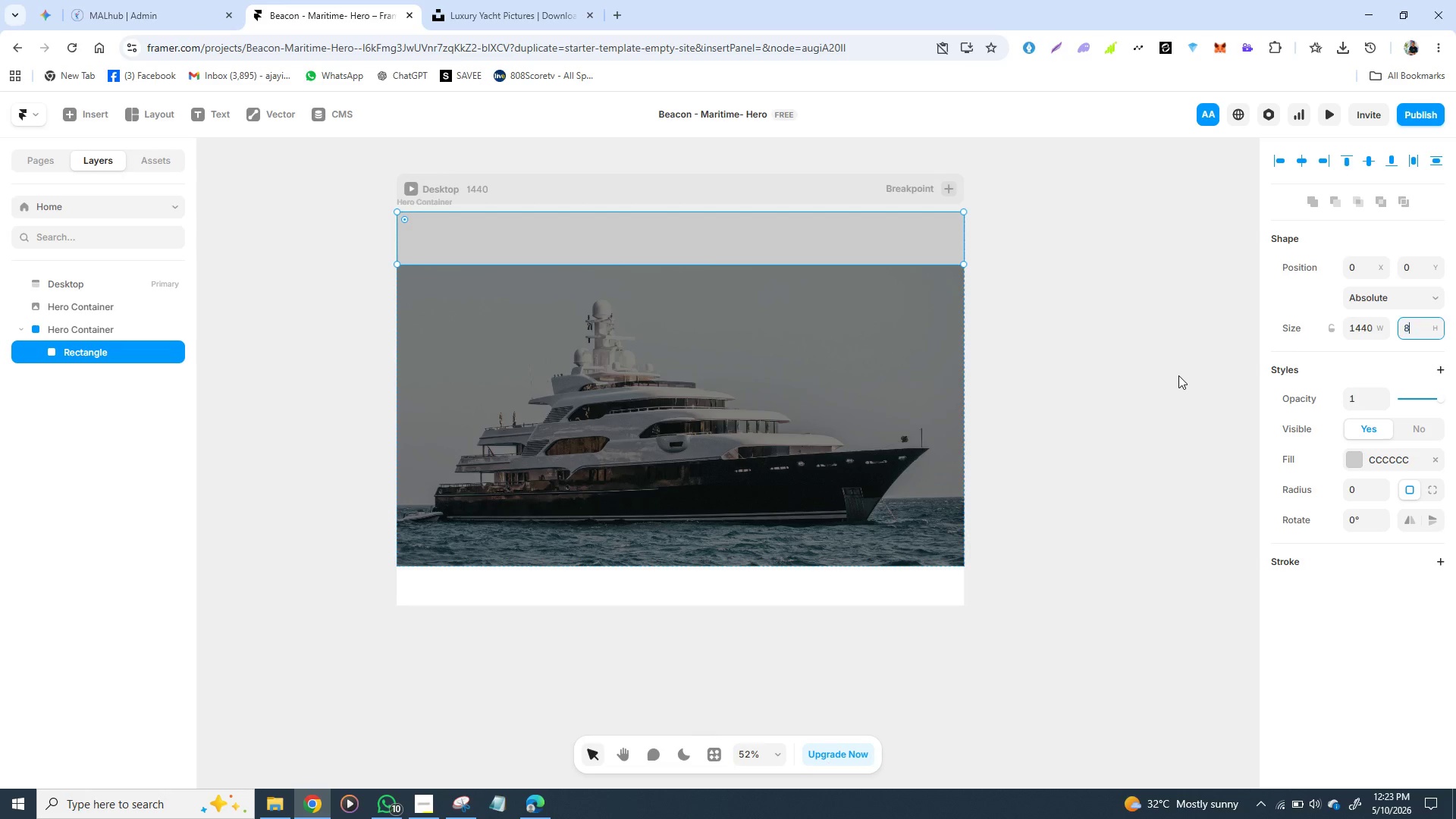 
type(80)
 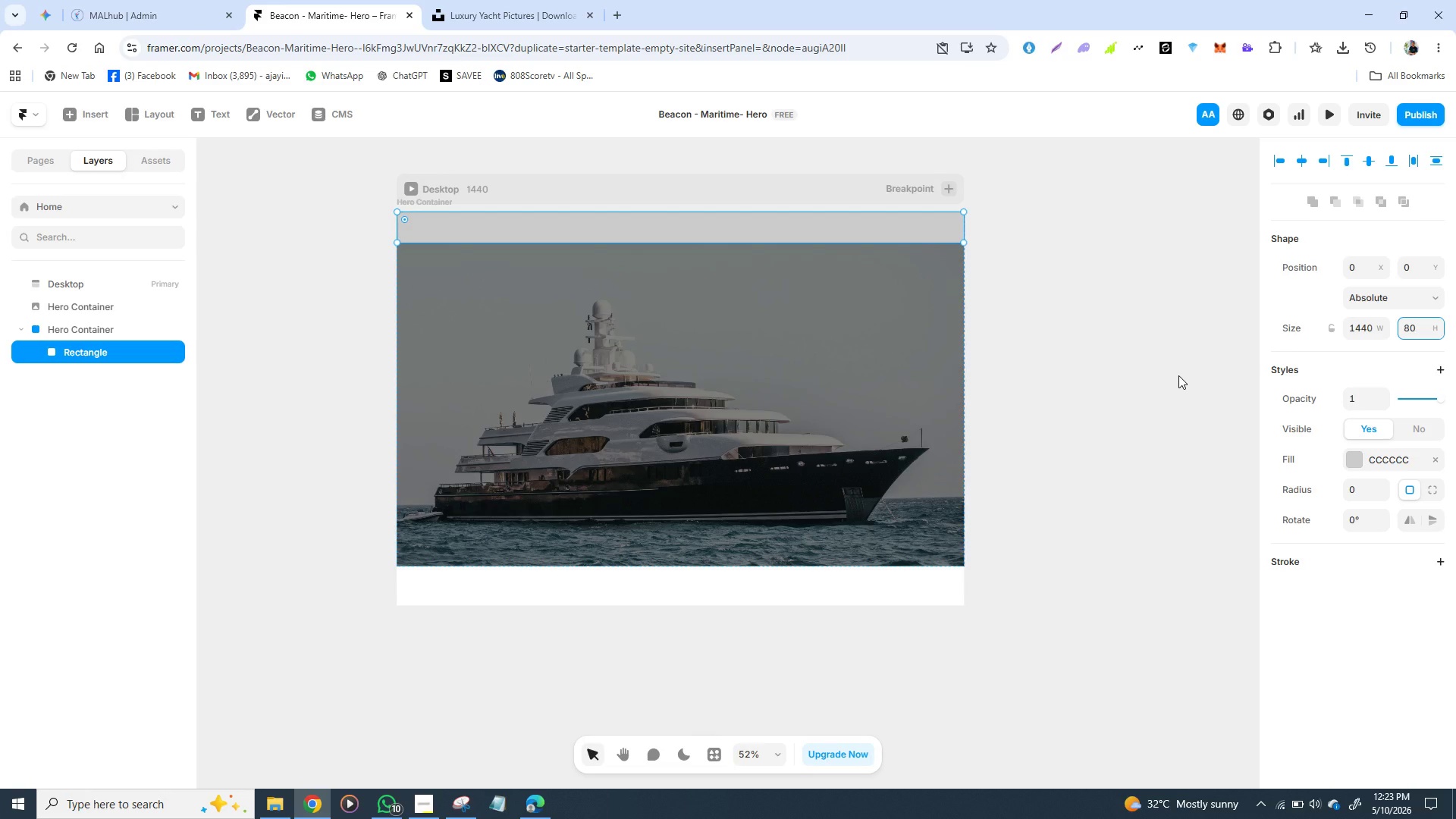 
key(Enter)
 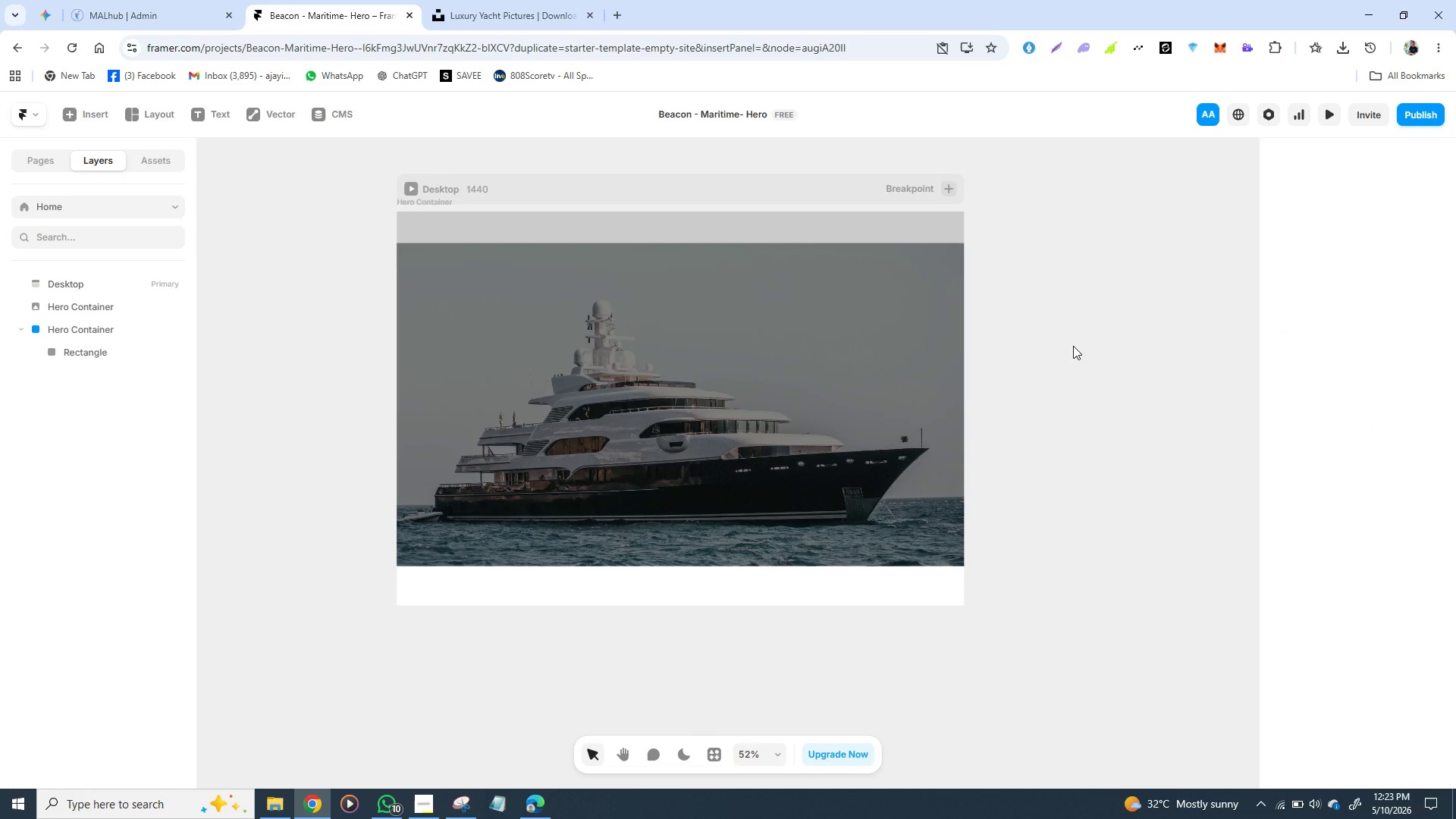 
left_click([1073, 346])
 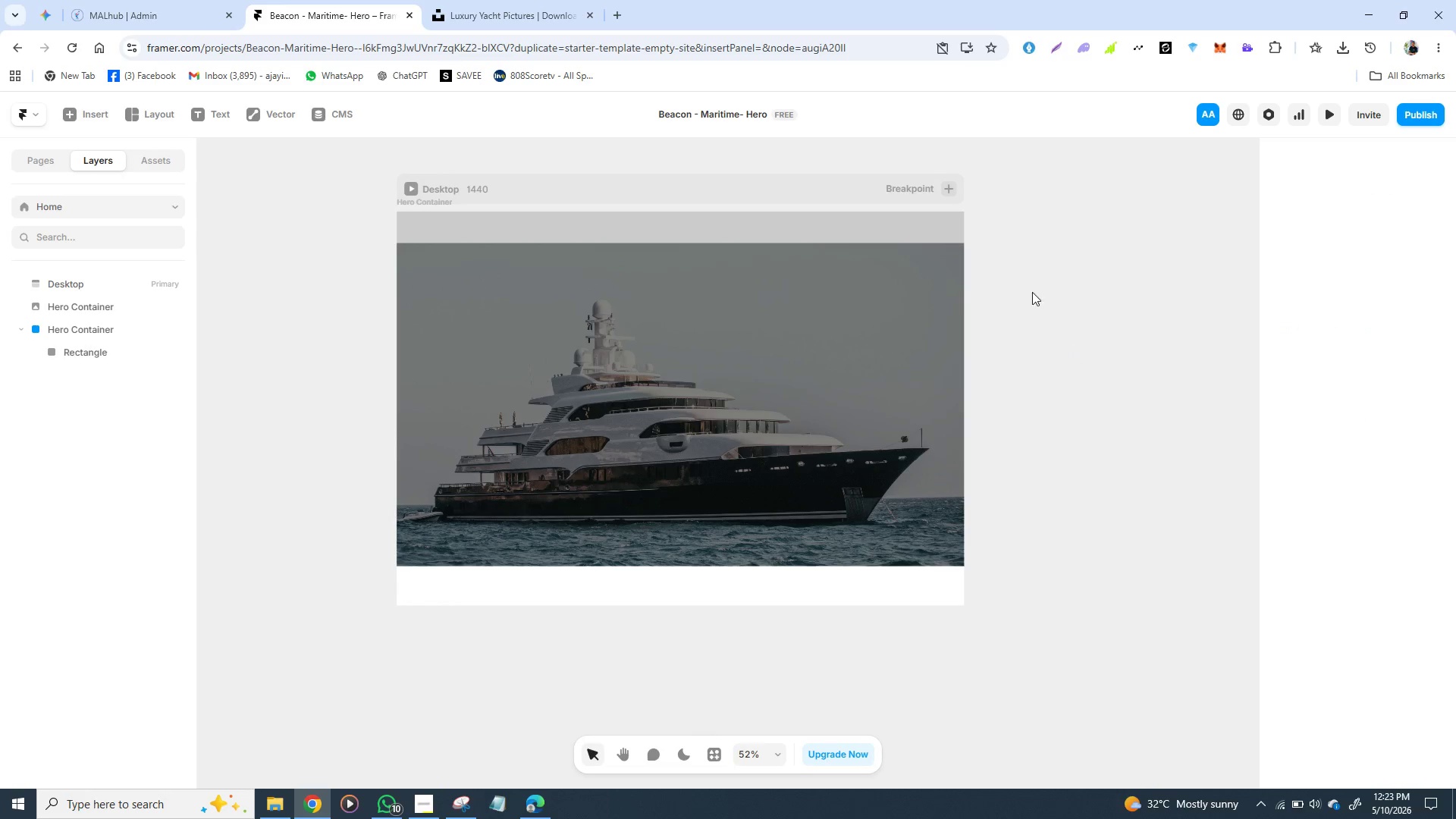 
left_click([840, 223])
 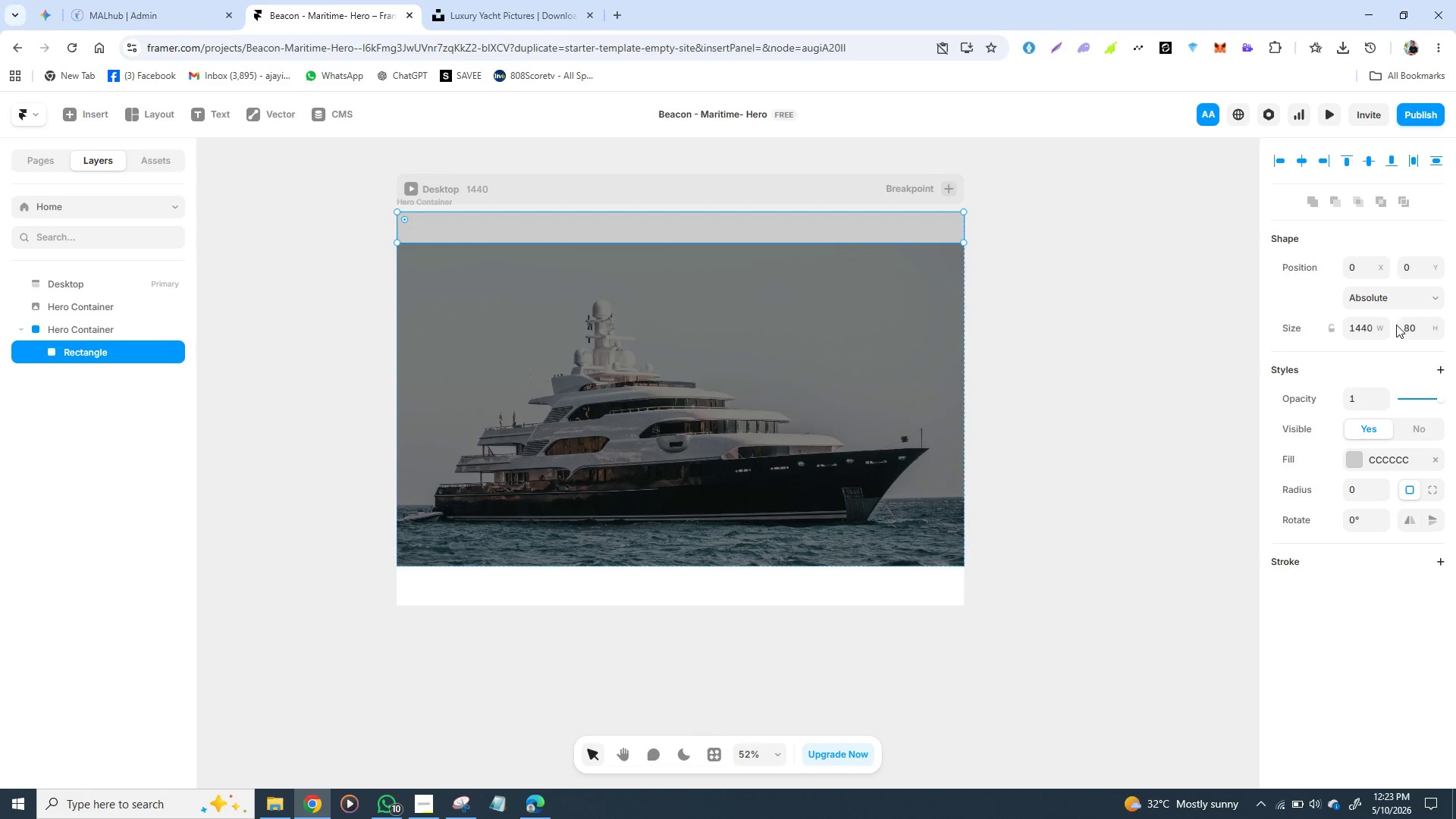 
wait(7.09)
 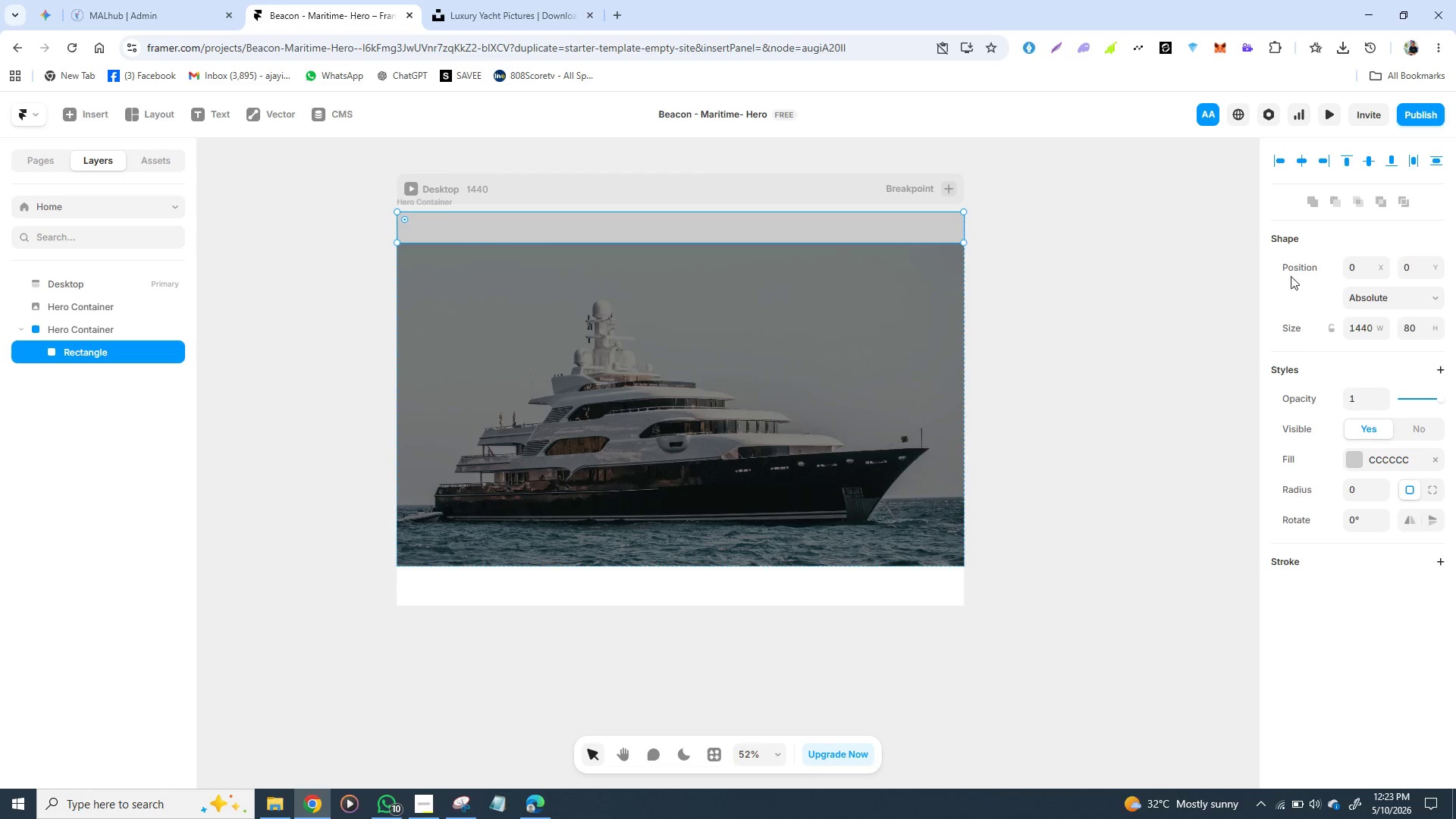 
scroll: coordinate [1352, 371], scroll_direction: down, amount: 1.0
 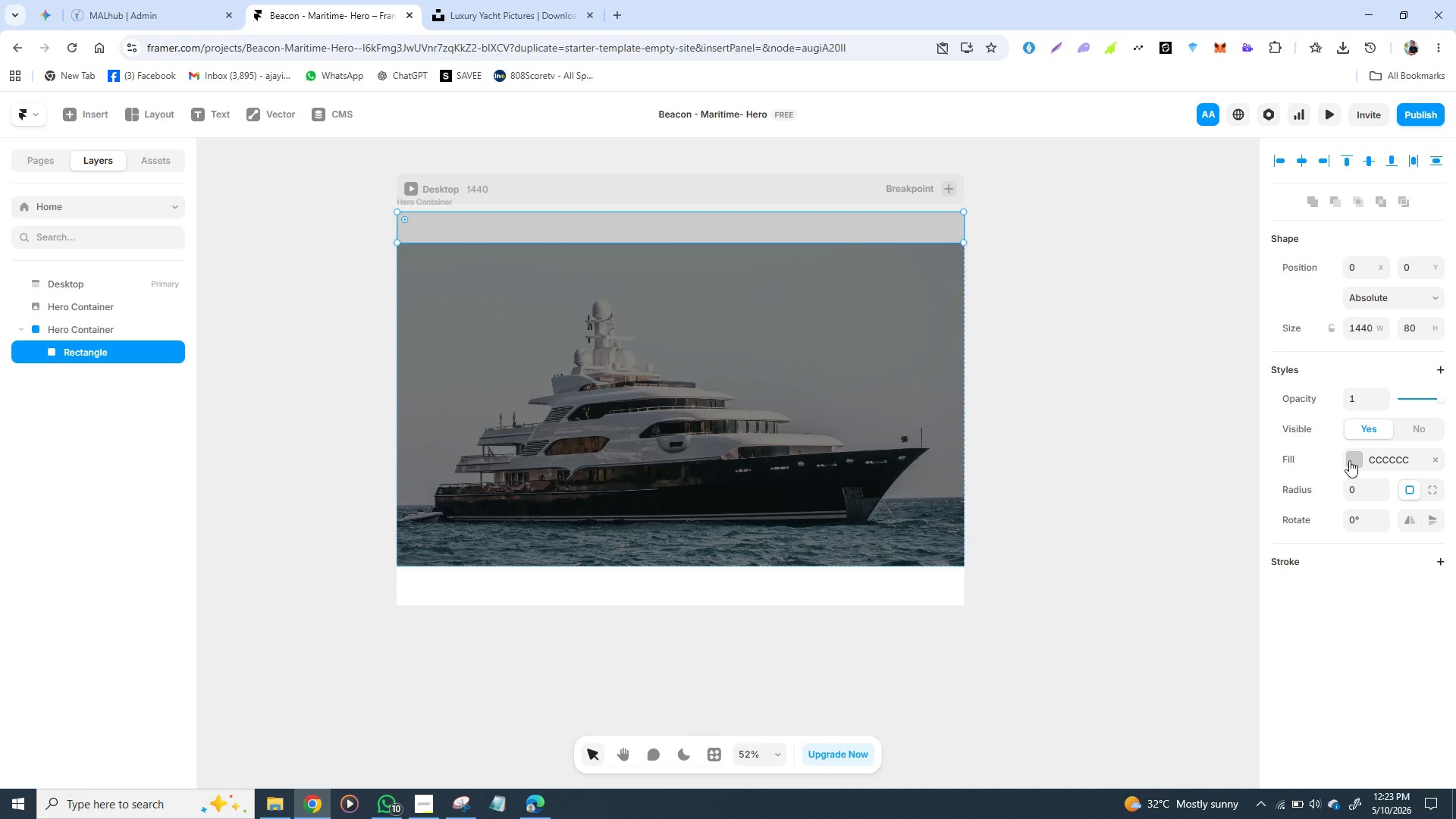 
left_click([1349, 460])
 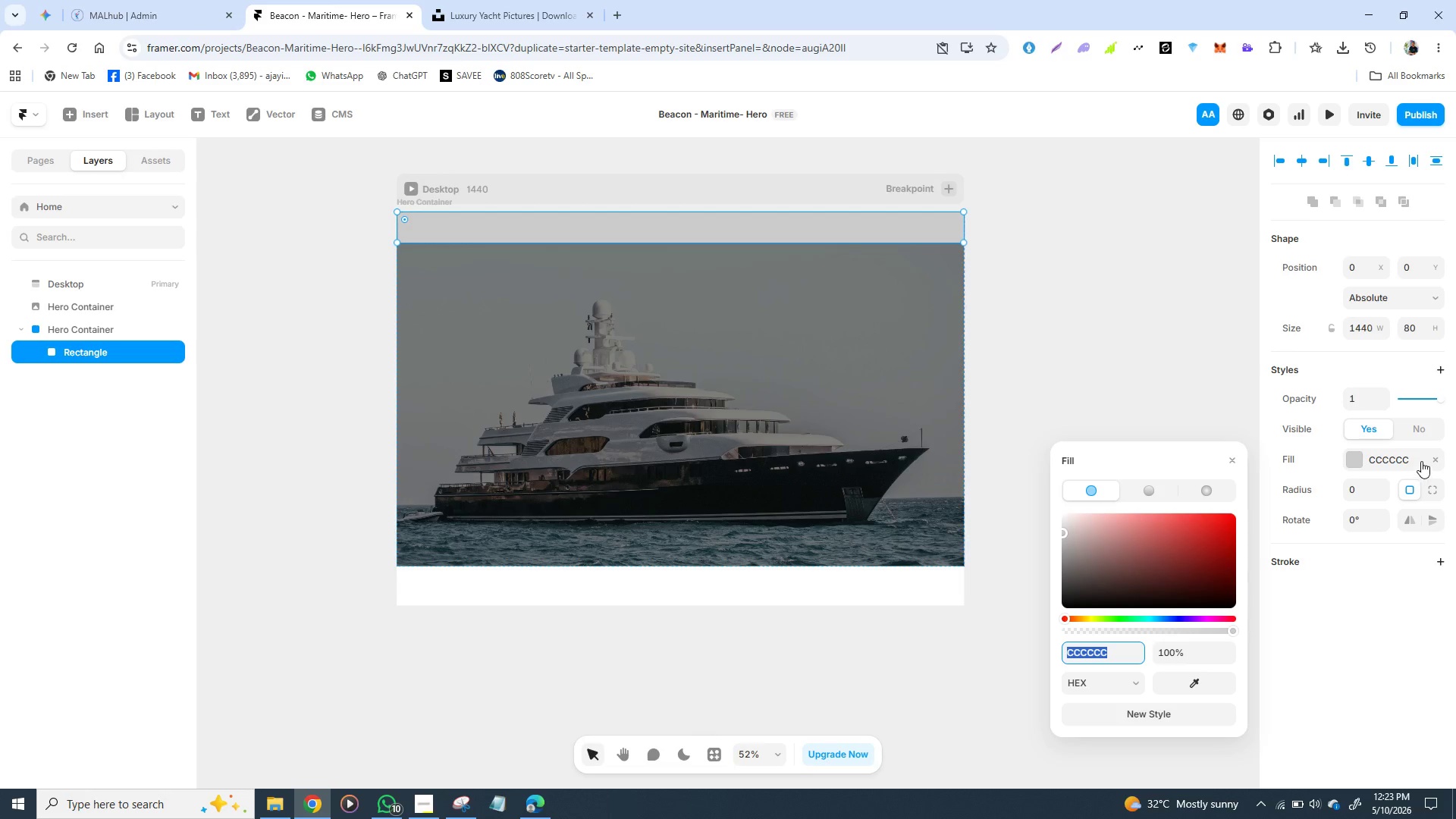 
wait(5.5)
 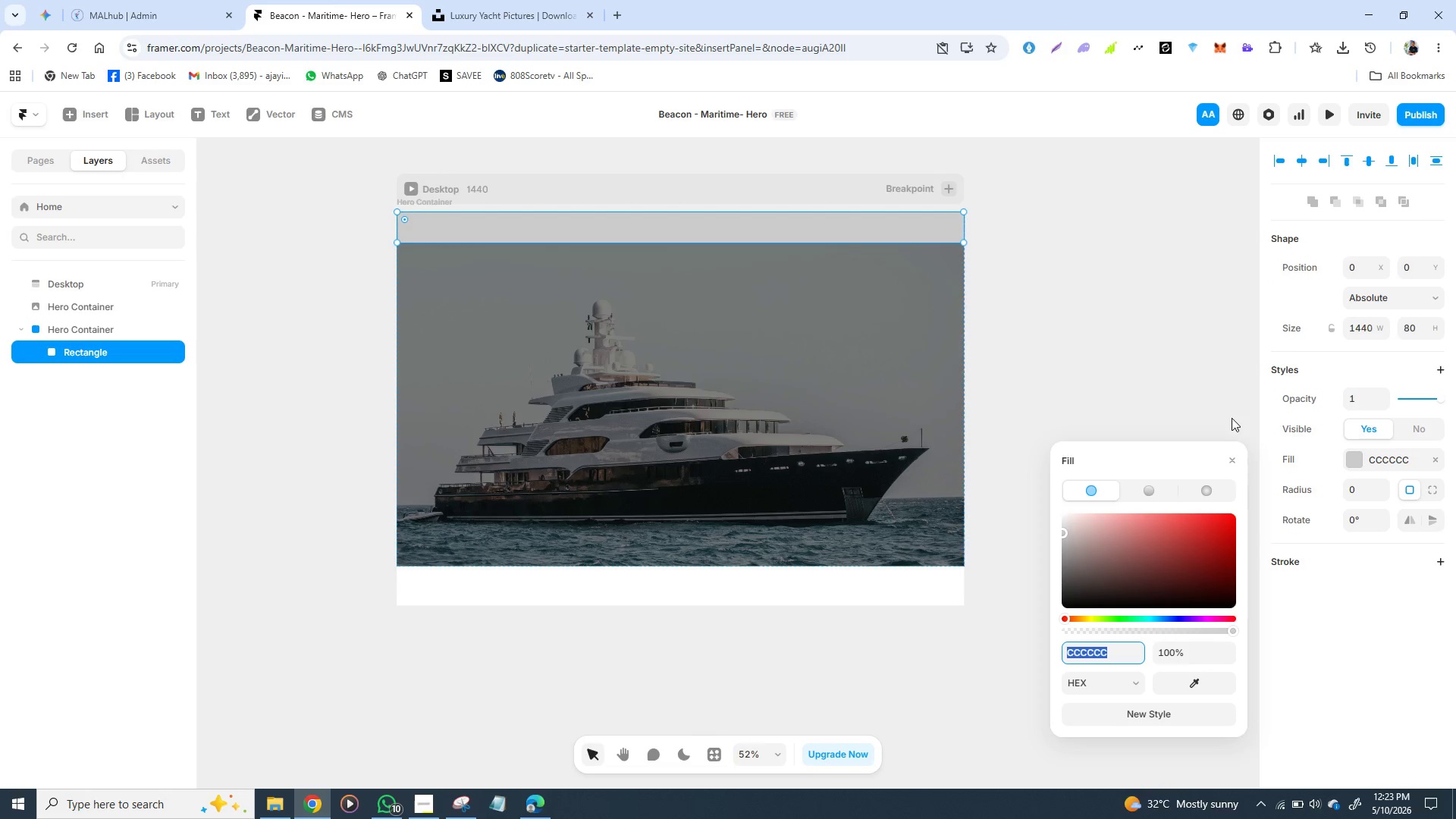 
left_click([1434, 460])
 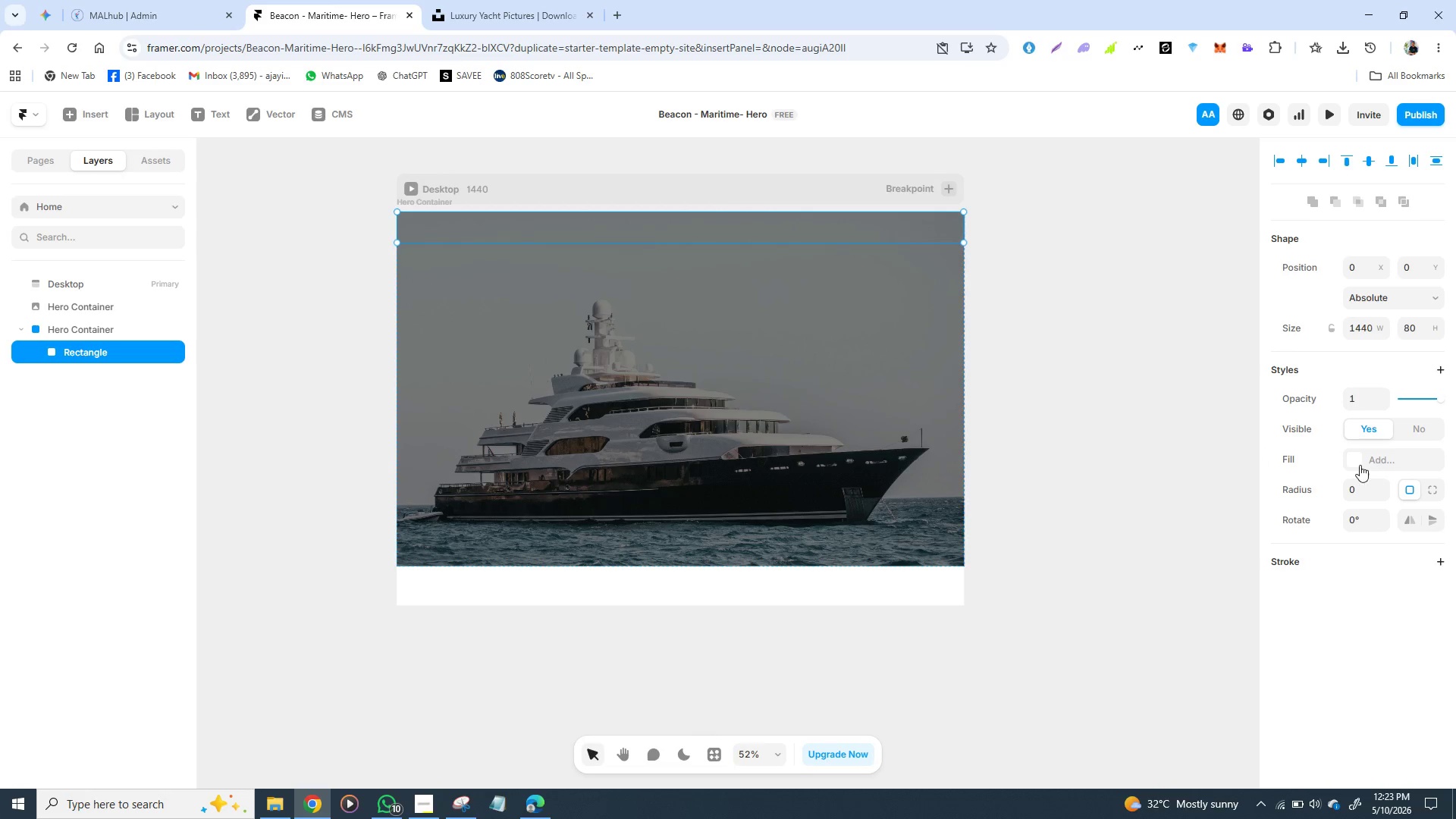 
left_click([1357, 465])
 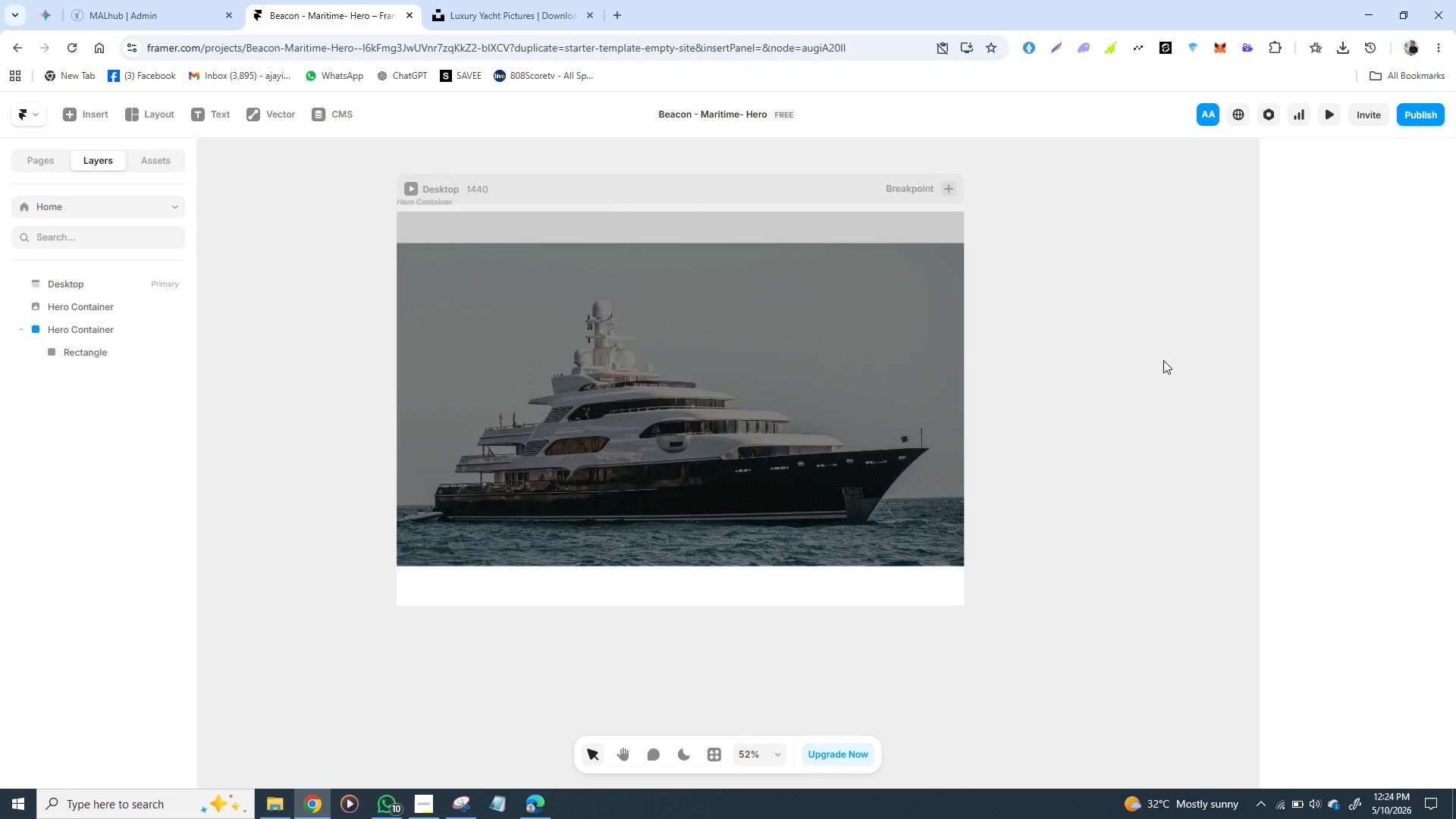 
left_click([1163, 360])
 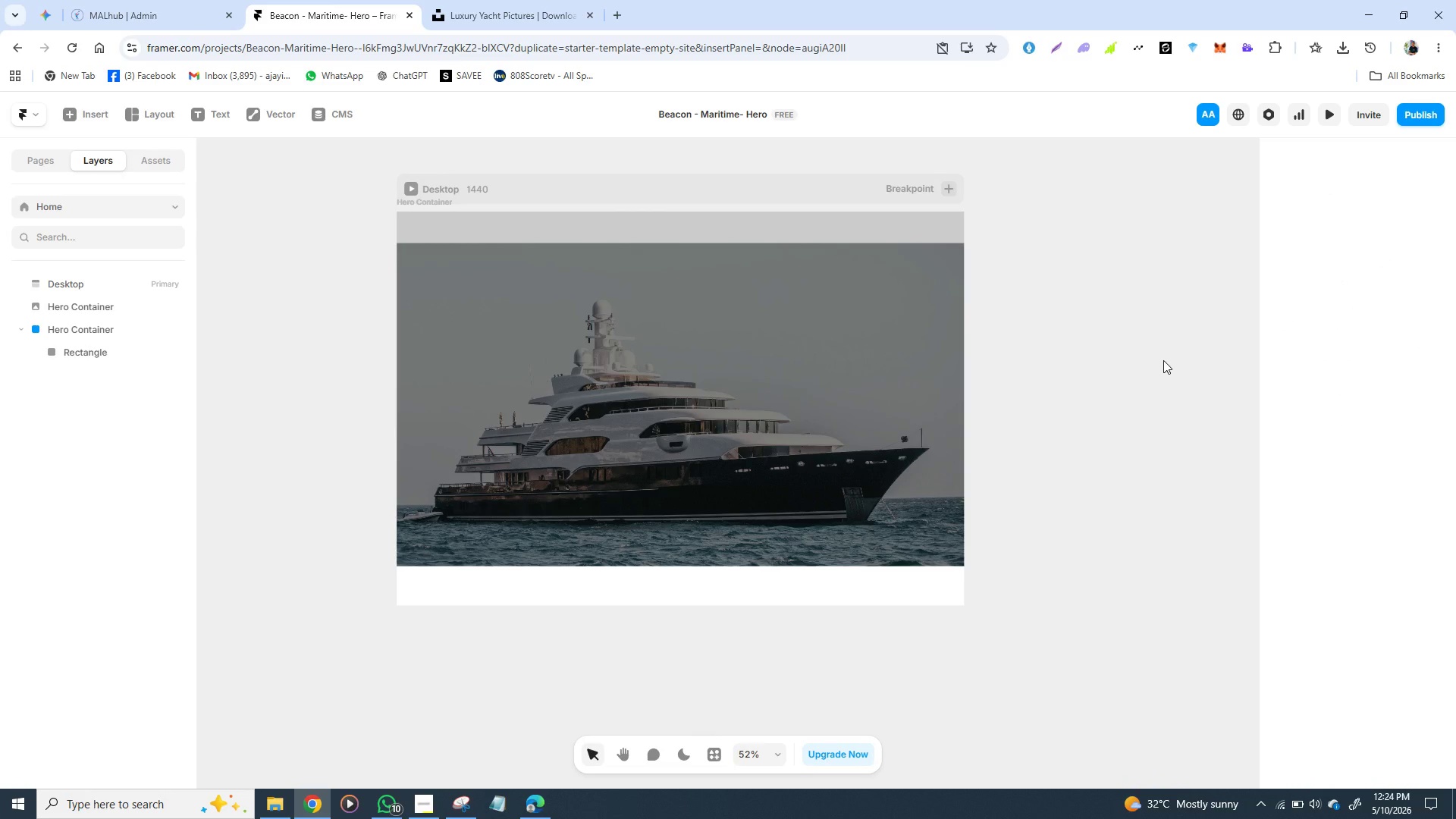 
wait(20.17)
 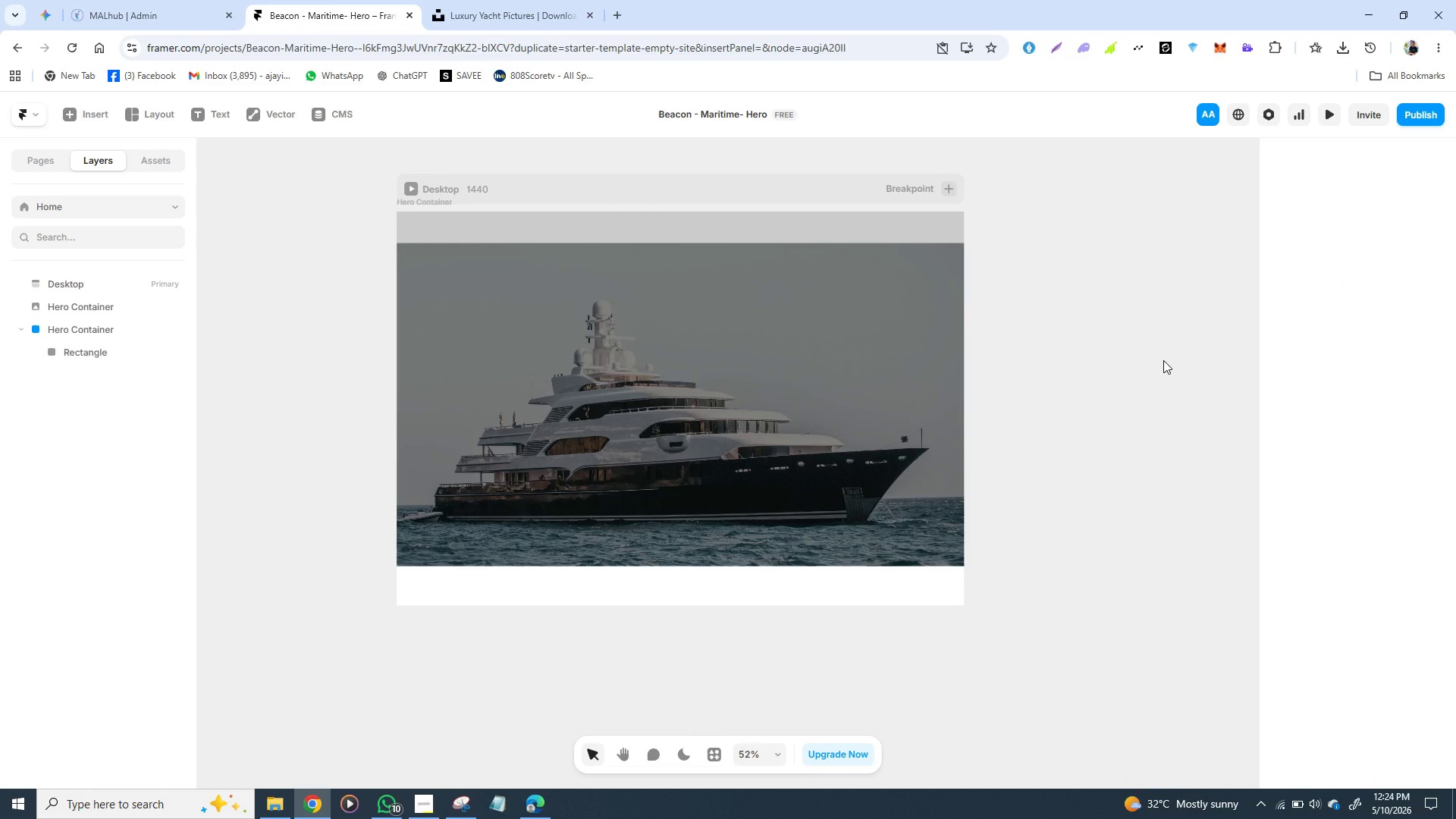 
left_click([752, 222])
 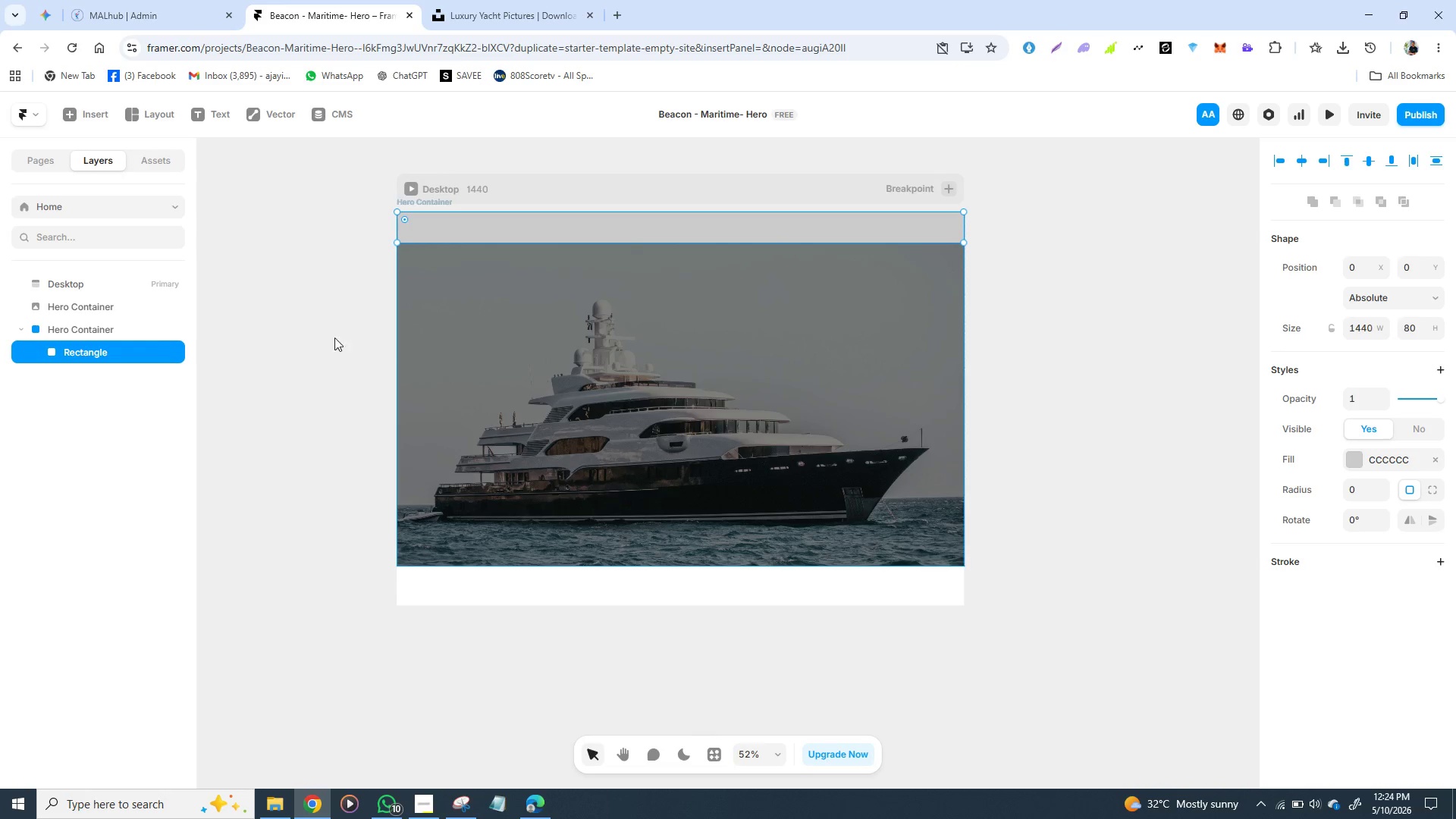 
wait(5.55)
 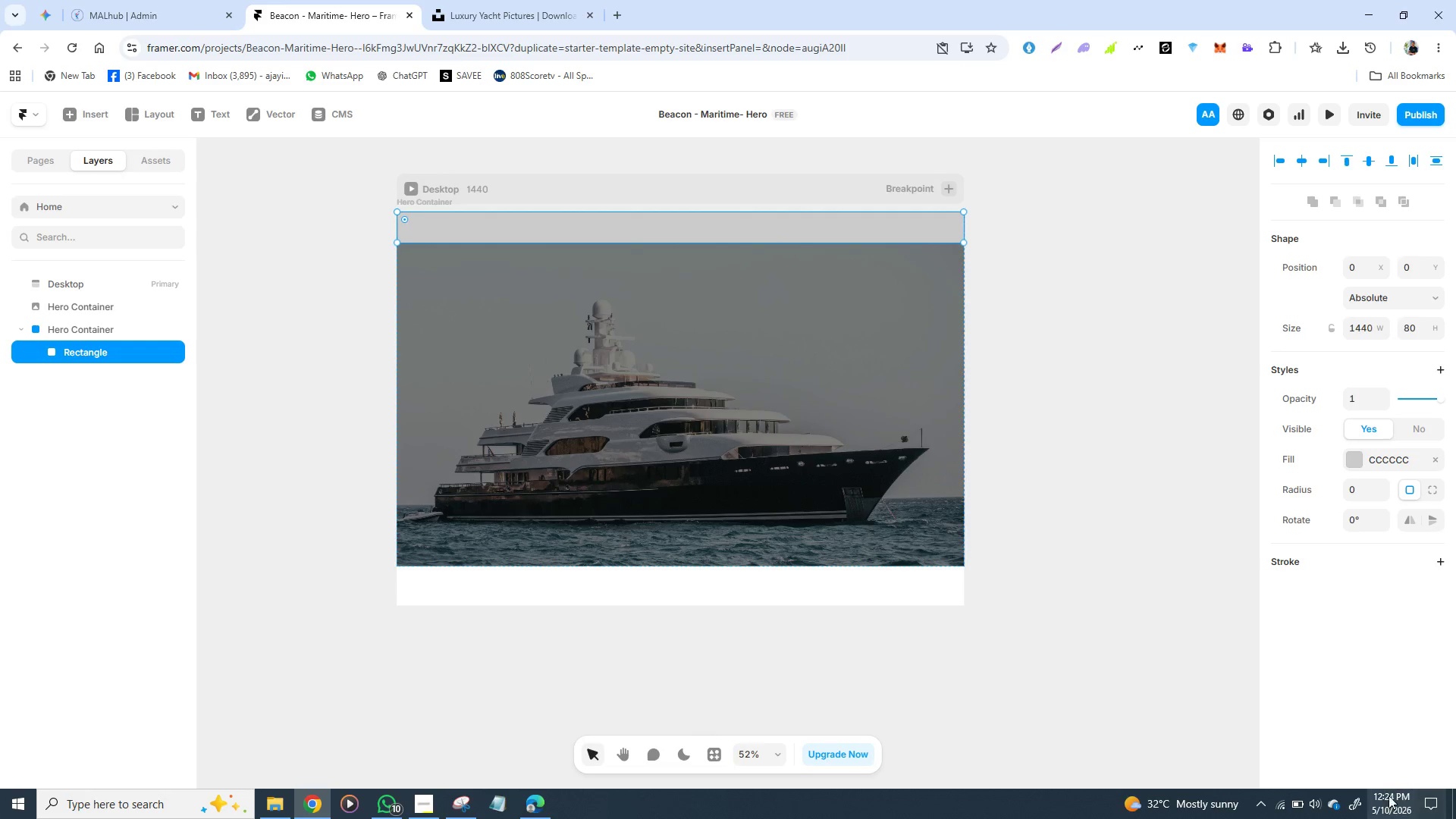 
double_click([84, 349])
 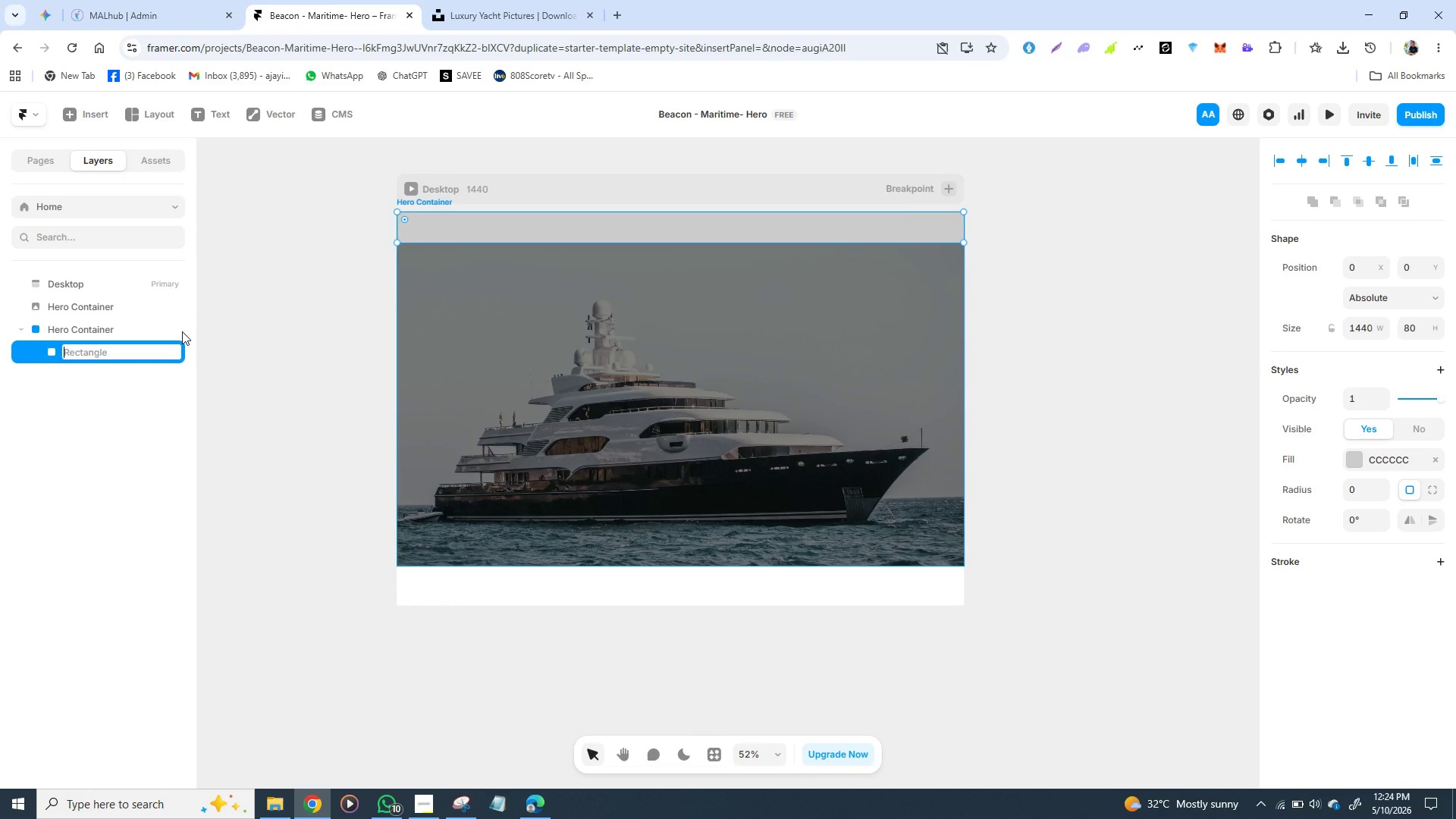 
type(Navr)
key(Backspace)
 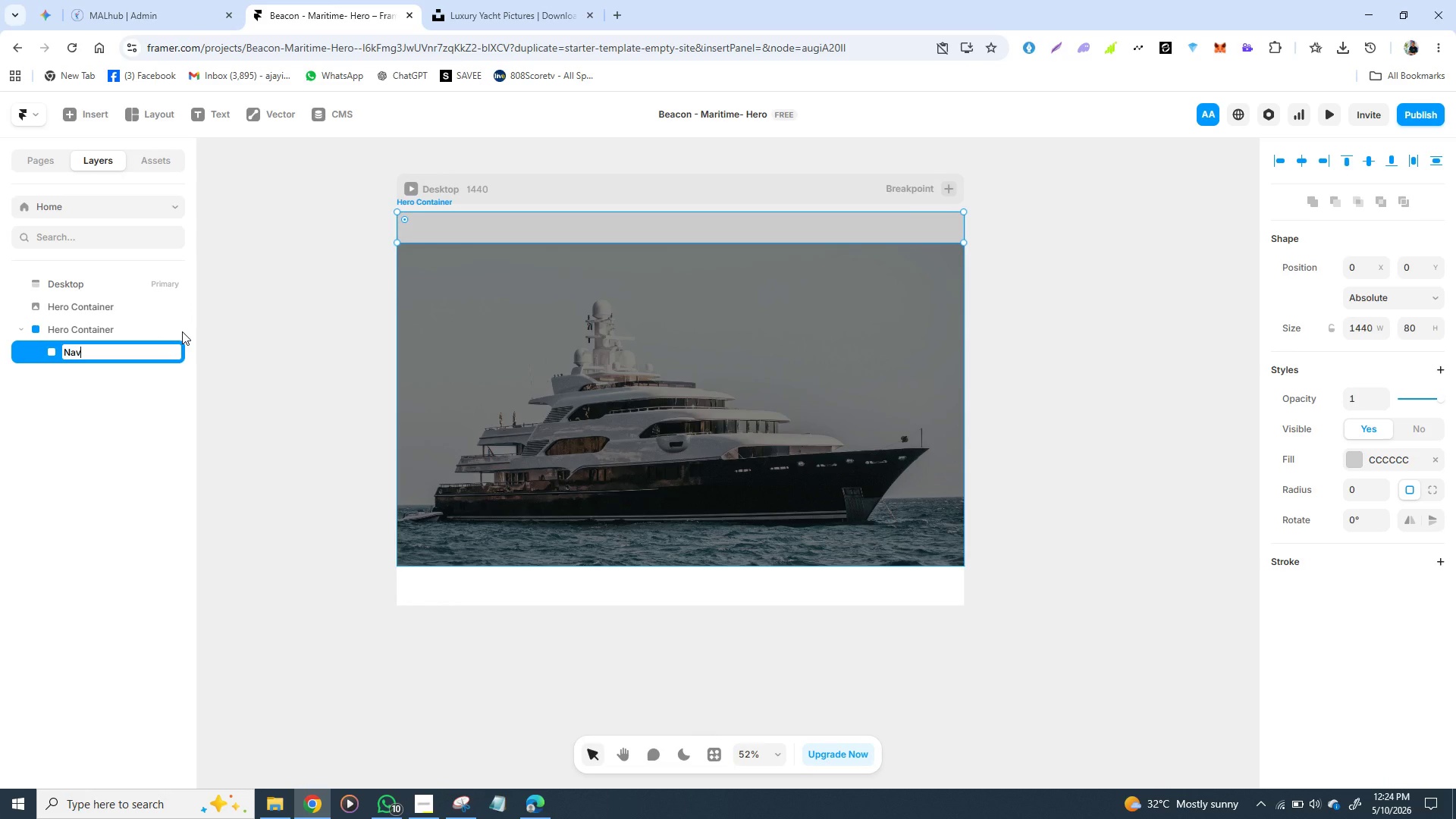 
wait(8.16)
 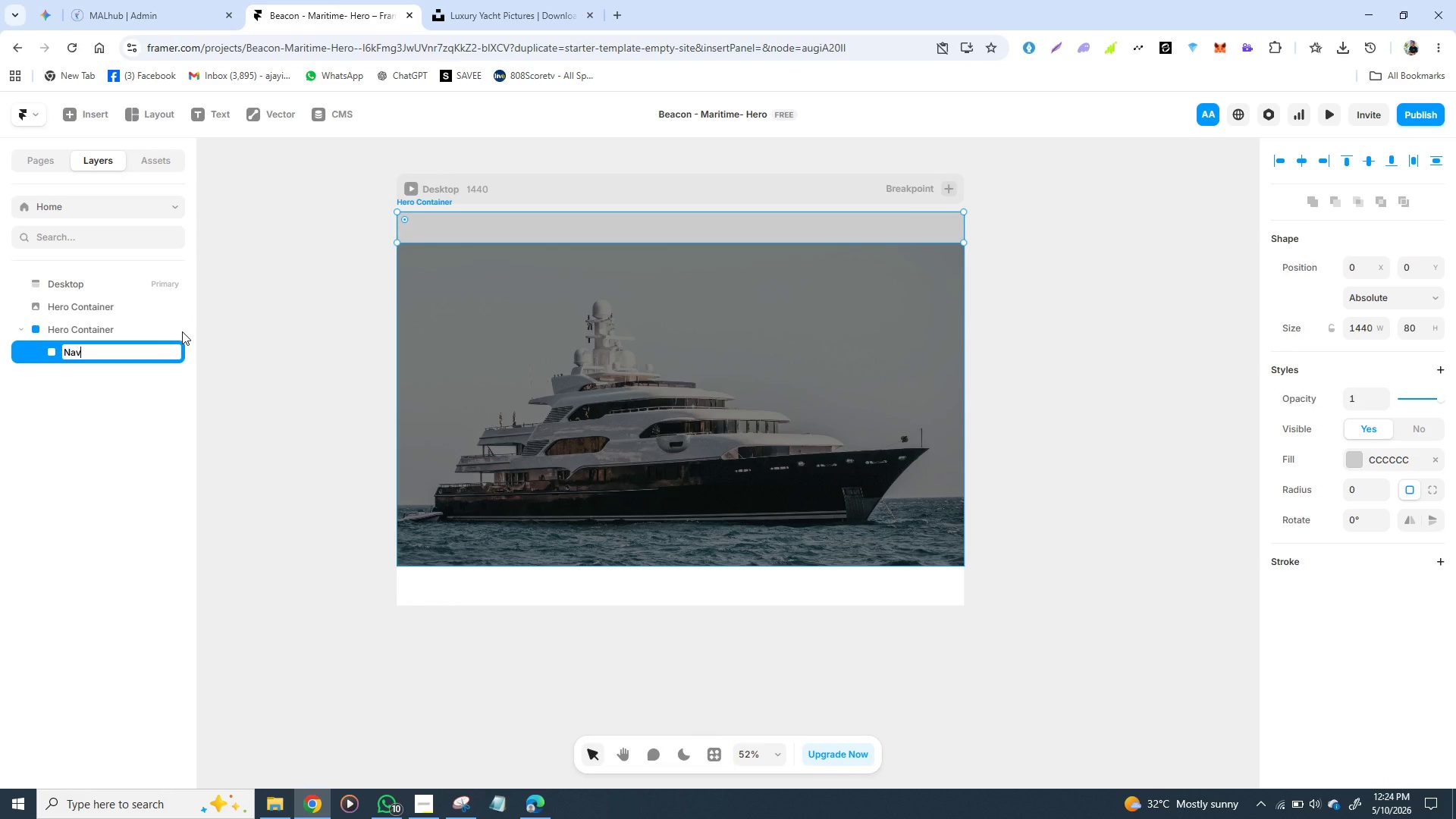 
type(- Bar)
 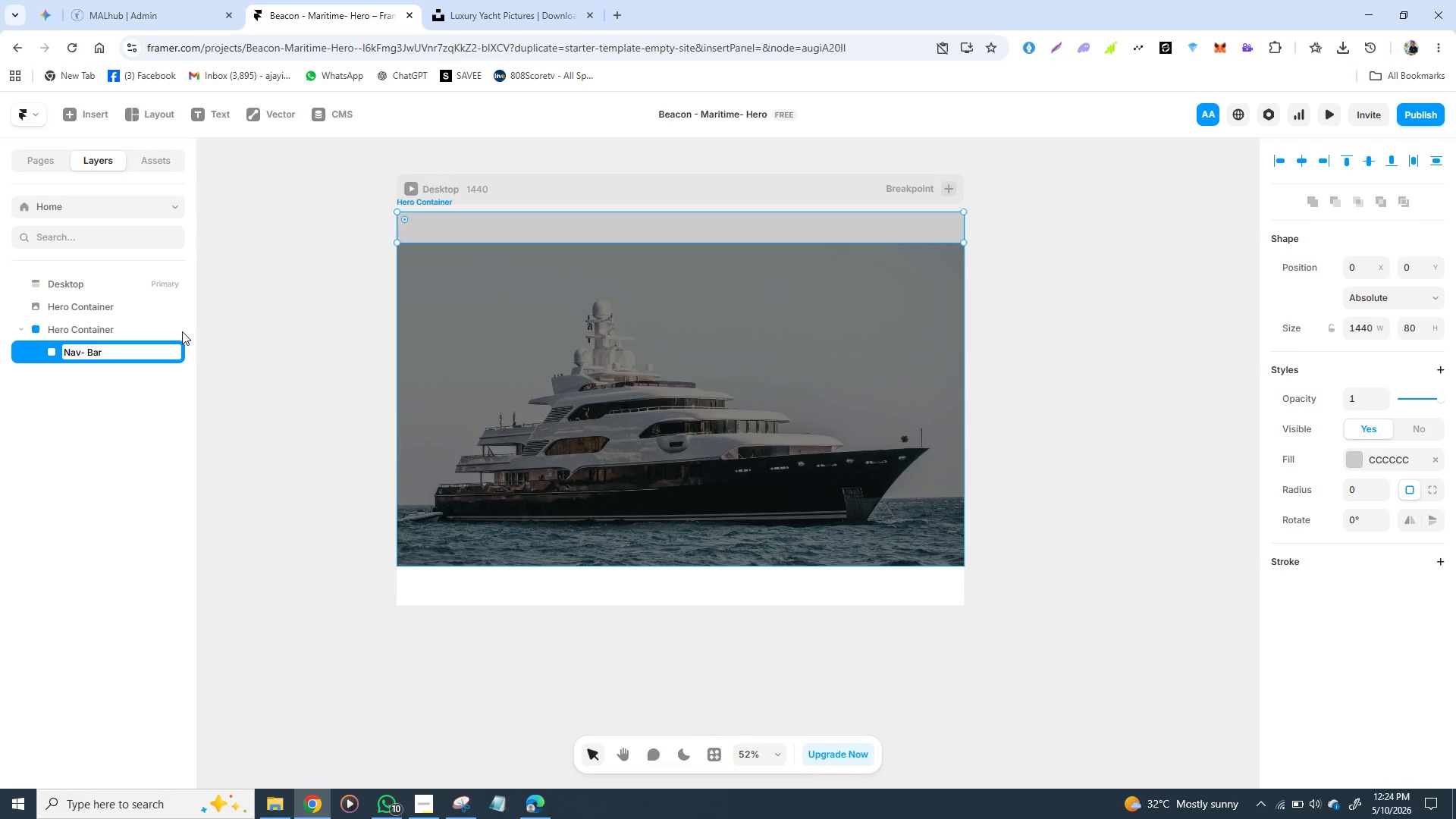 
key(Enter)
 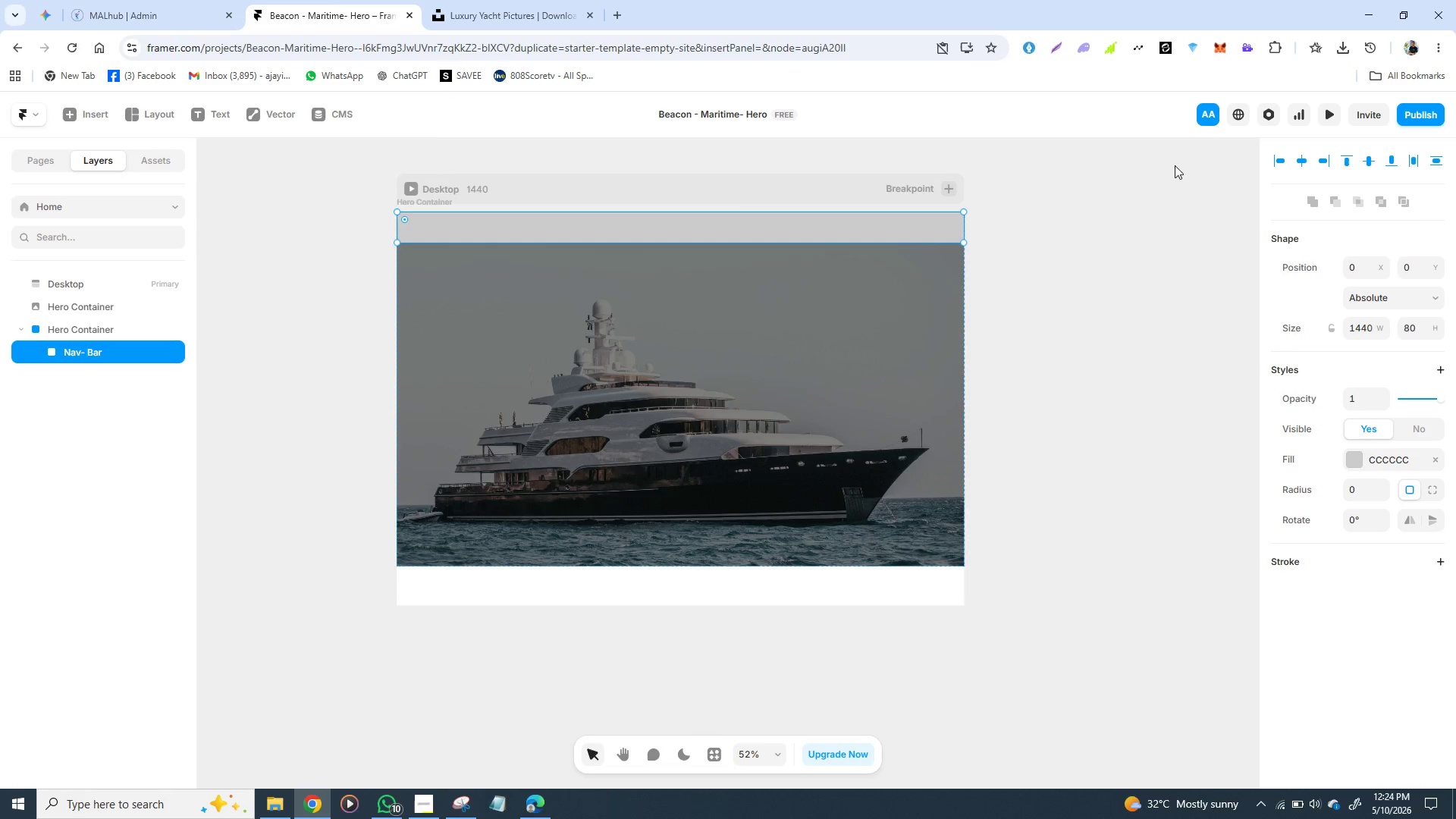 
wait(7.98)
 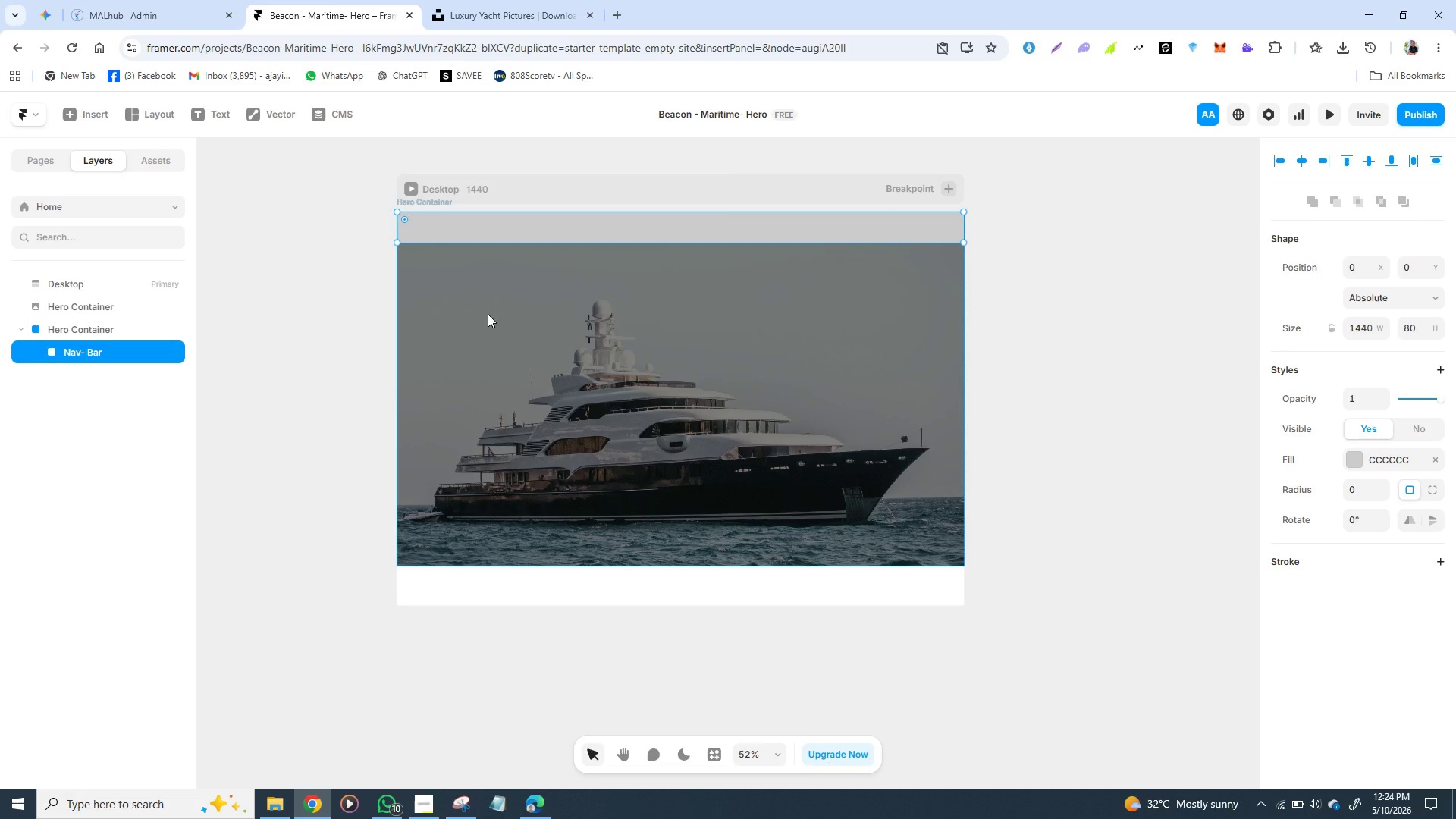 
left_click([1356, 460])
 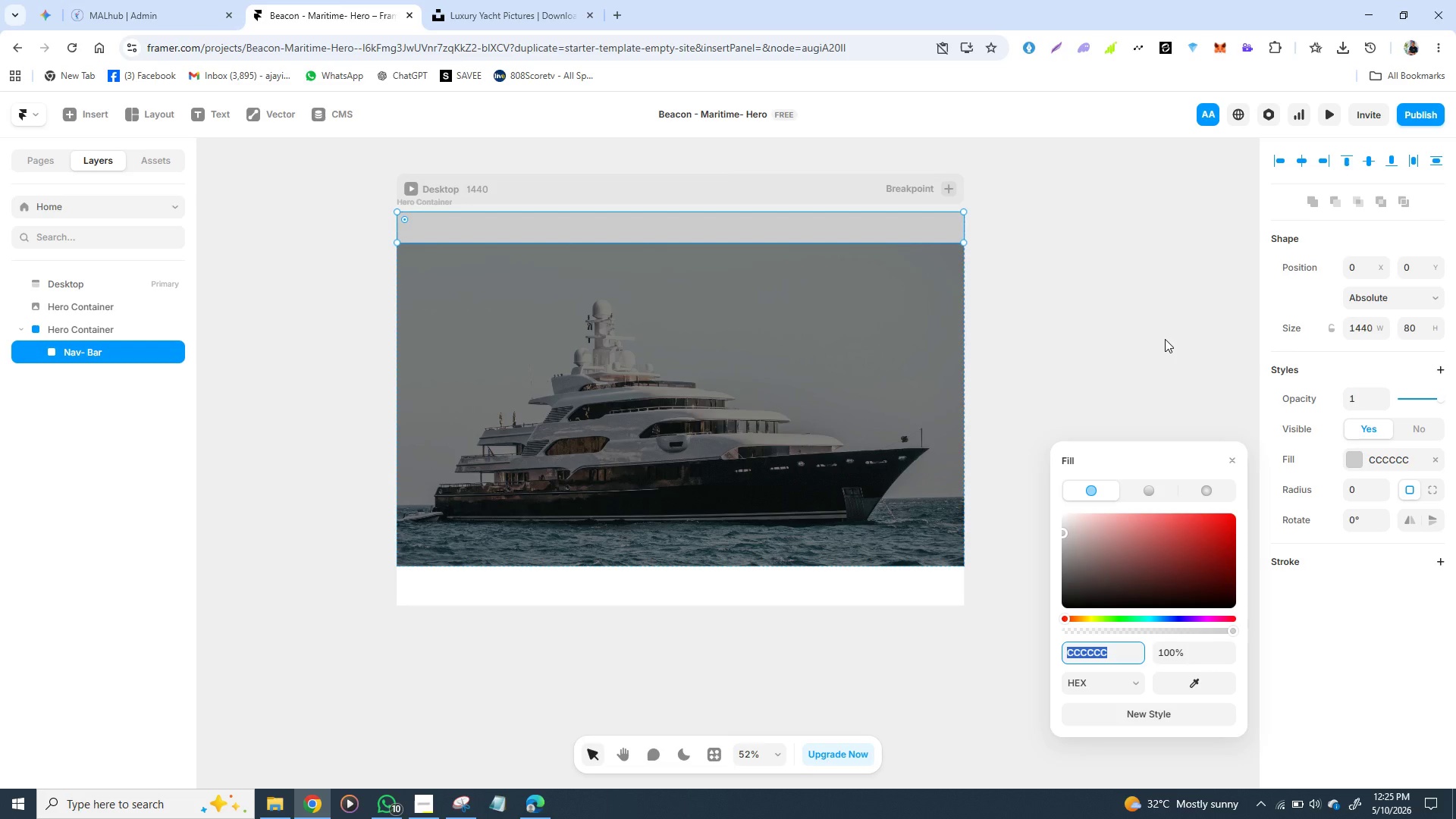 
wait(36.56)
 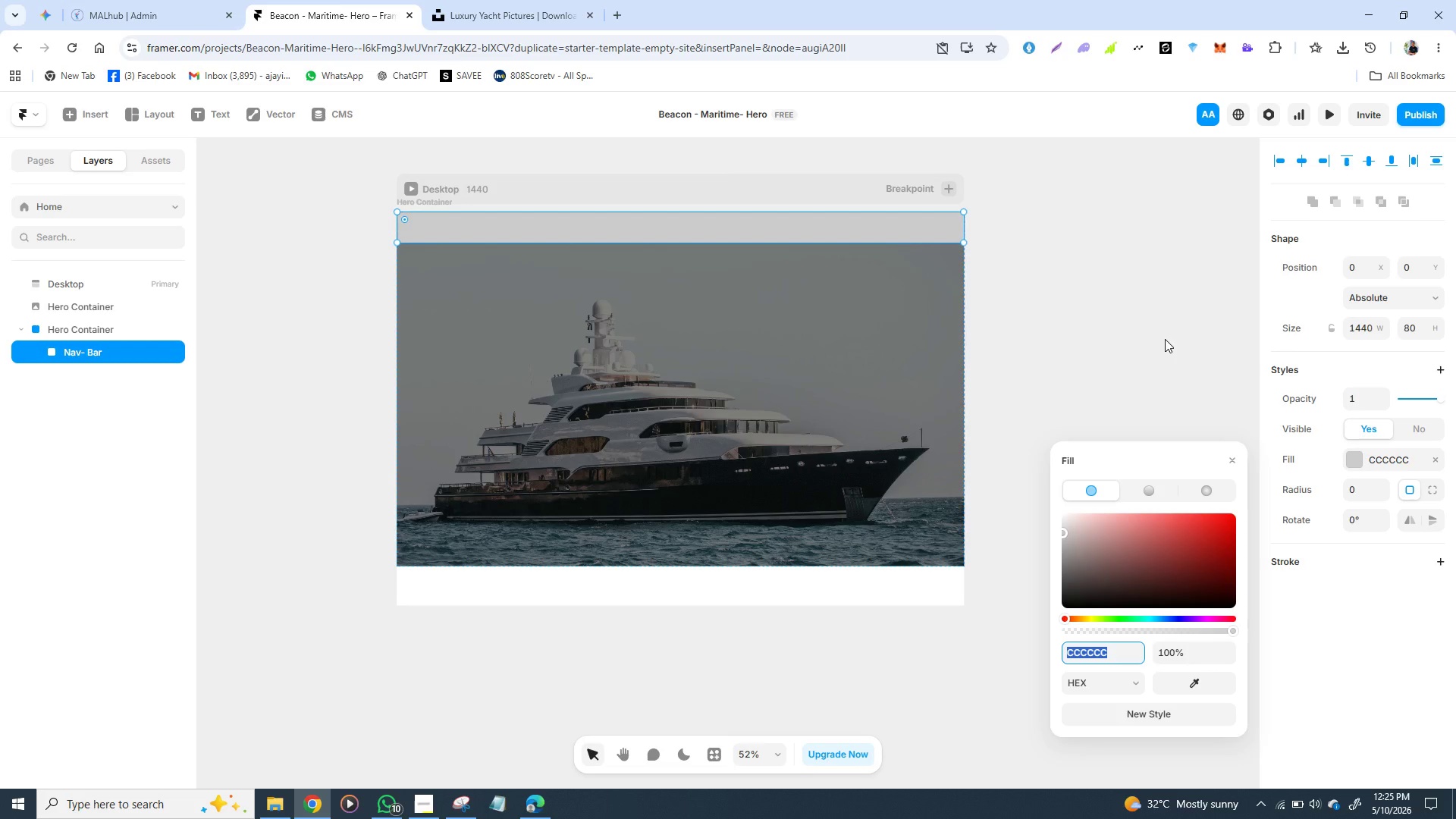 
key(T)
 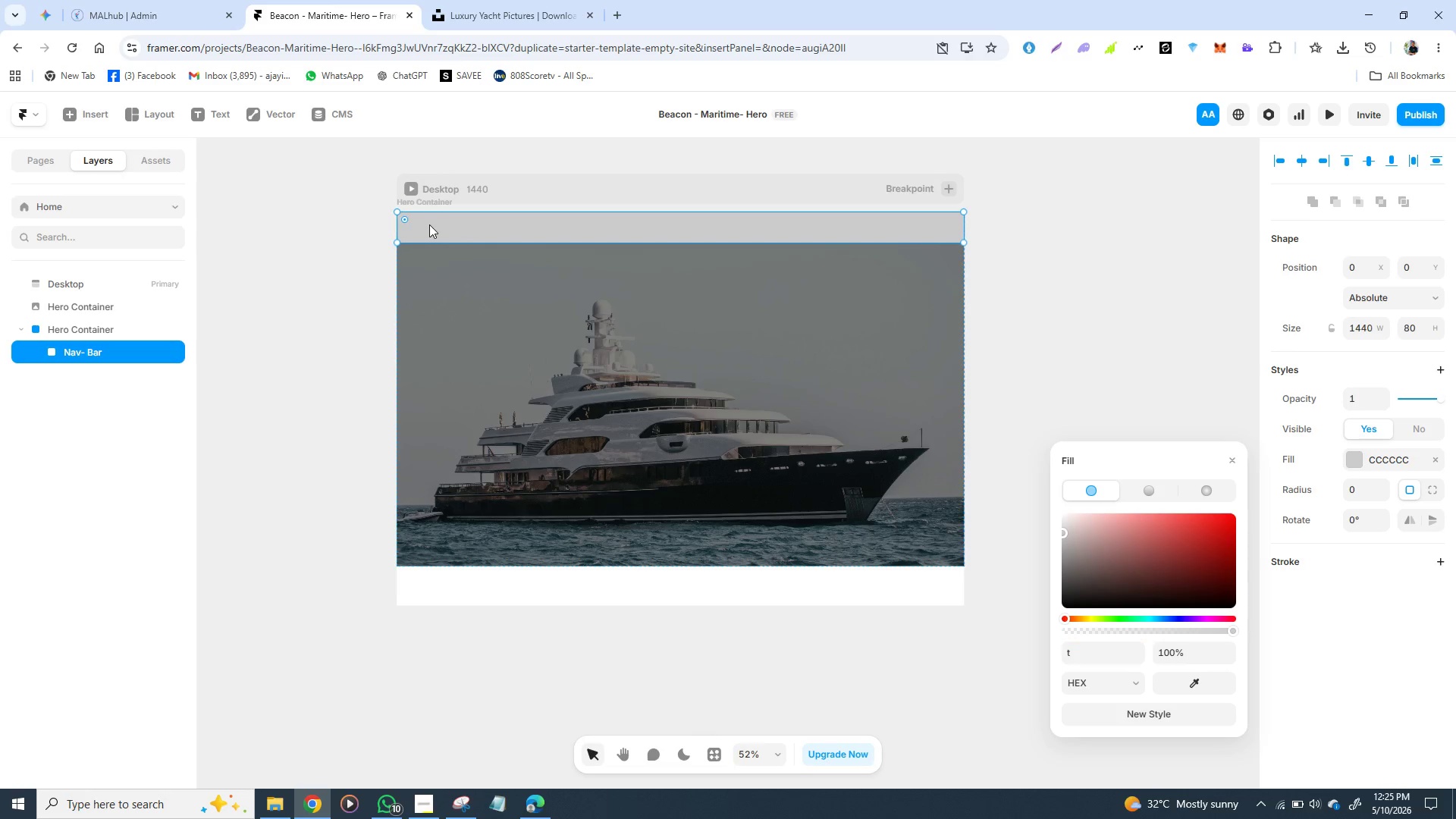 
left_click([429, 224])
 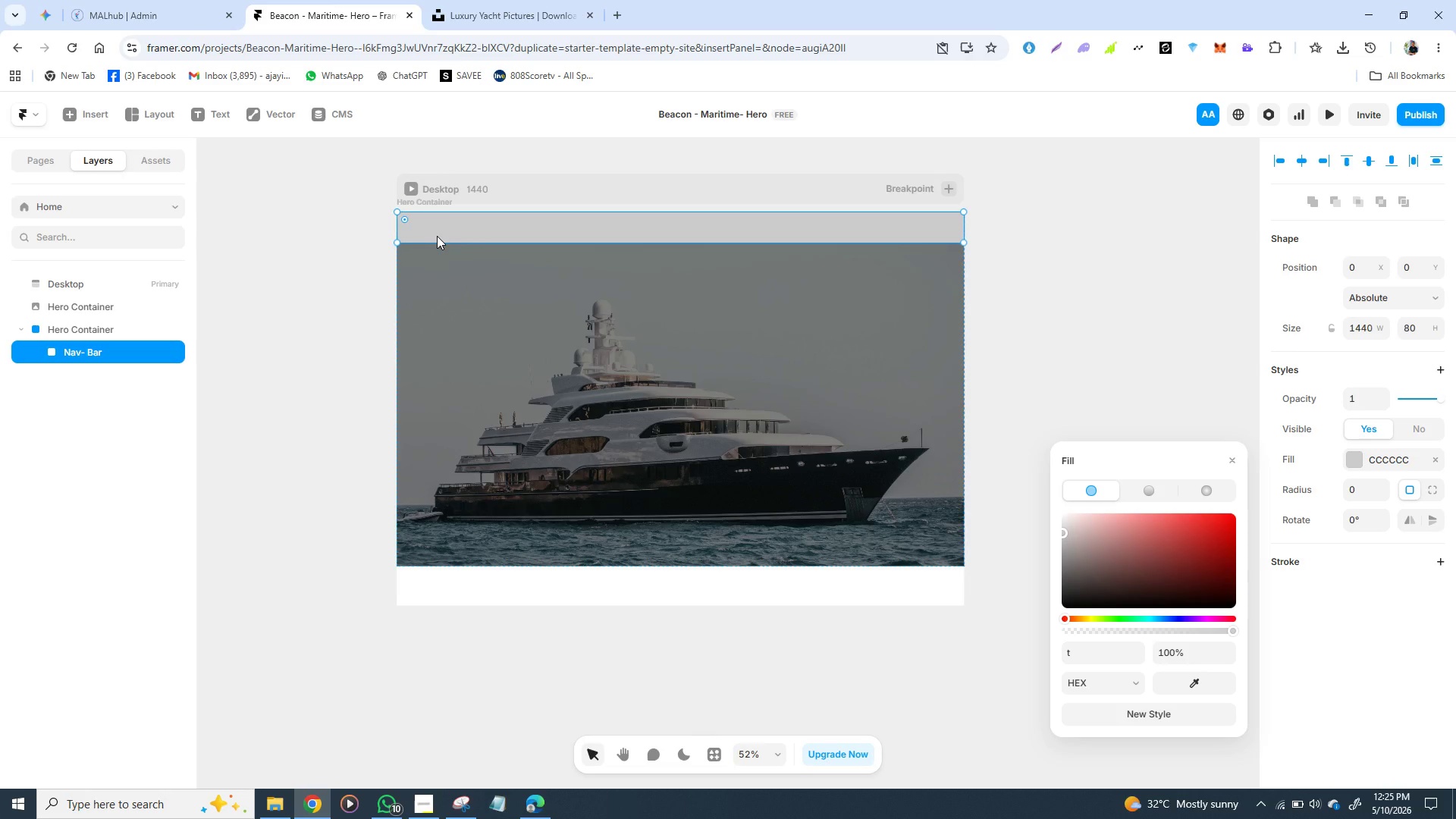 
key(T)
 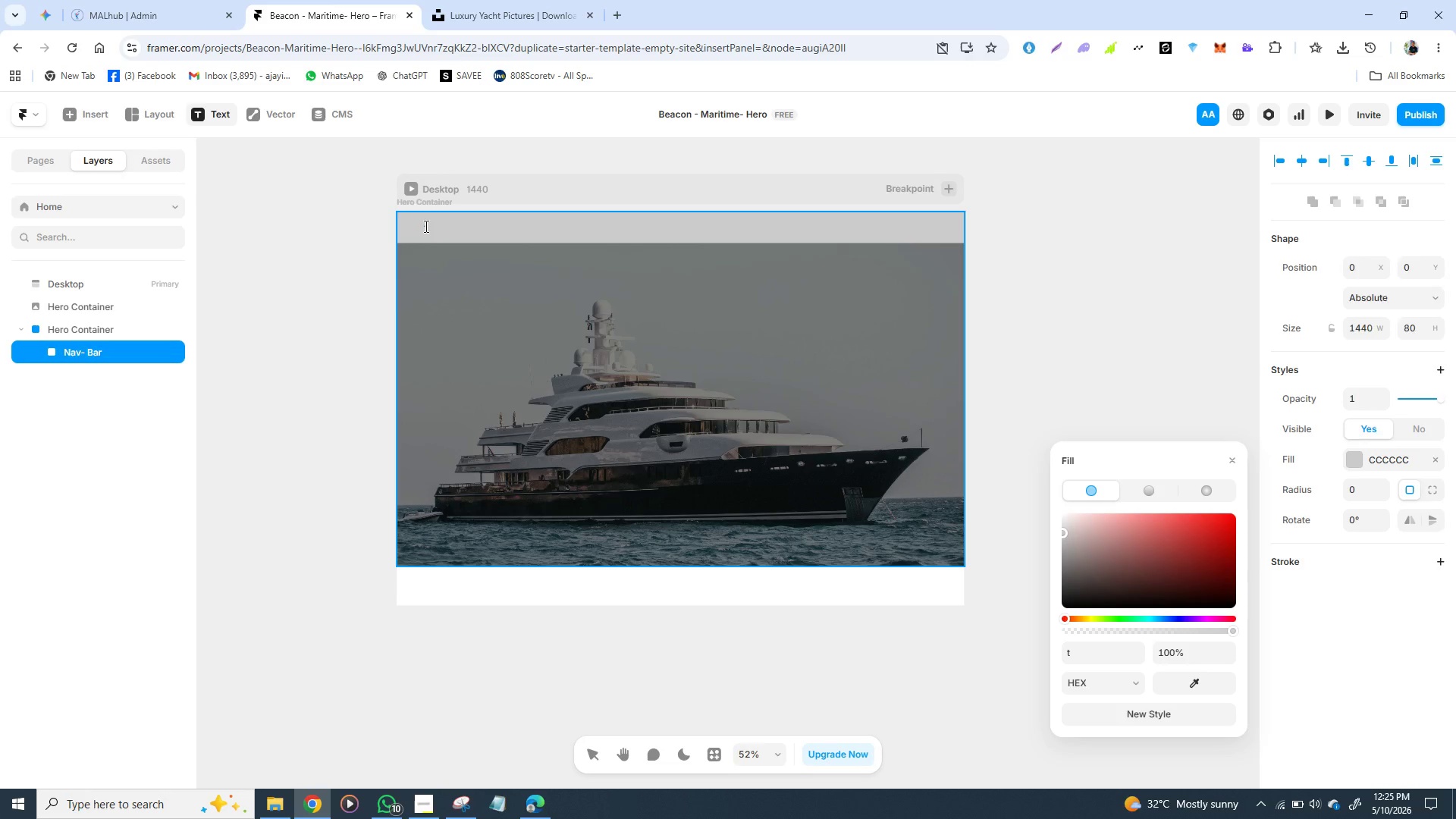 
left_click([425, 226])
 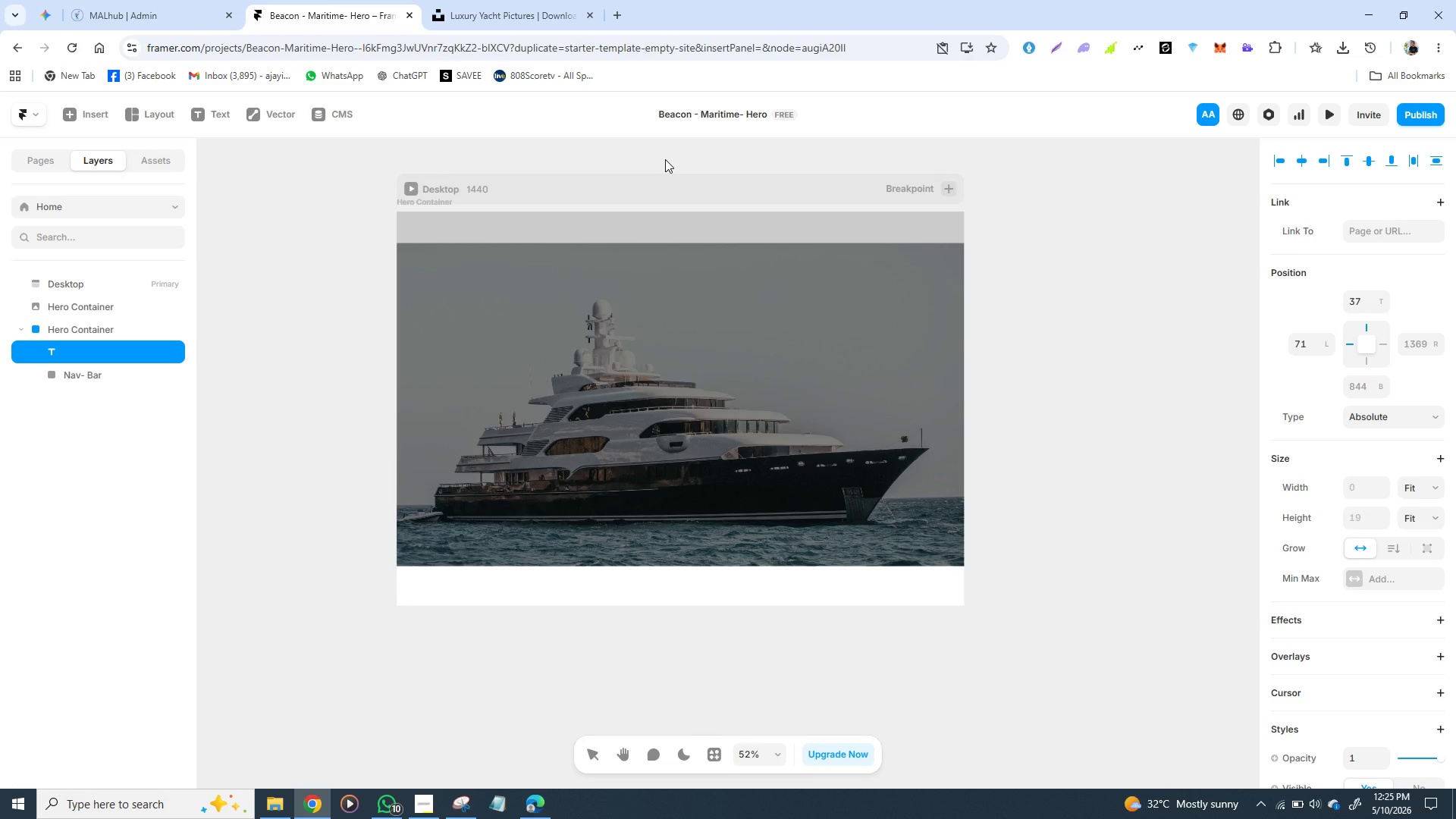 
wait(17.67)
 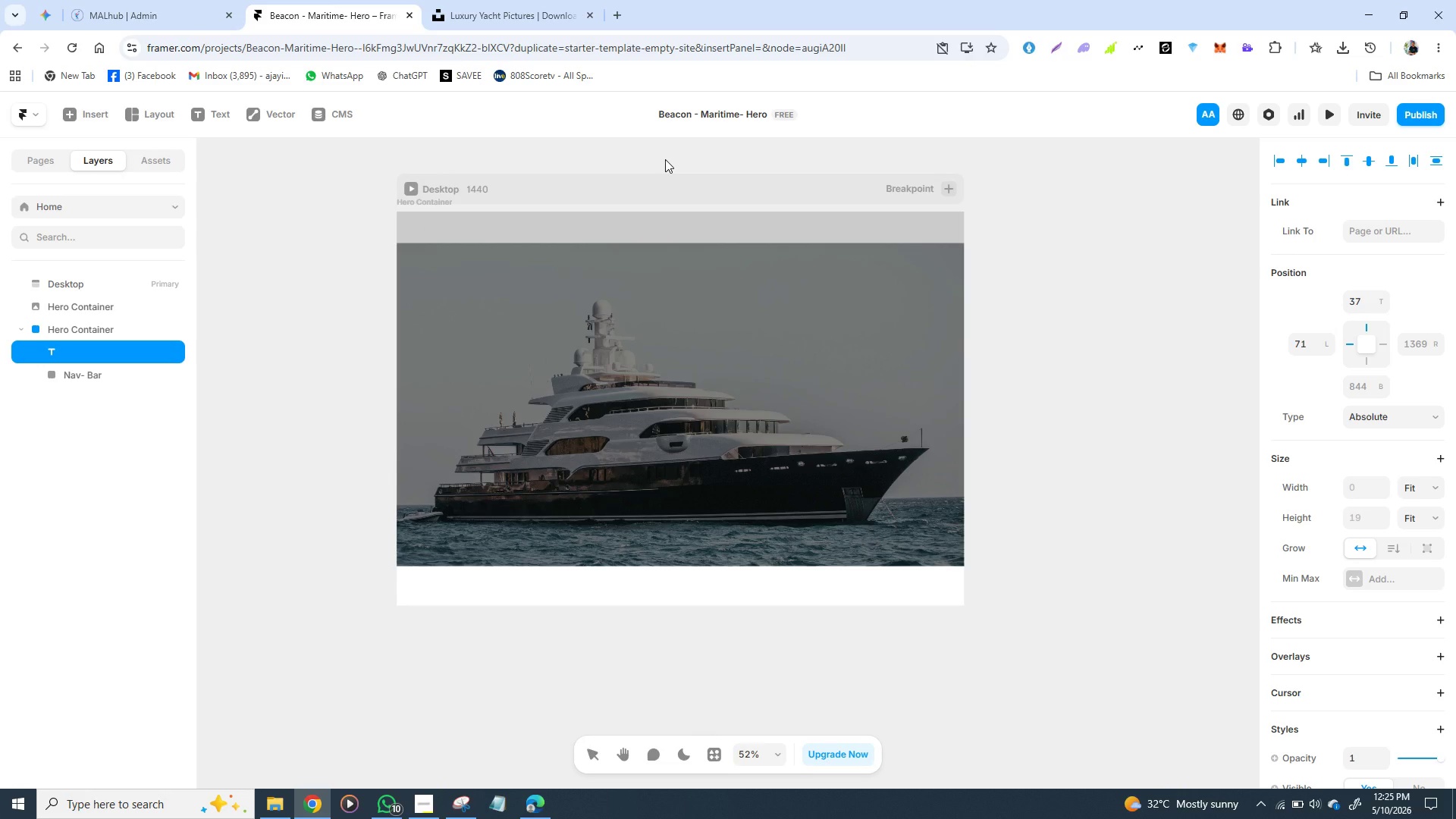 
type(BEACON)
 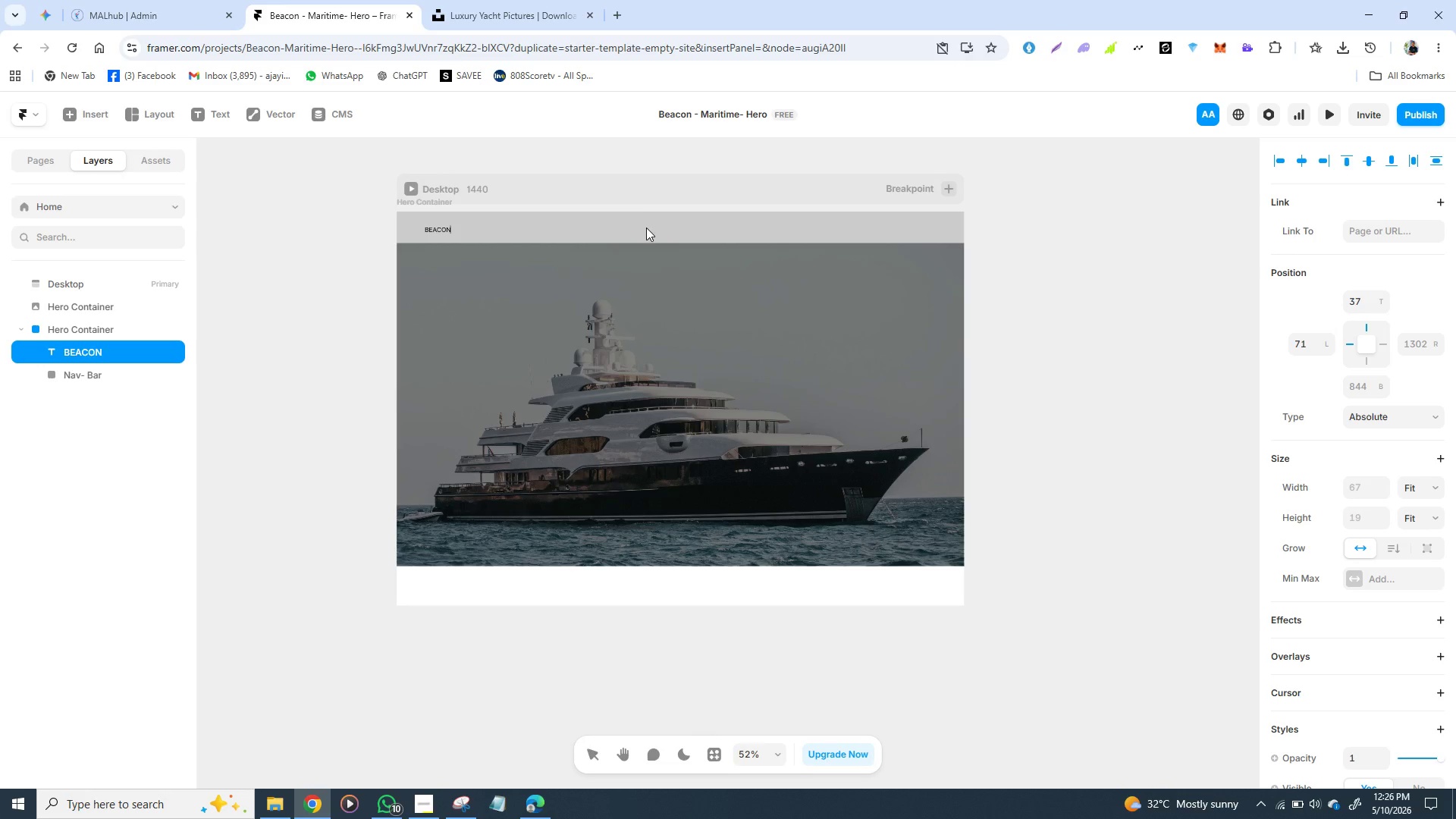 
wait(18.59)
 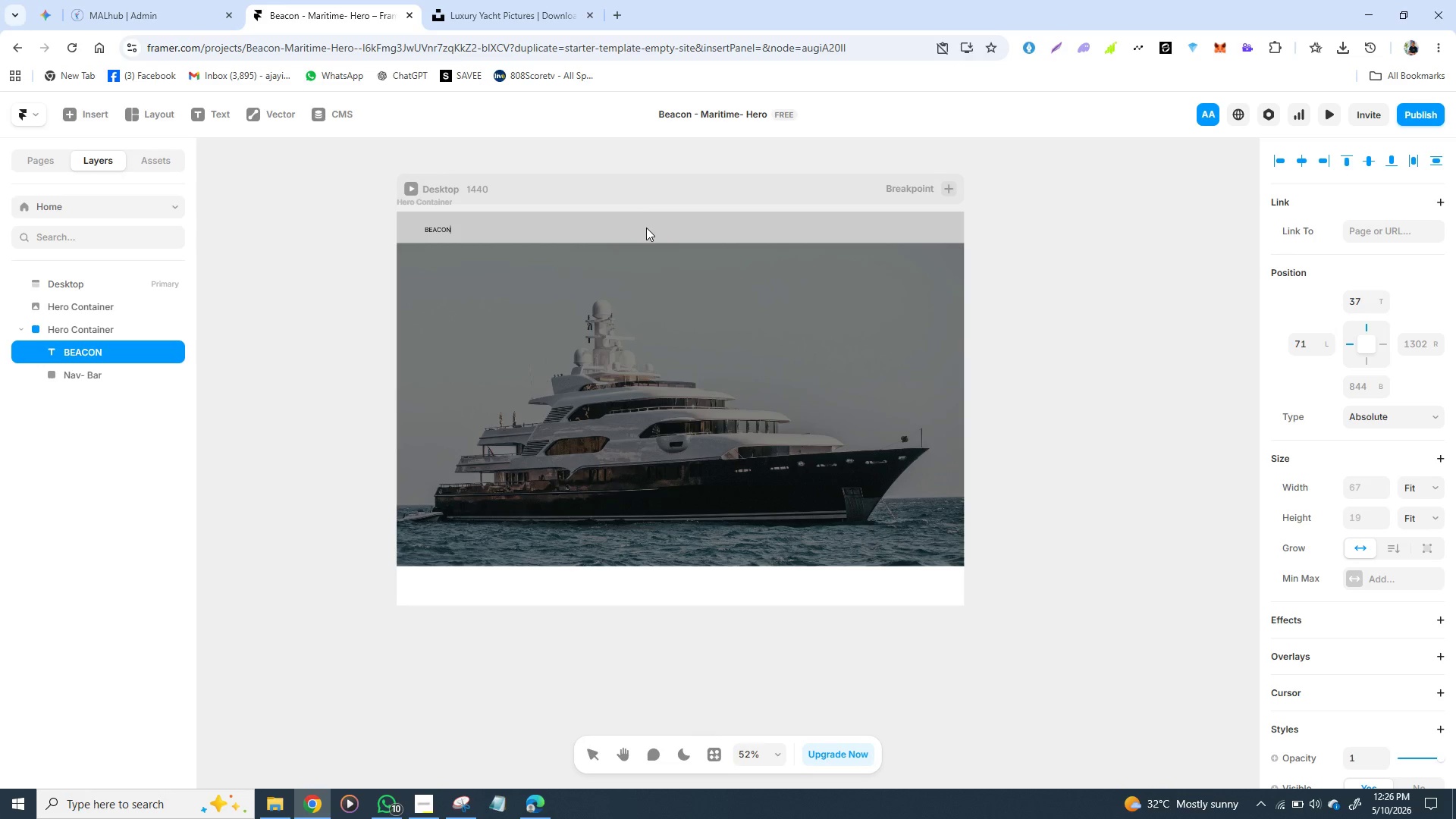 
scroll: coordinate [1332, 406], scroll_direction: down, amount: 2.0
 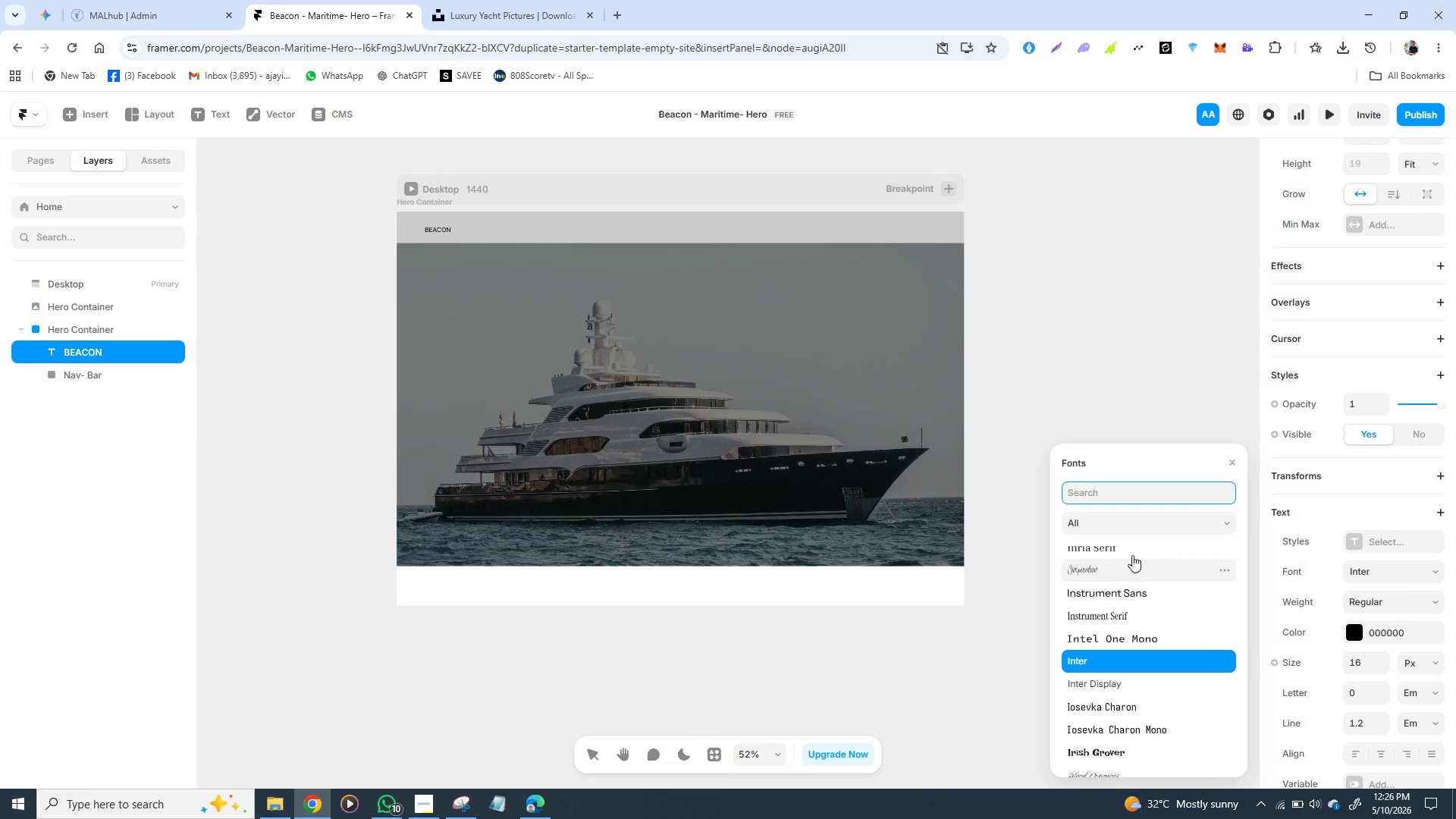 
left_click([1094, 495])
 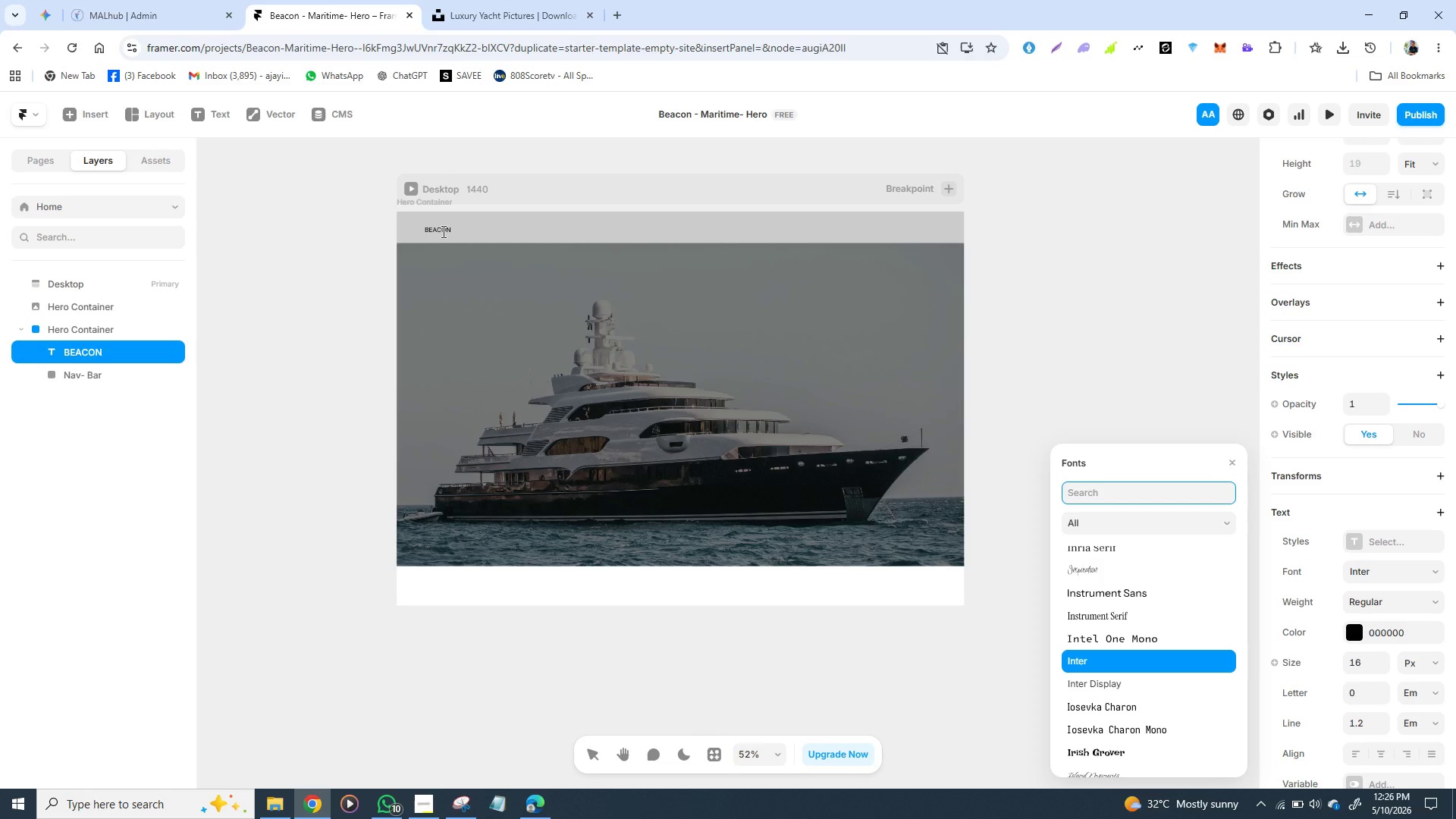 
left_click([442, 231])
 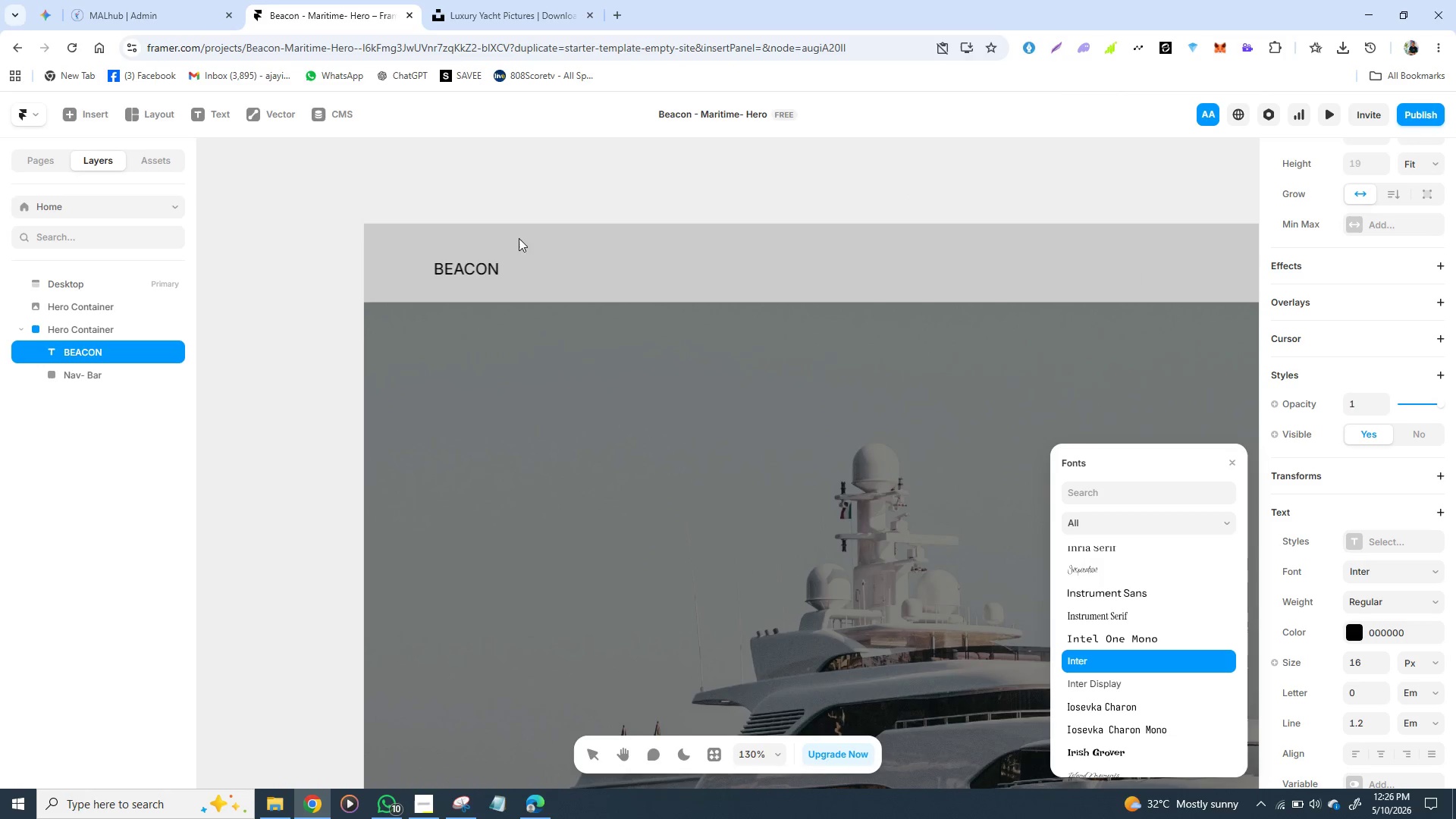 
left_click([456, 280])
 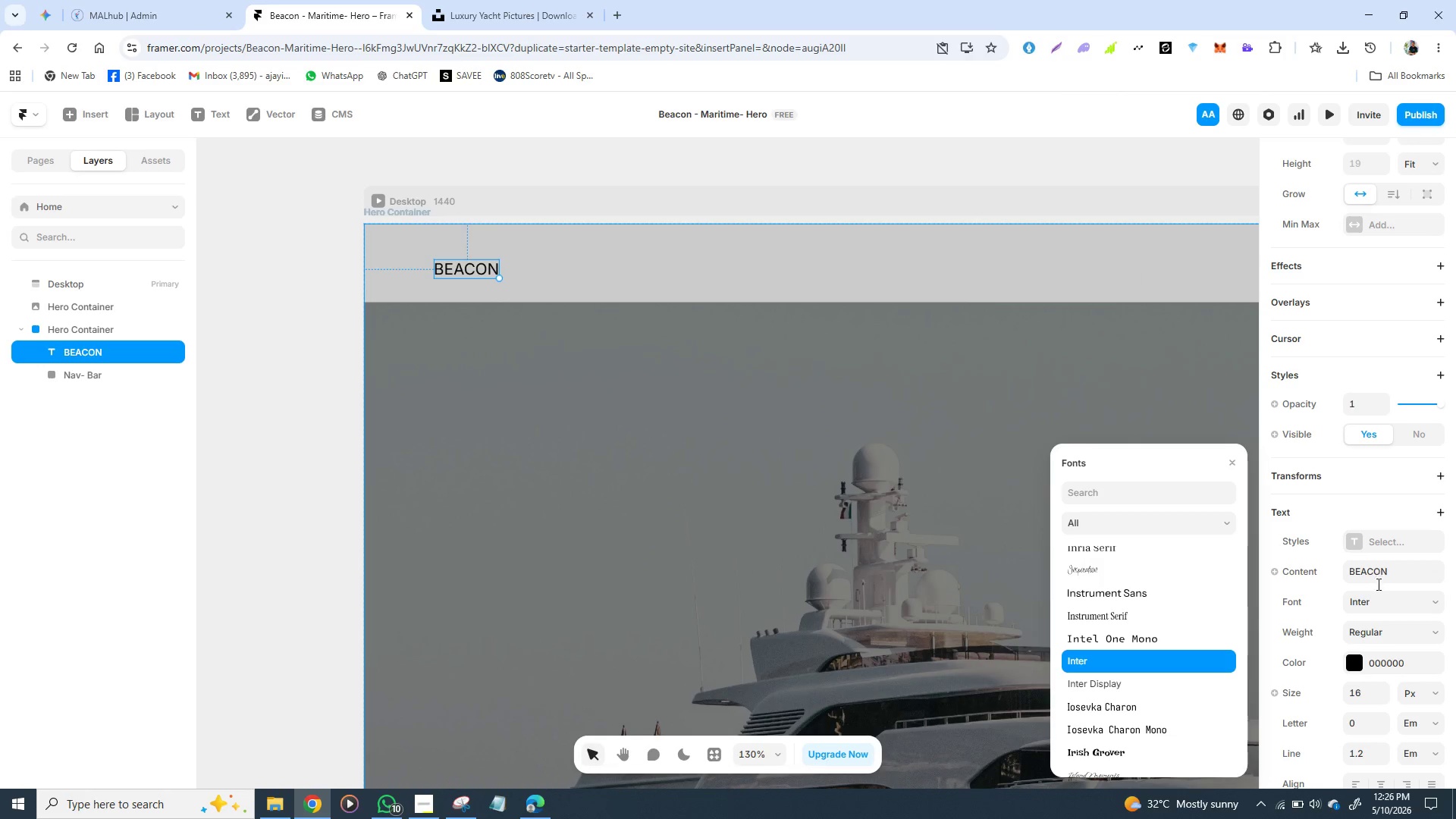 
left_click([1373, 604])
 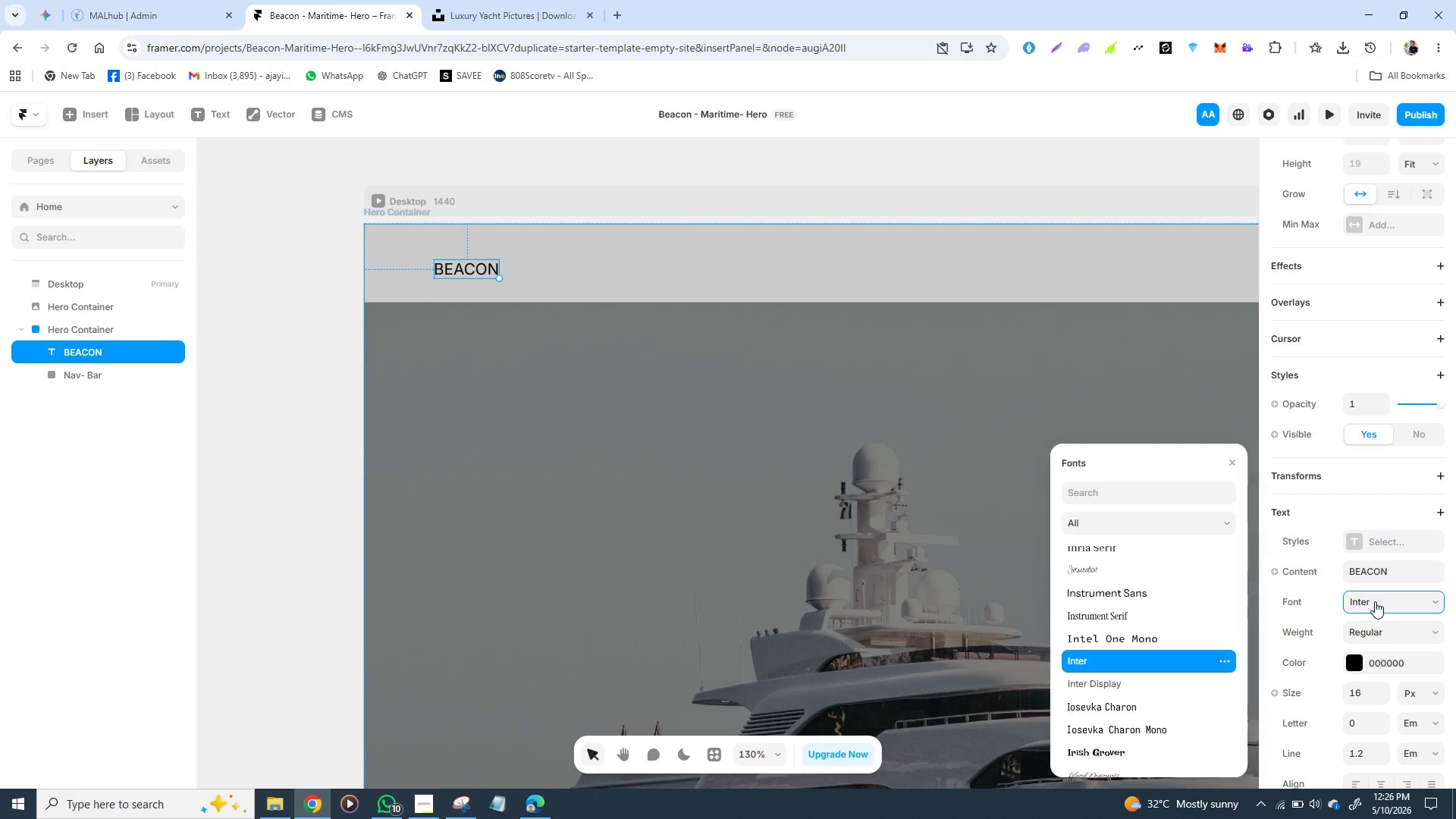 
double_click([1375, 601])
 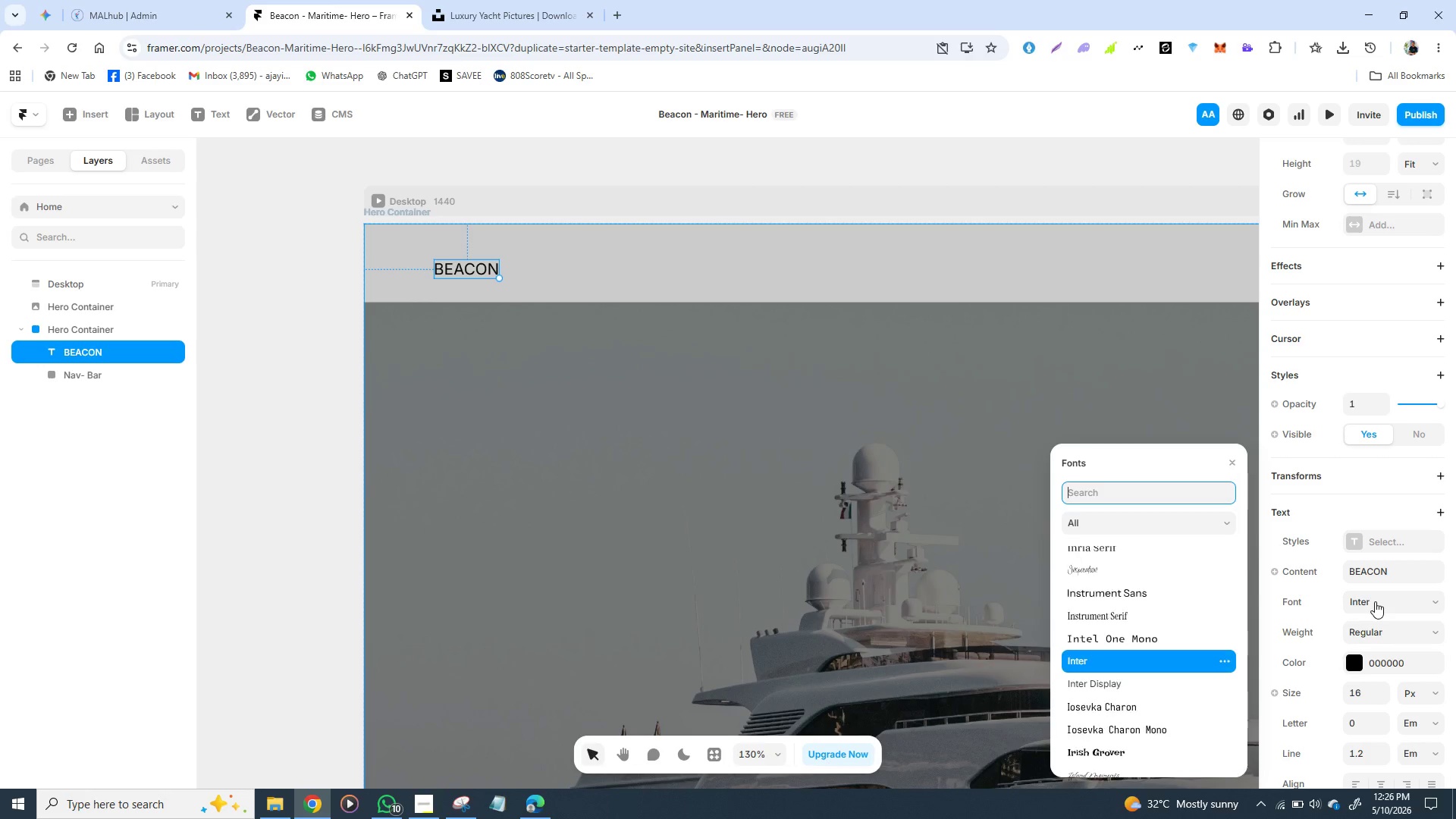 
left_click([1375, 601])
 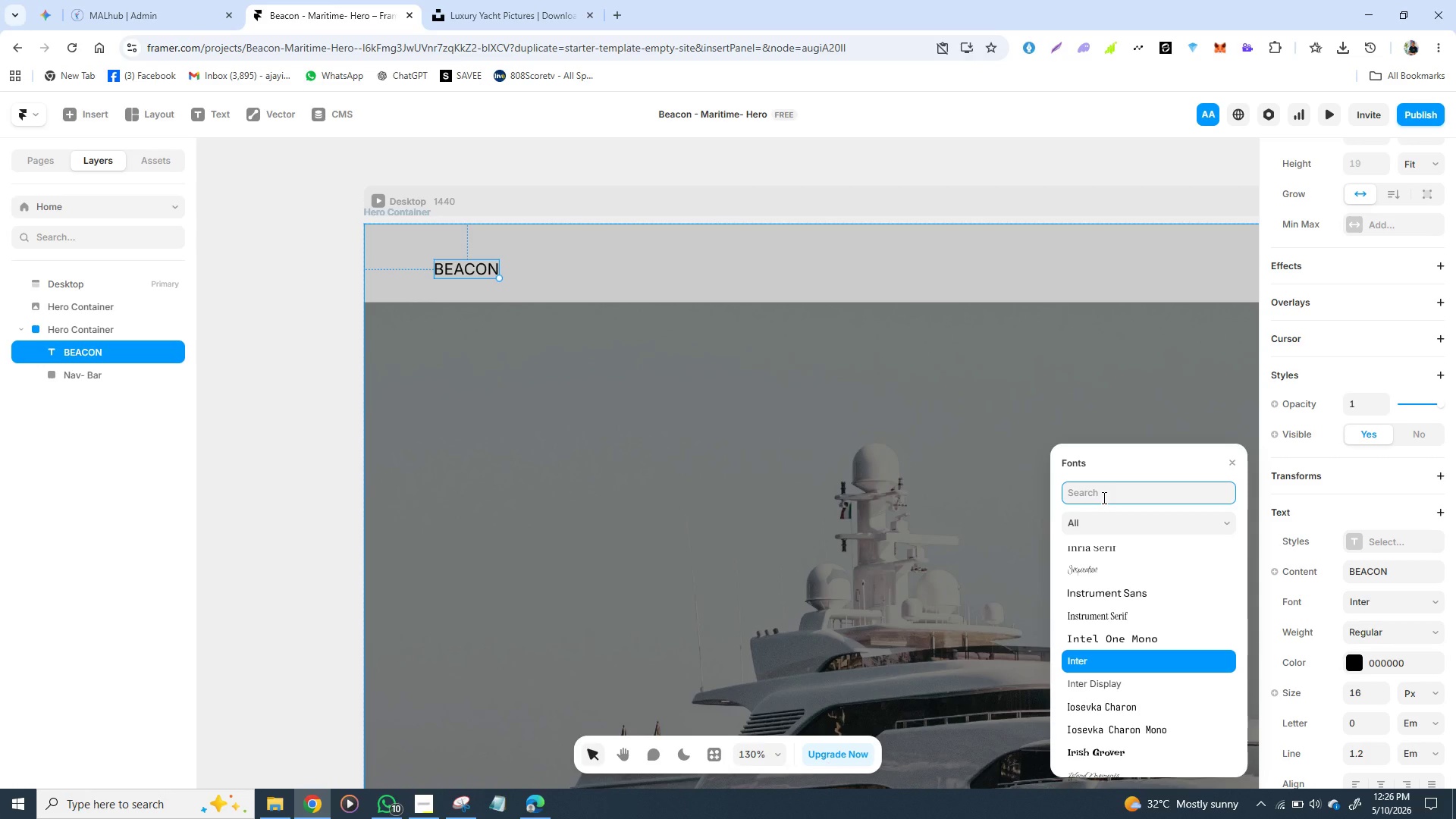 
type(COR)
 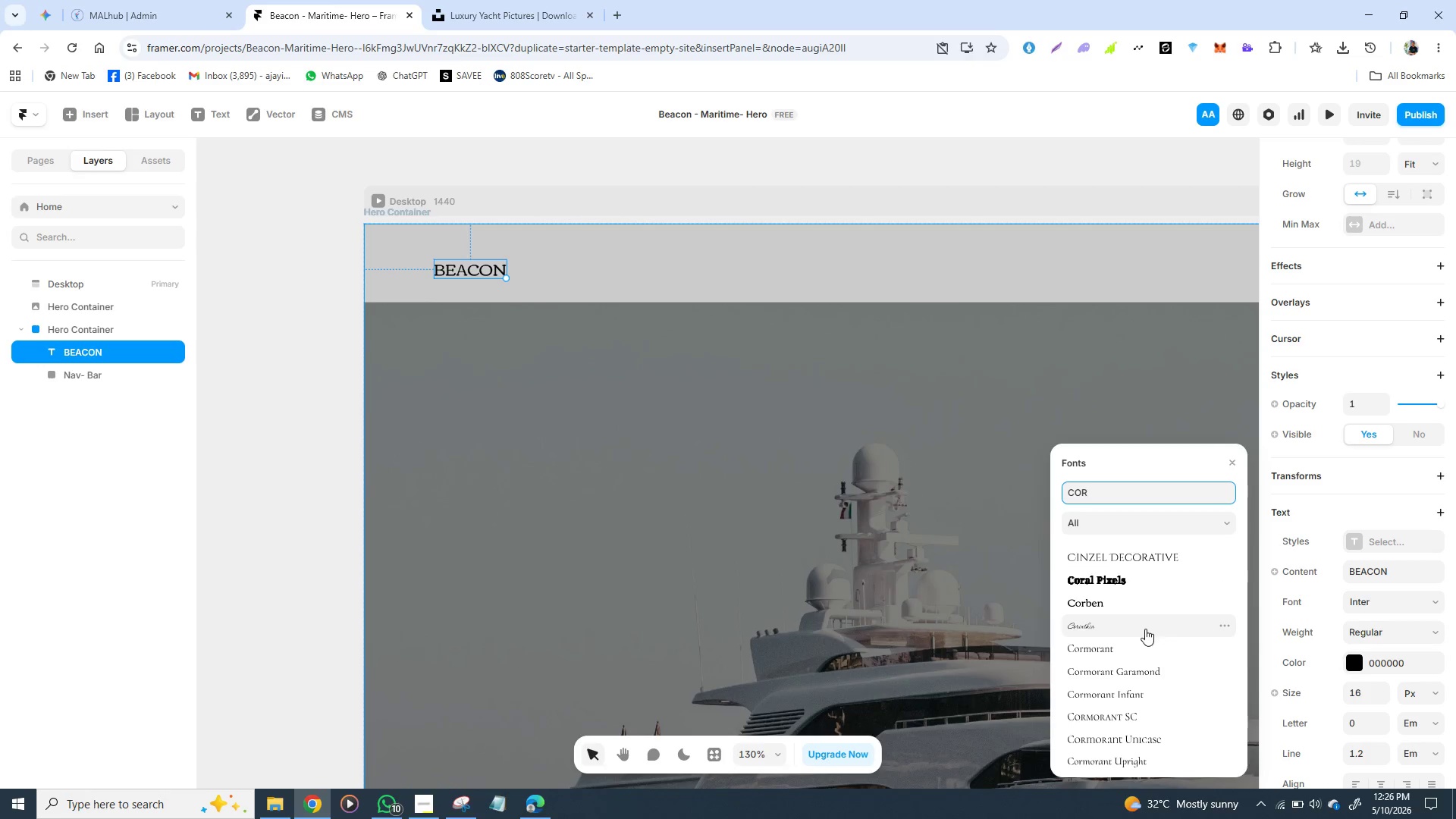 
left_click([1133, 673])
 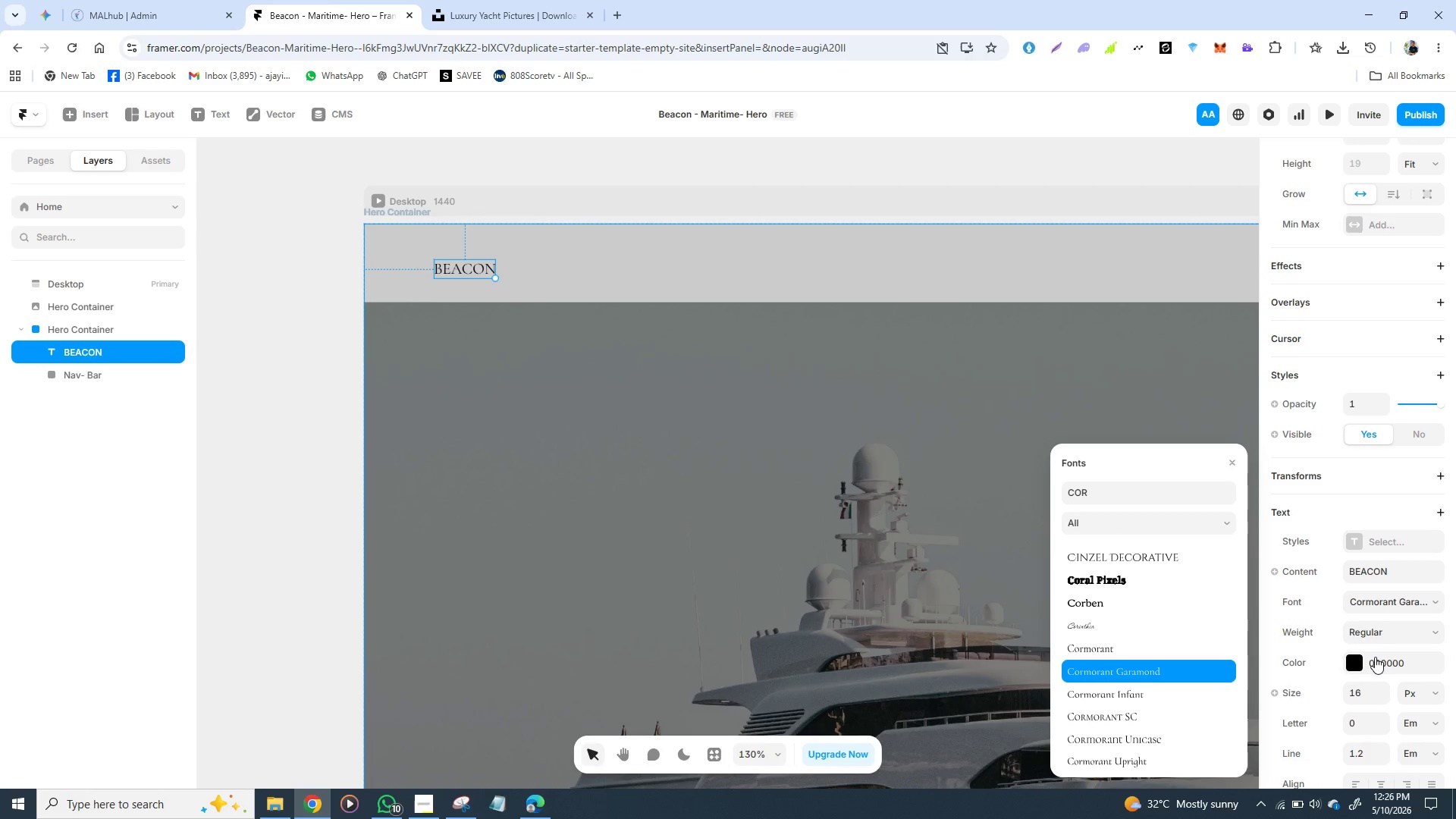 
wait(8.66)
 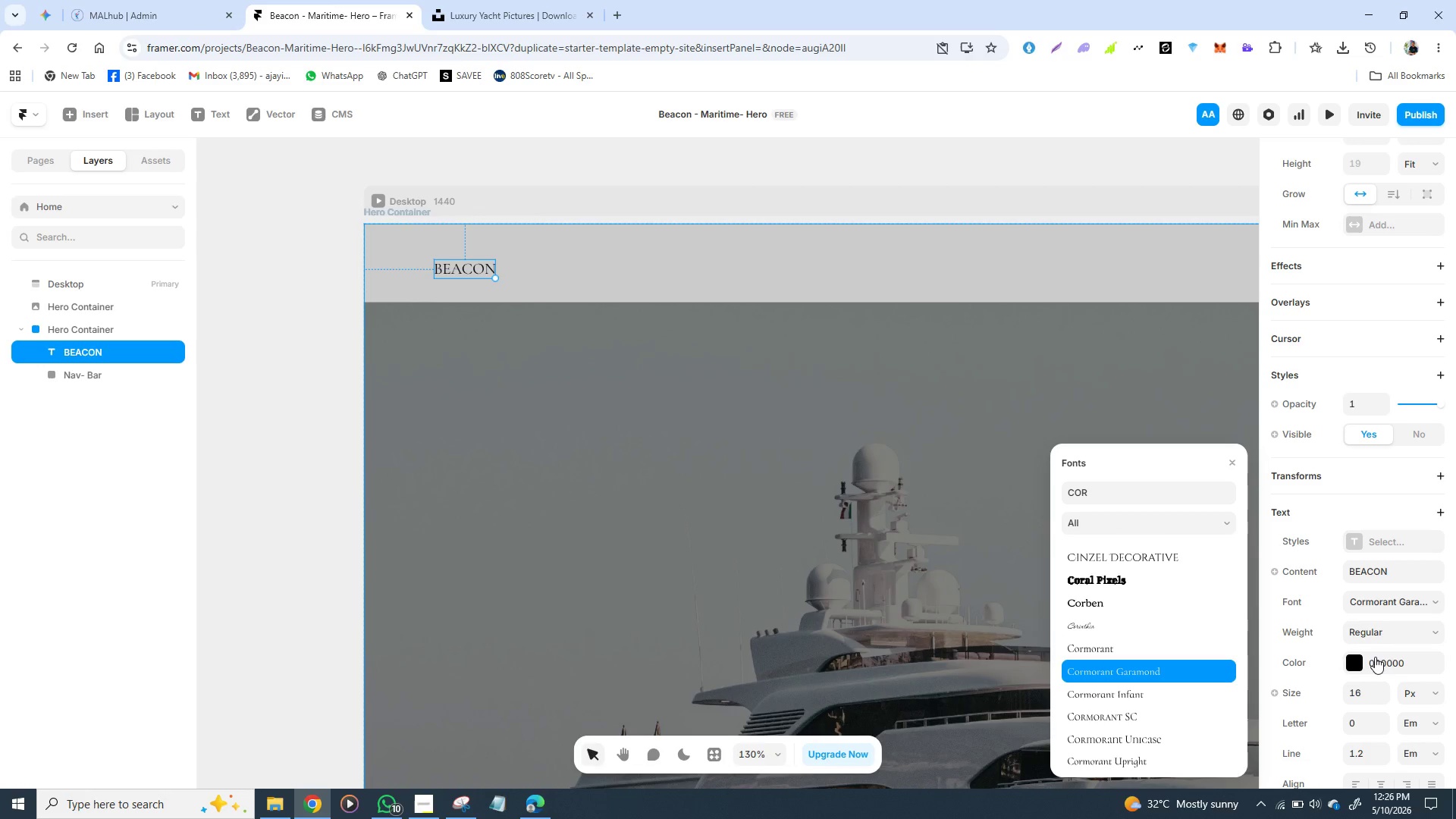 
mouse_move([1398, 601])
 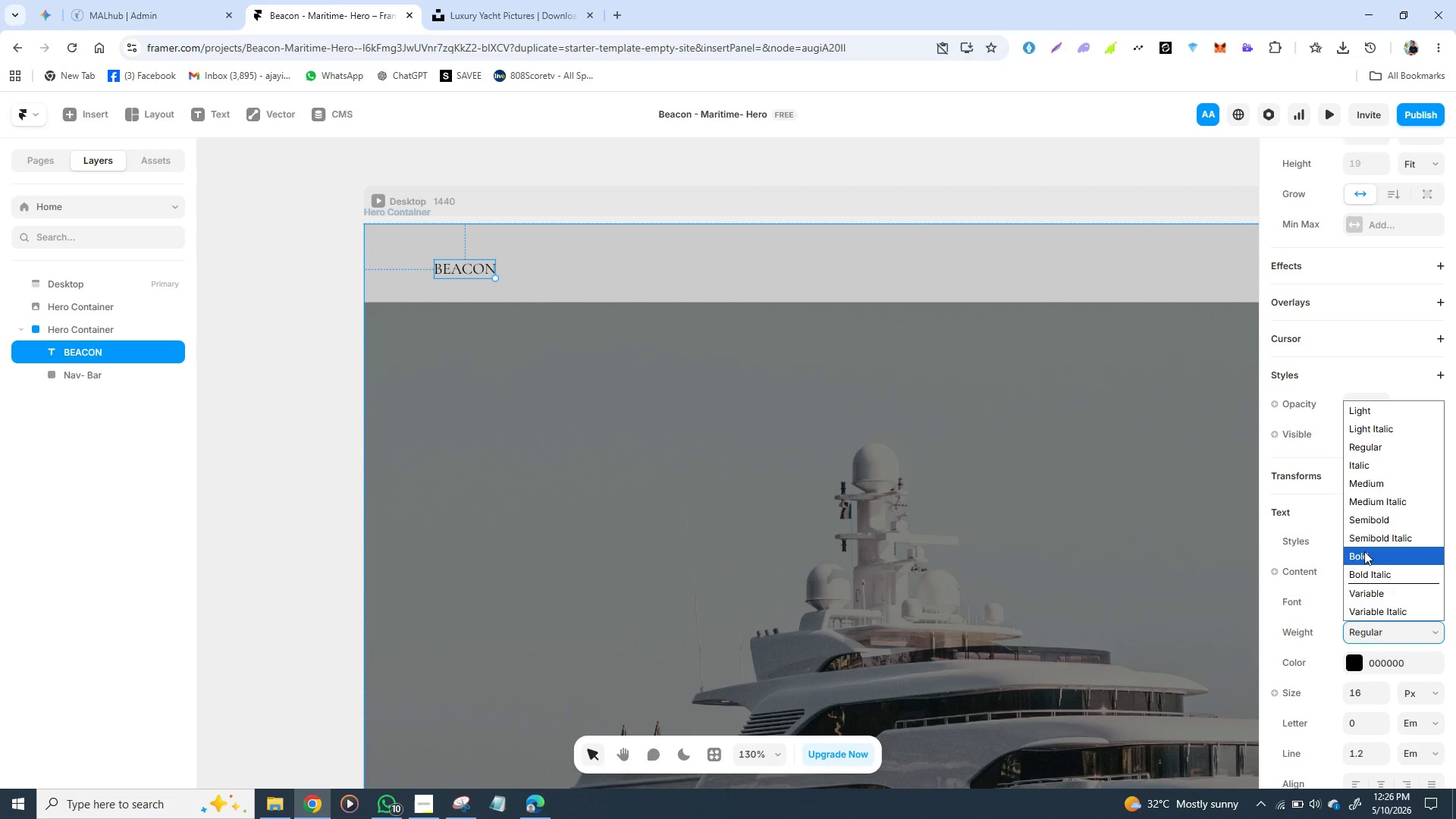 
left_click([1364, 551])
 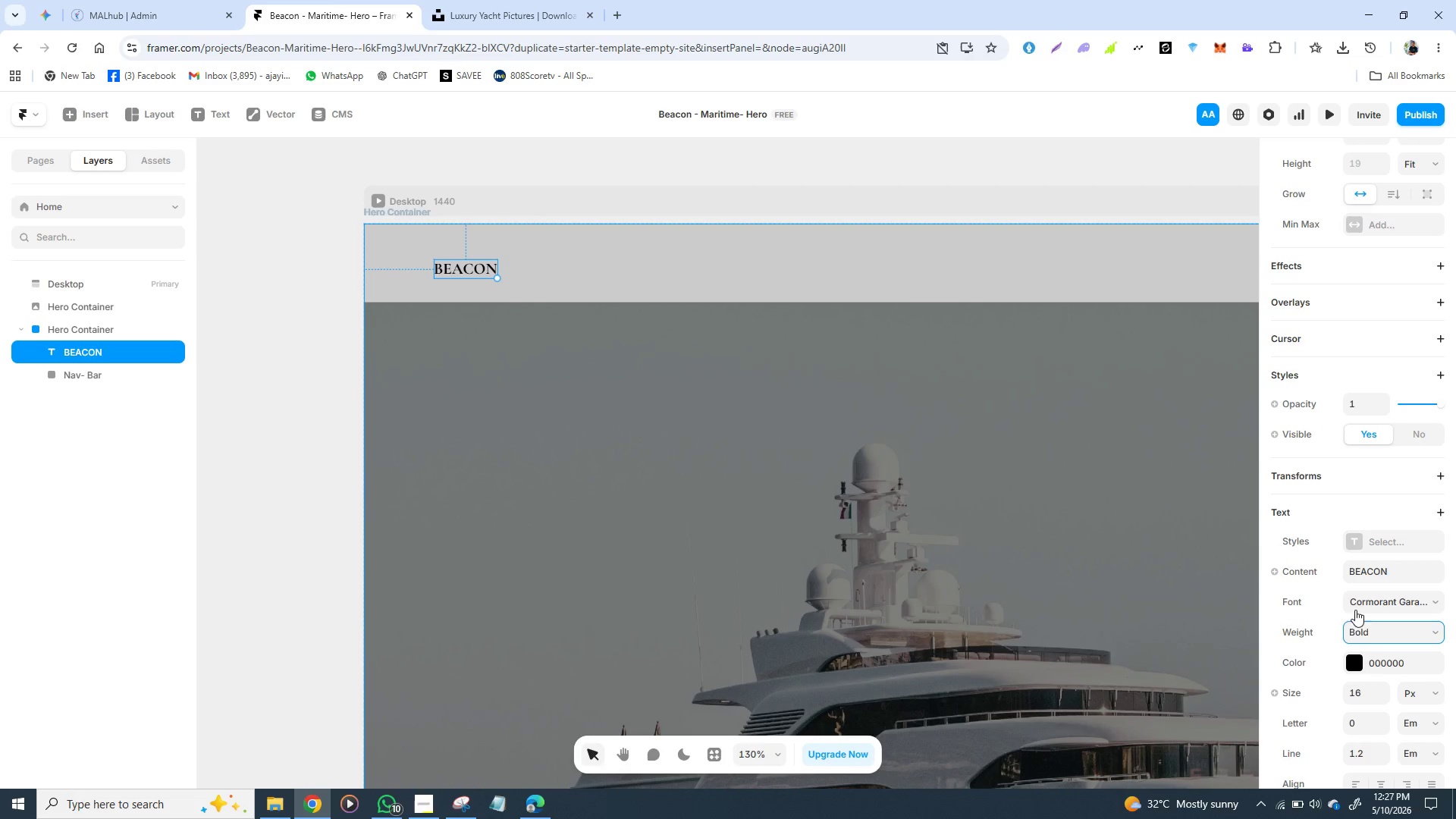 
wait(5.14)
 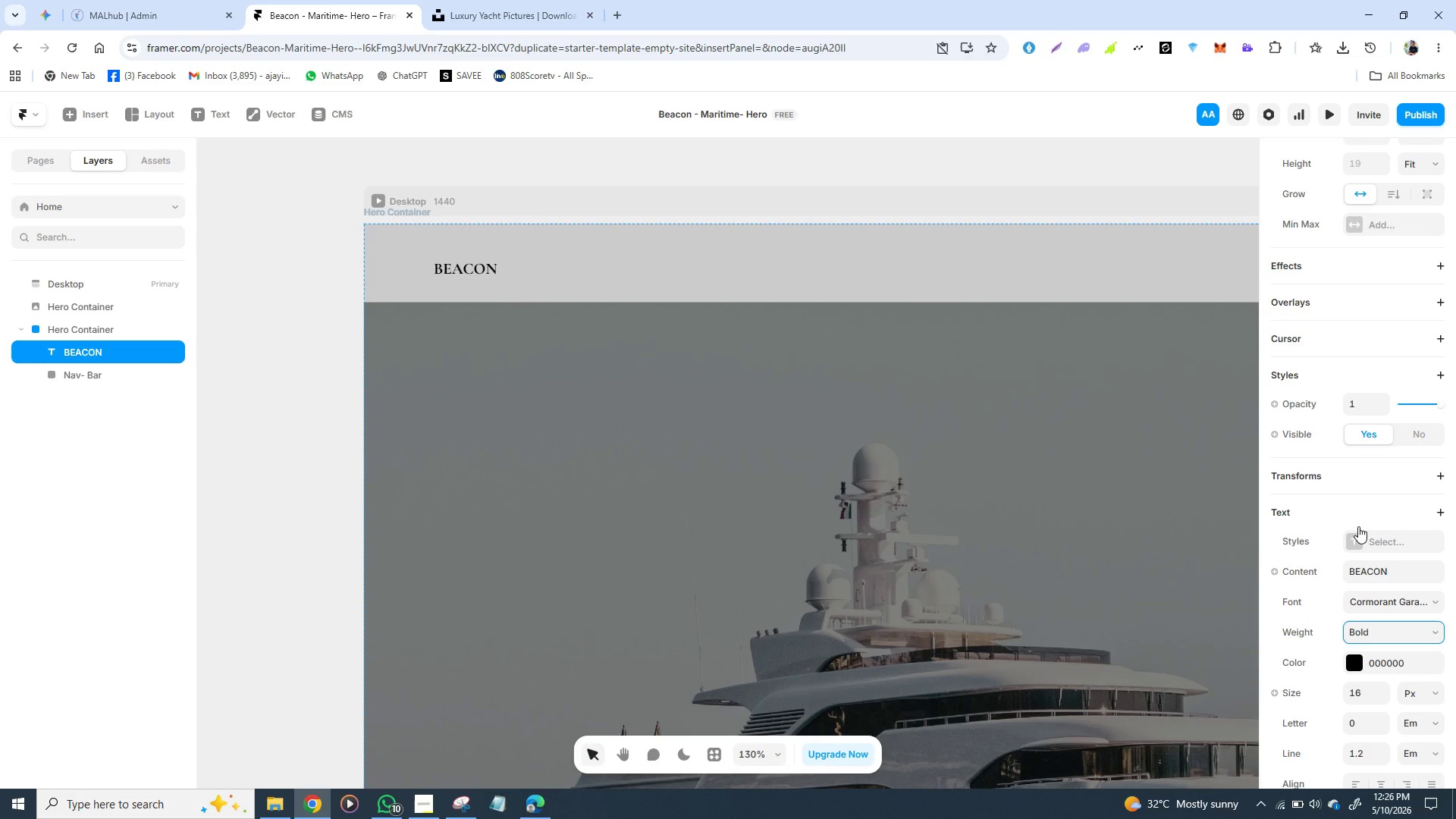 
left_click([1360, 702])
 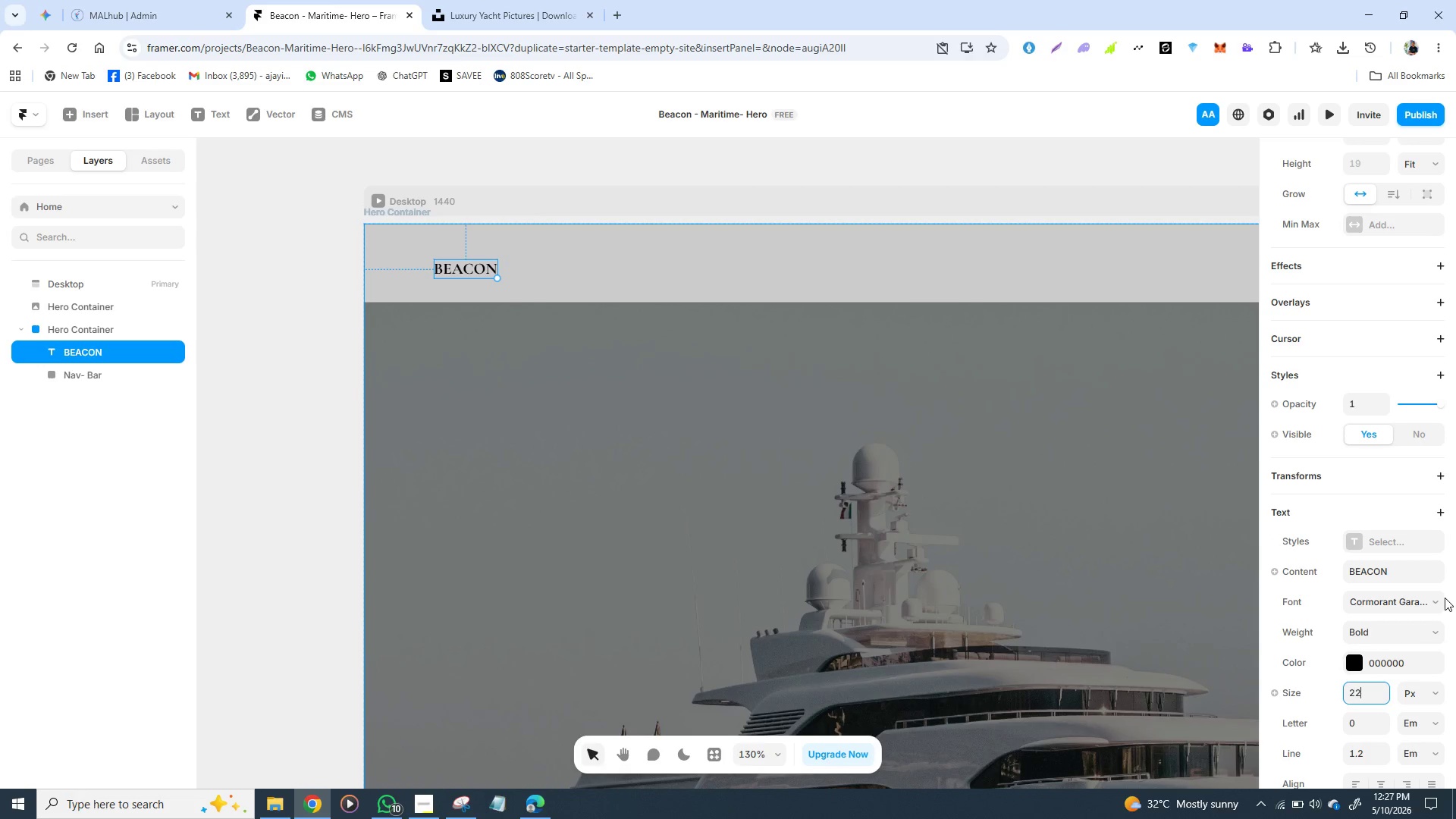 
type(22)
 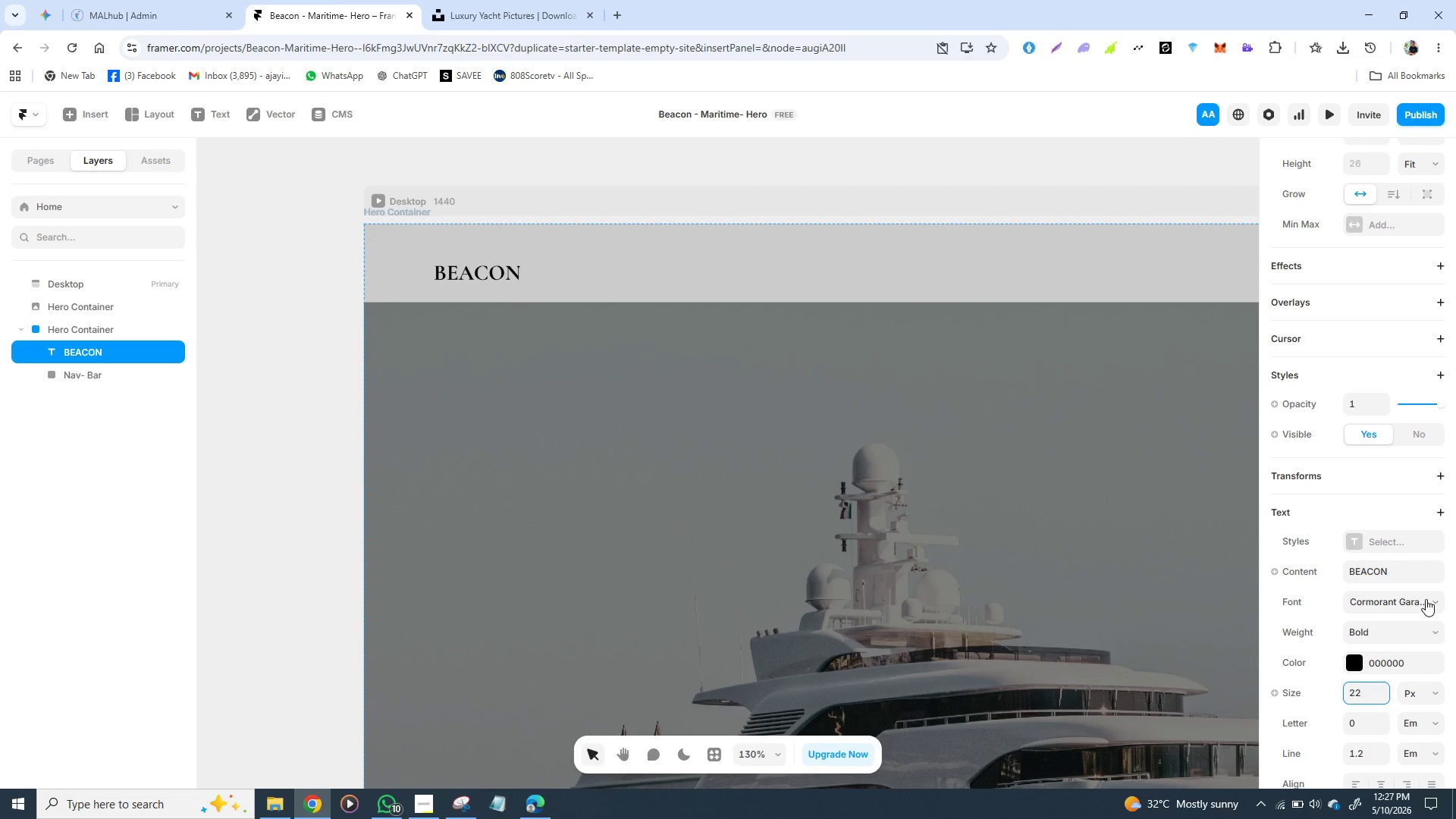 
key(Enter)
 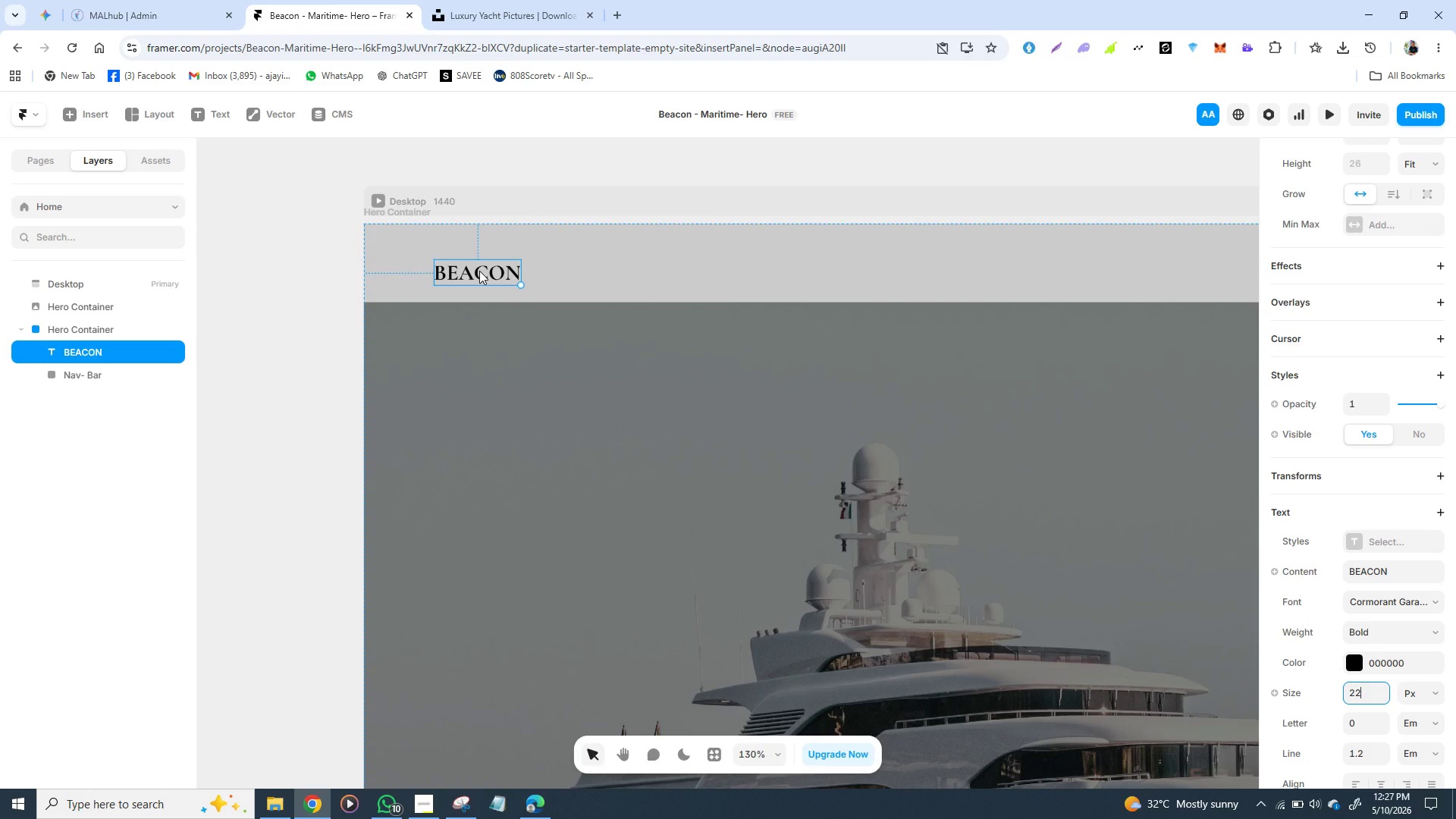 
left_click_drag(start_coordinate=[479, 271], to_coordinate=[460, 256])
 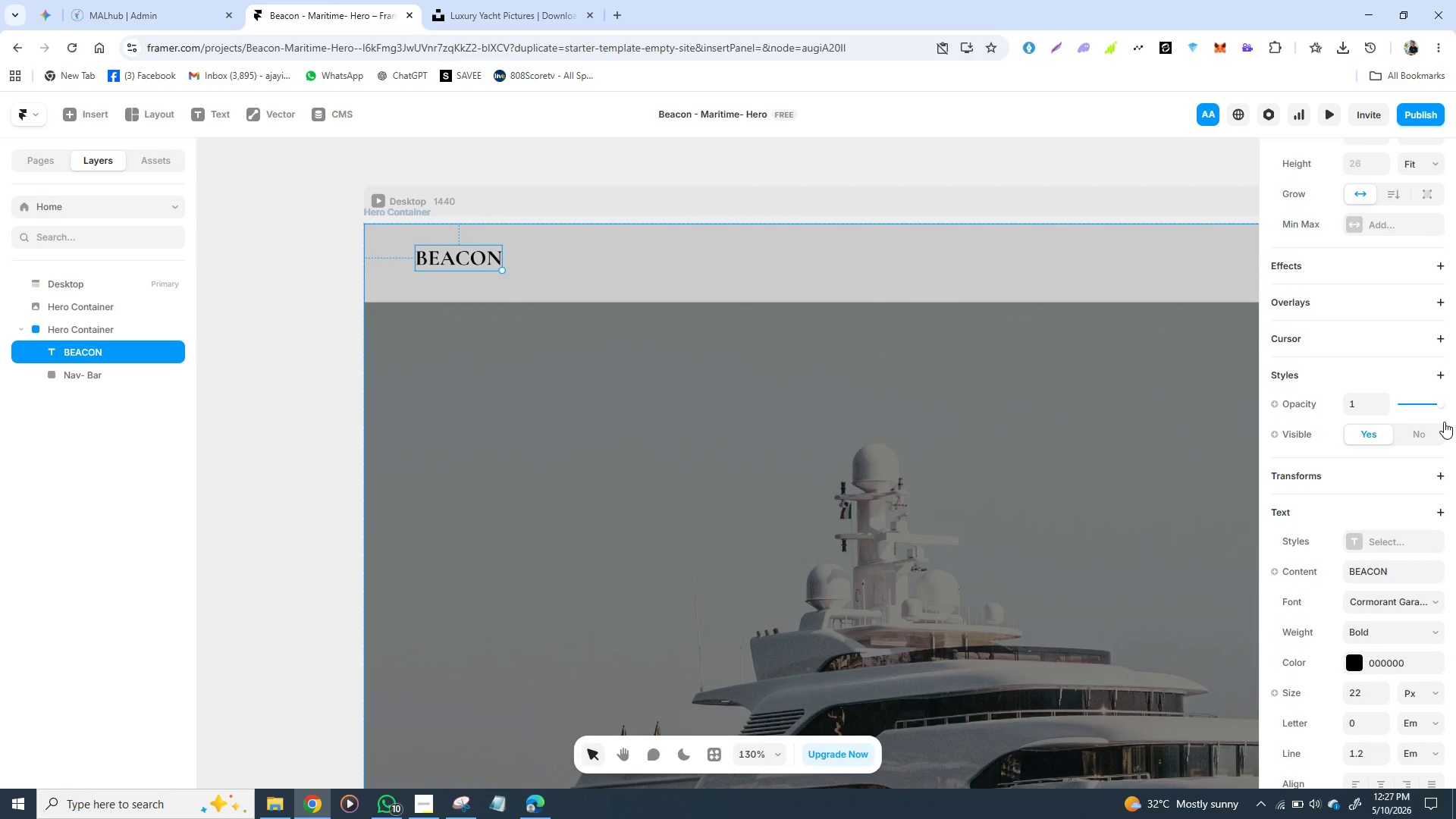 
wait(15.67)
 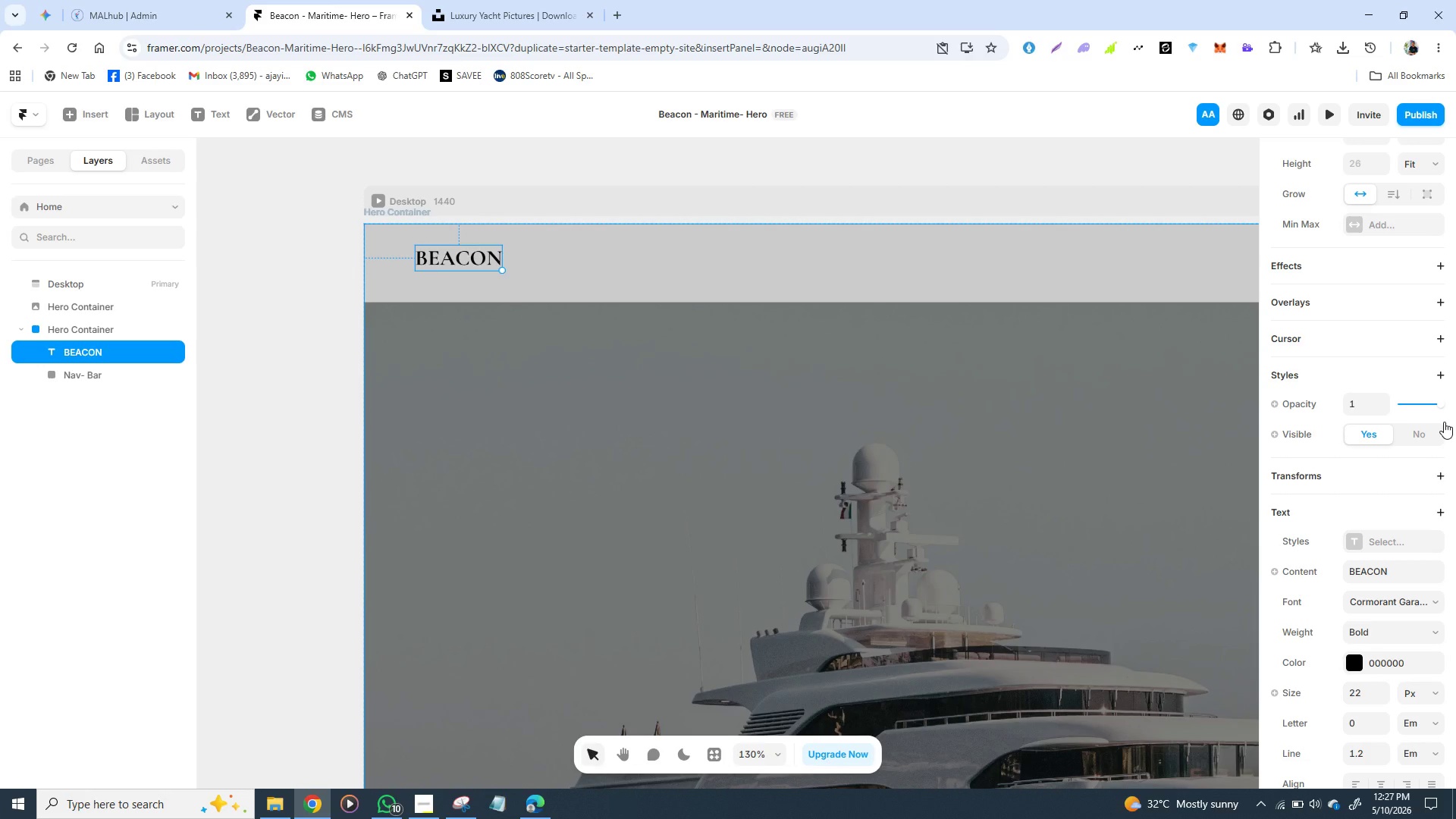 
left_click([1358, 661])
 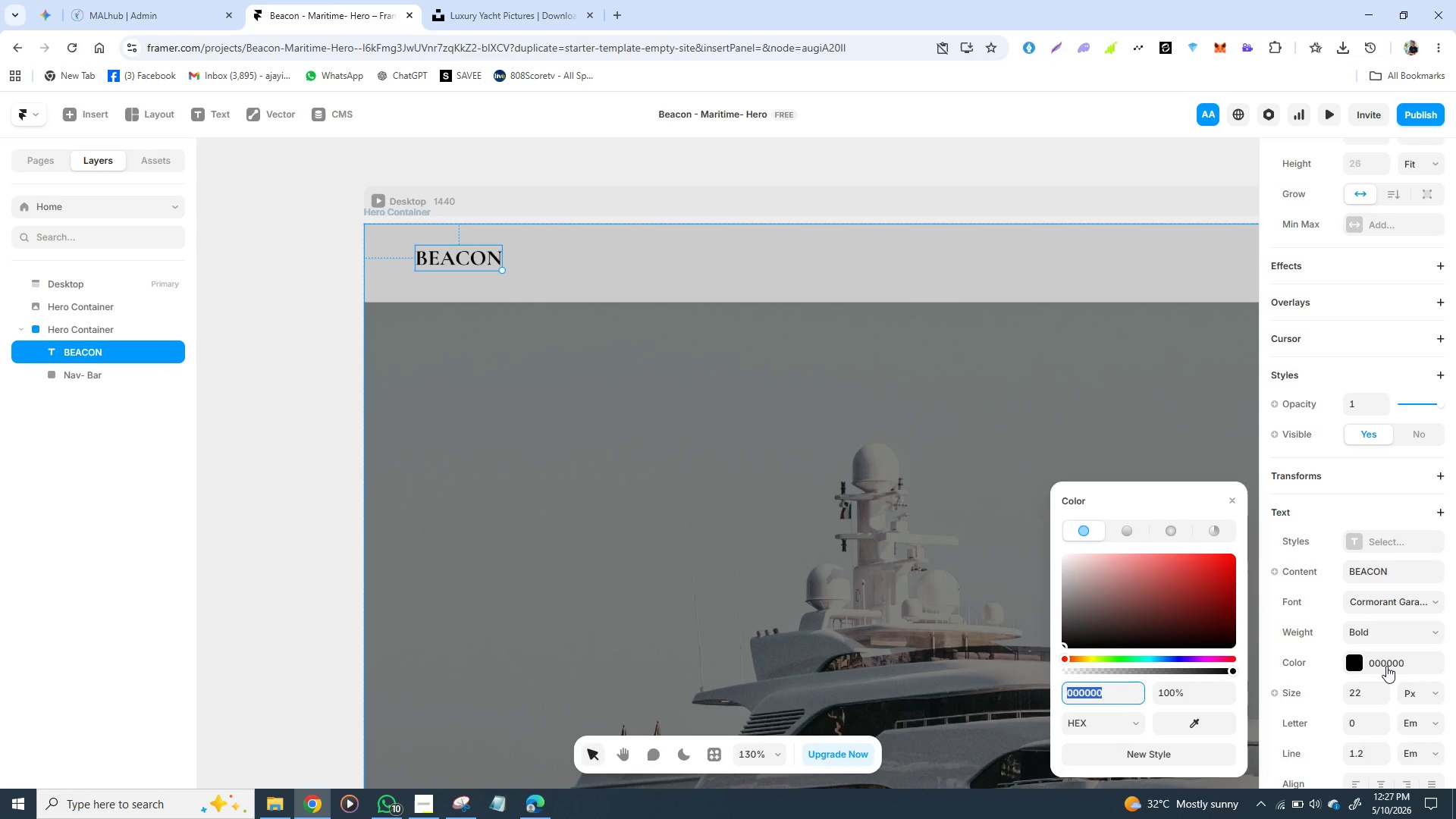 
wait(6.03)
 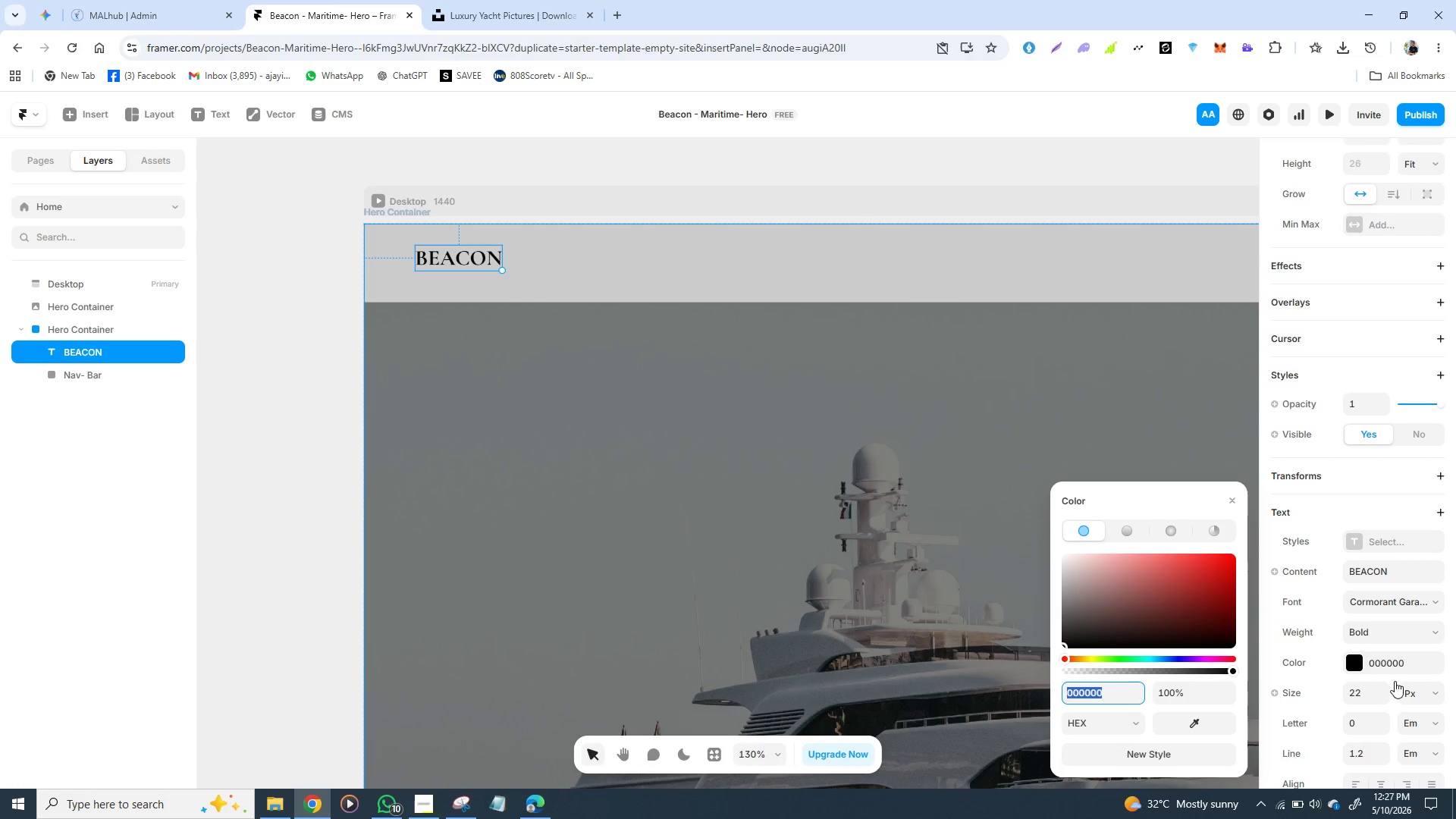 
type(F5F0E8)
 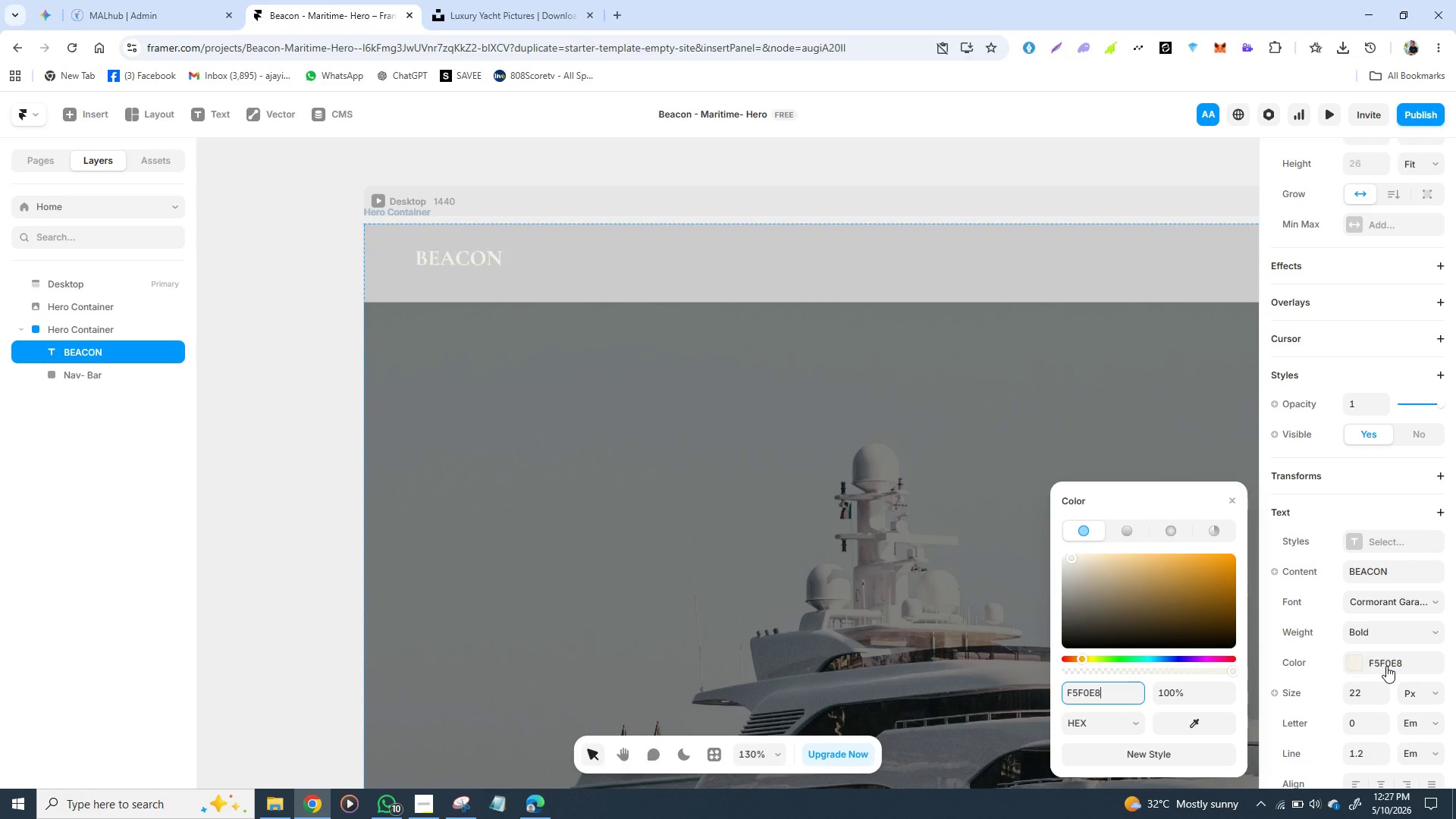 
key(Enter)
 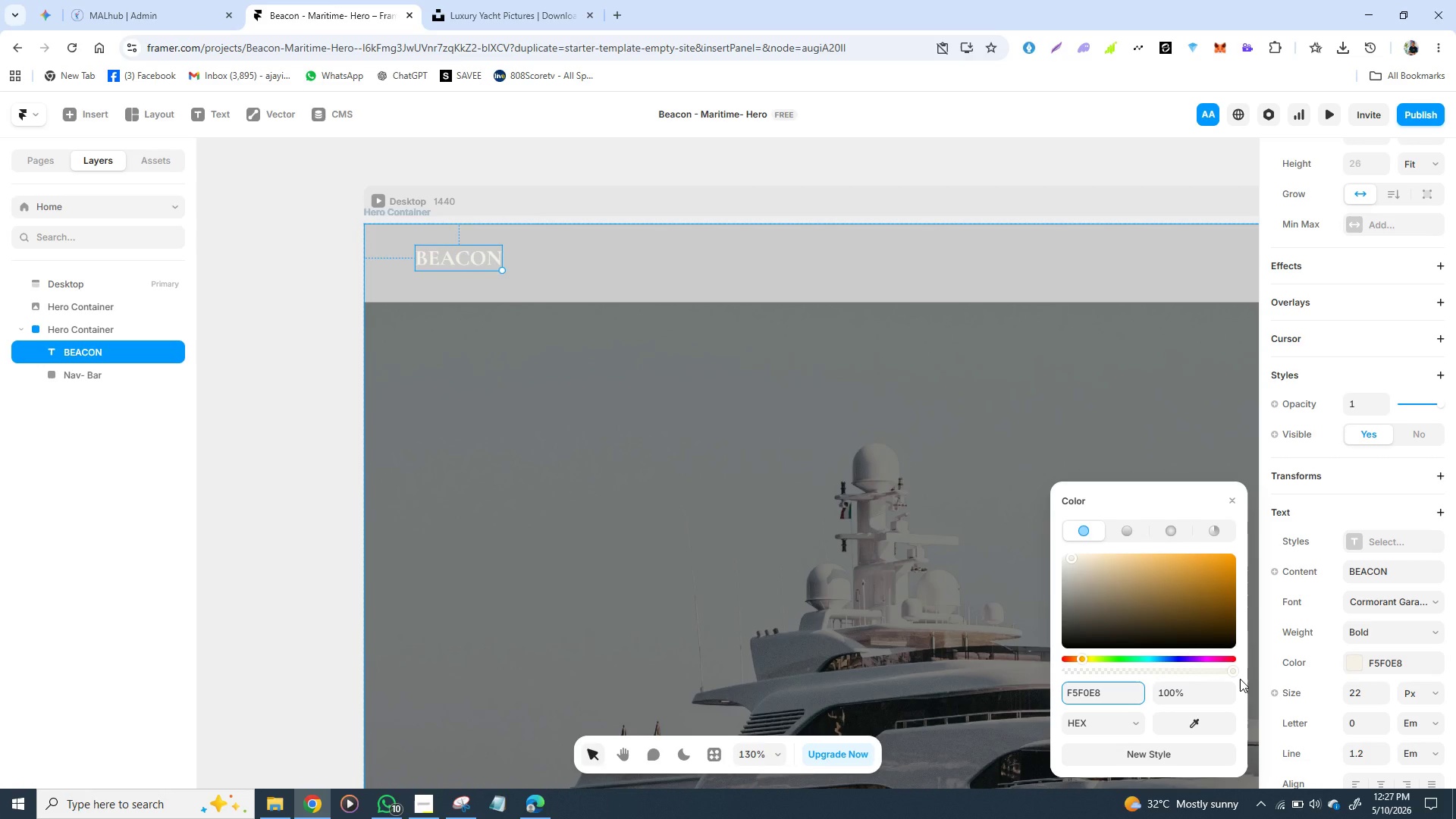 
wait(6.06)
 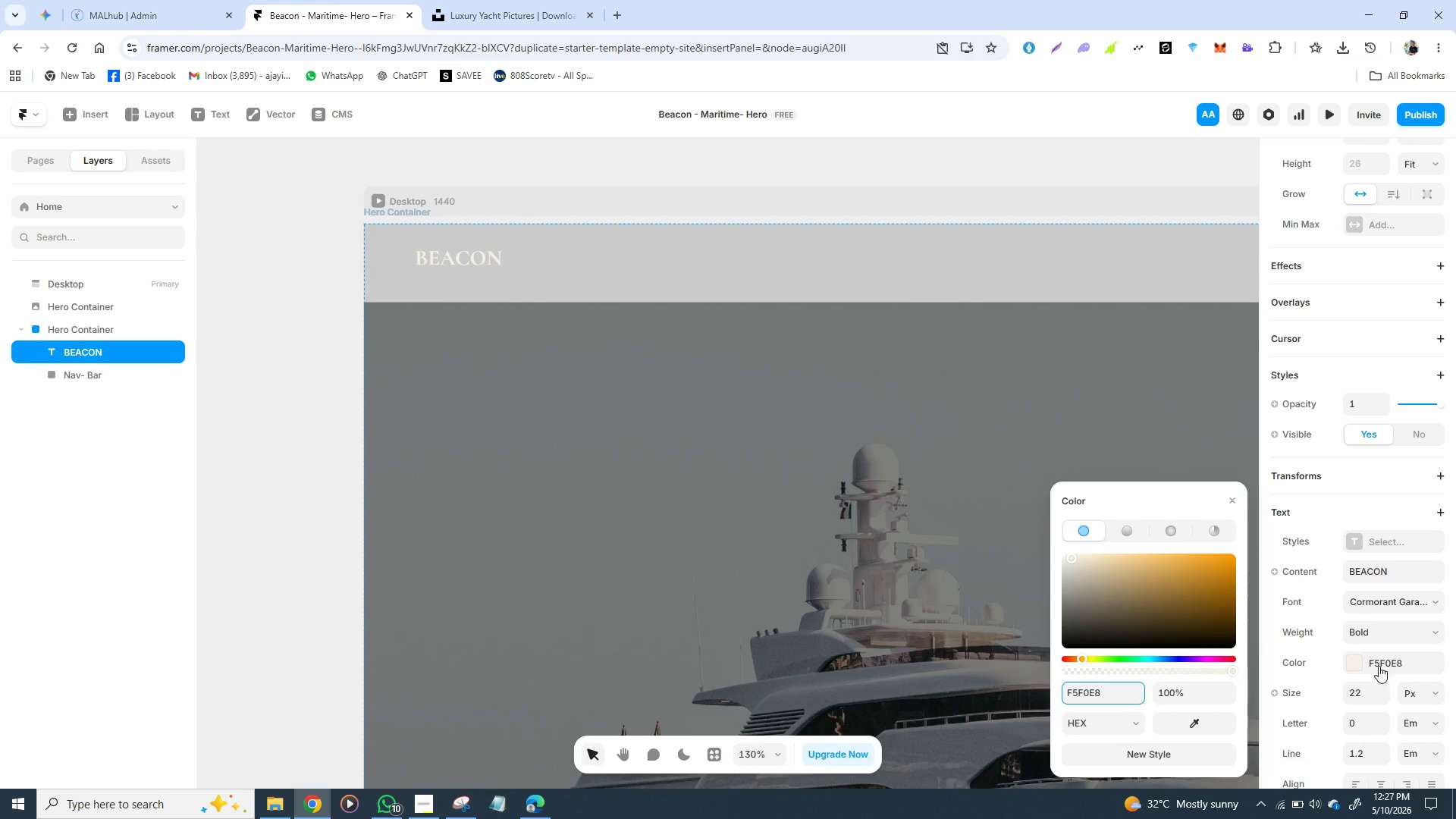 
scroll: coordinate [1318, 682], scroll_direction: down, amount: 1.0
 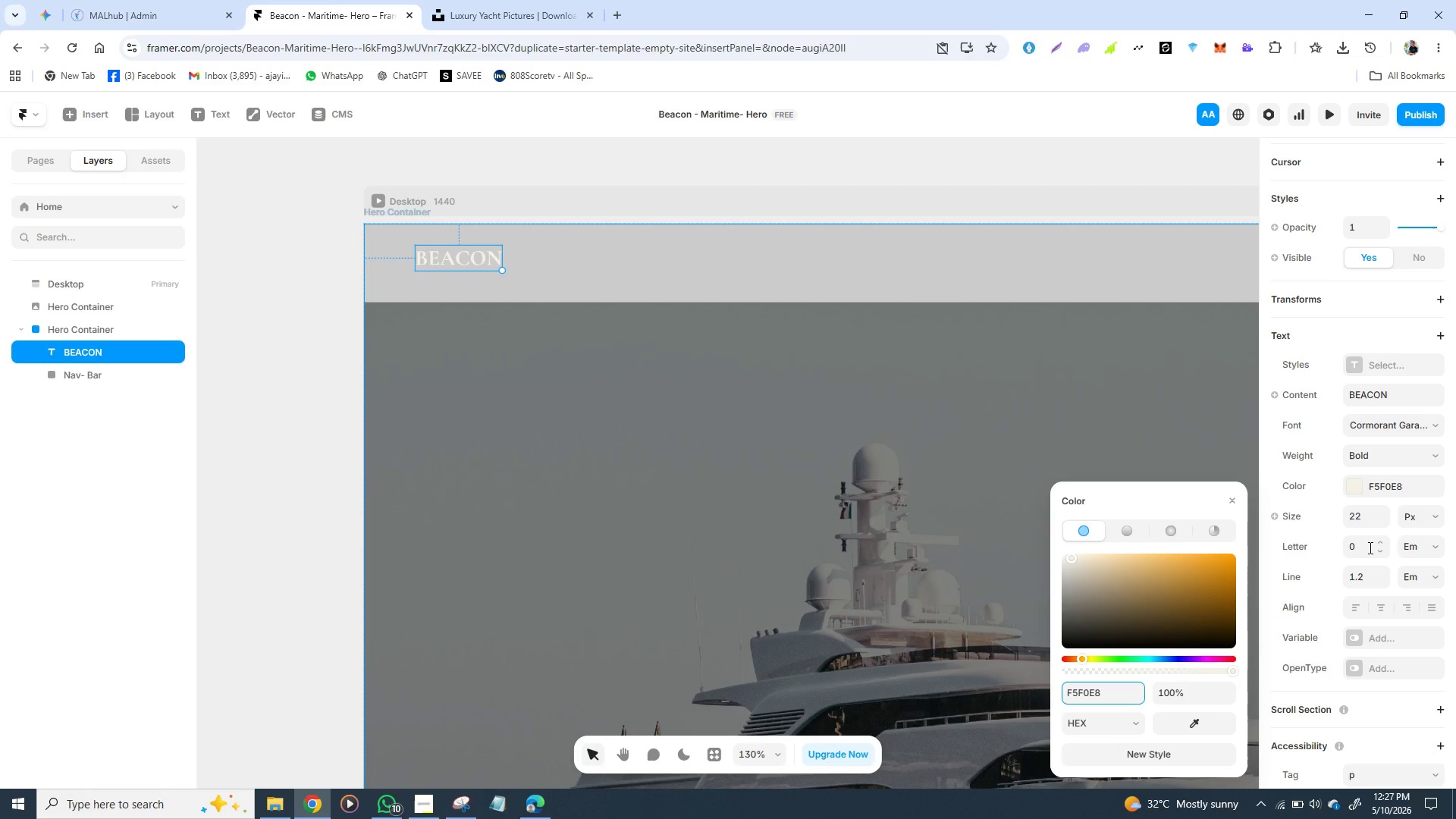 
left_click([1369, 548])
 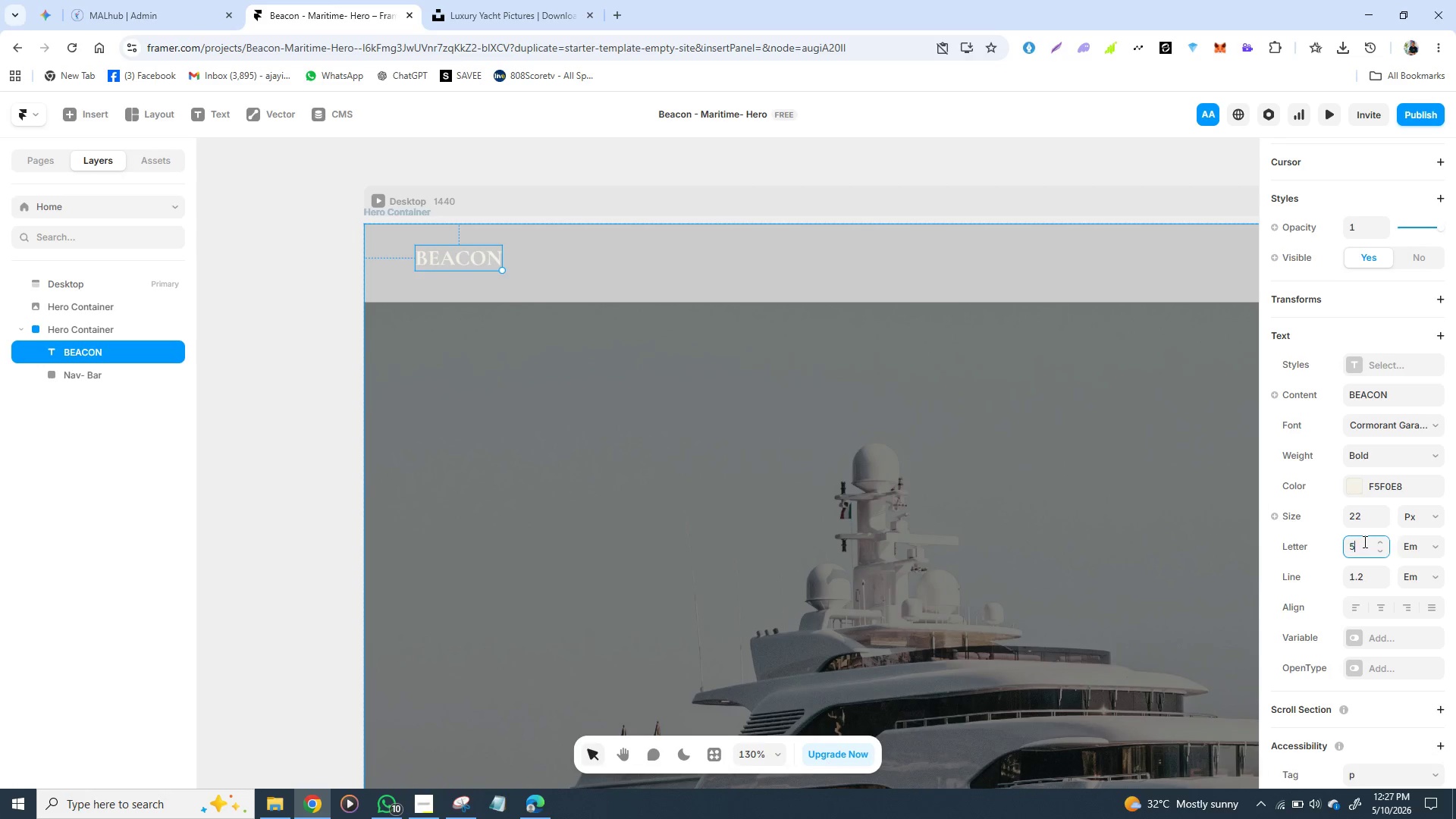 
key(5)
 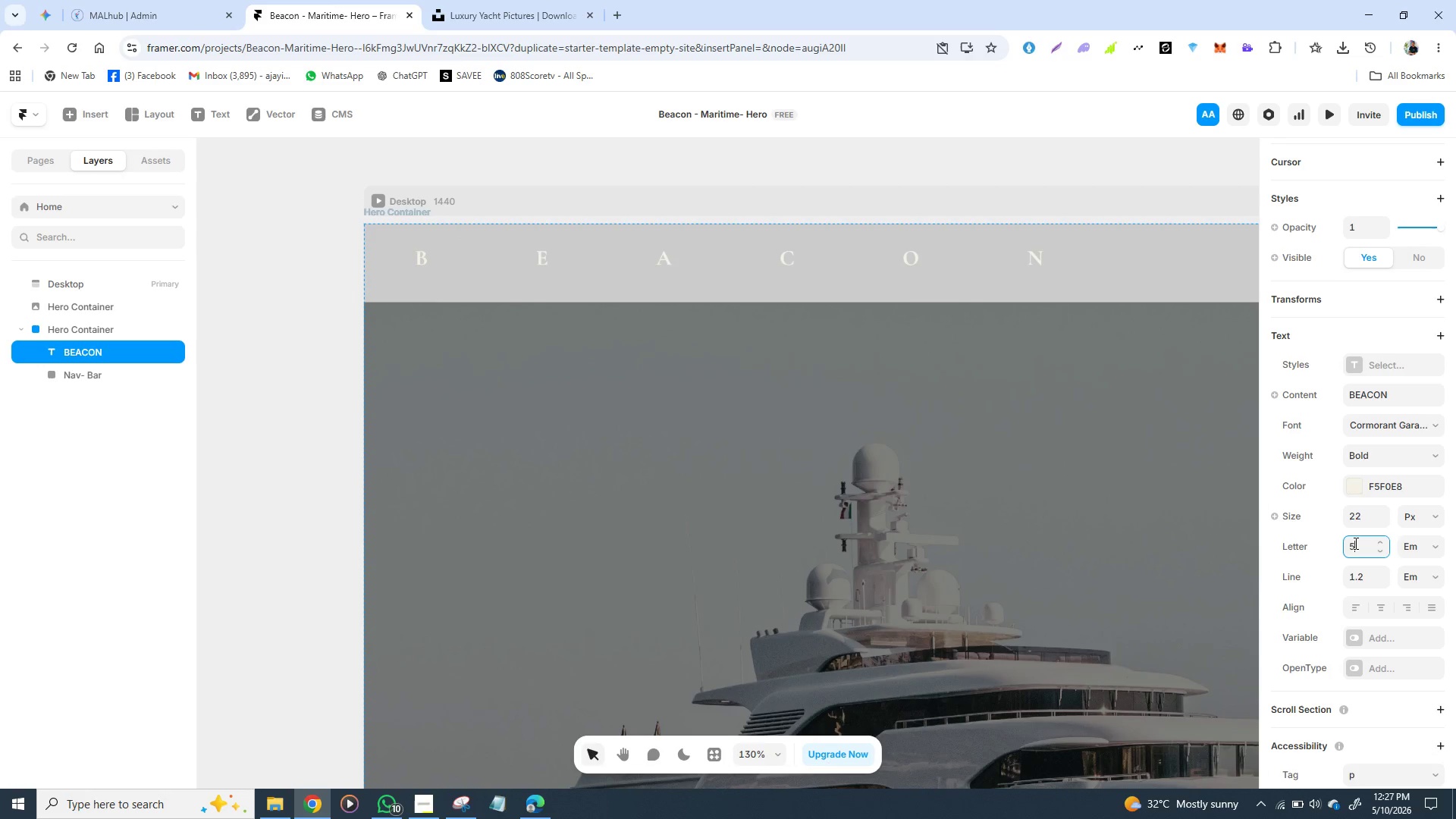 
key(Enter)
 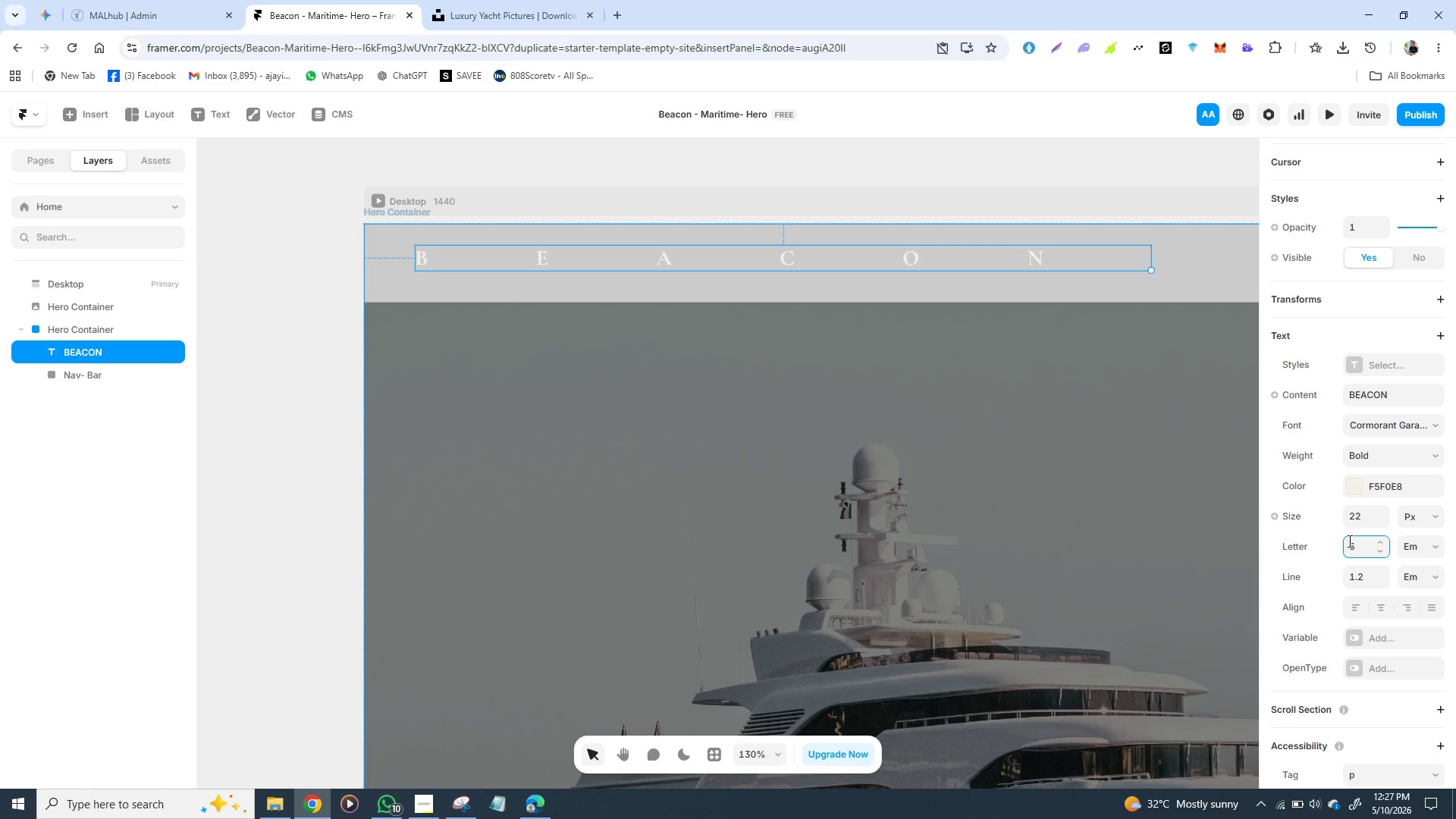 
wait(11.61)
 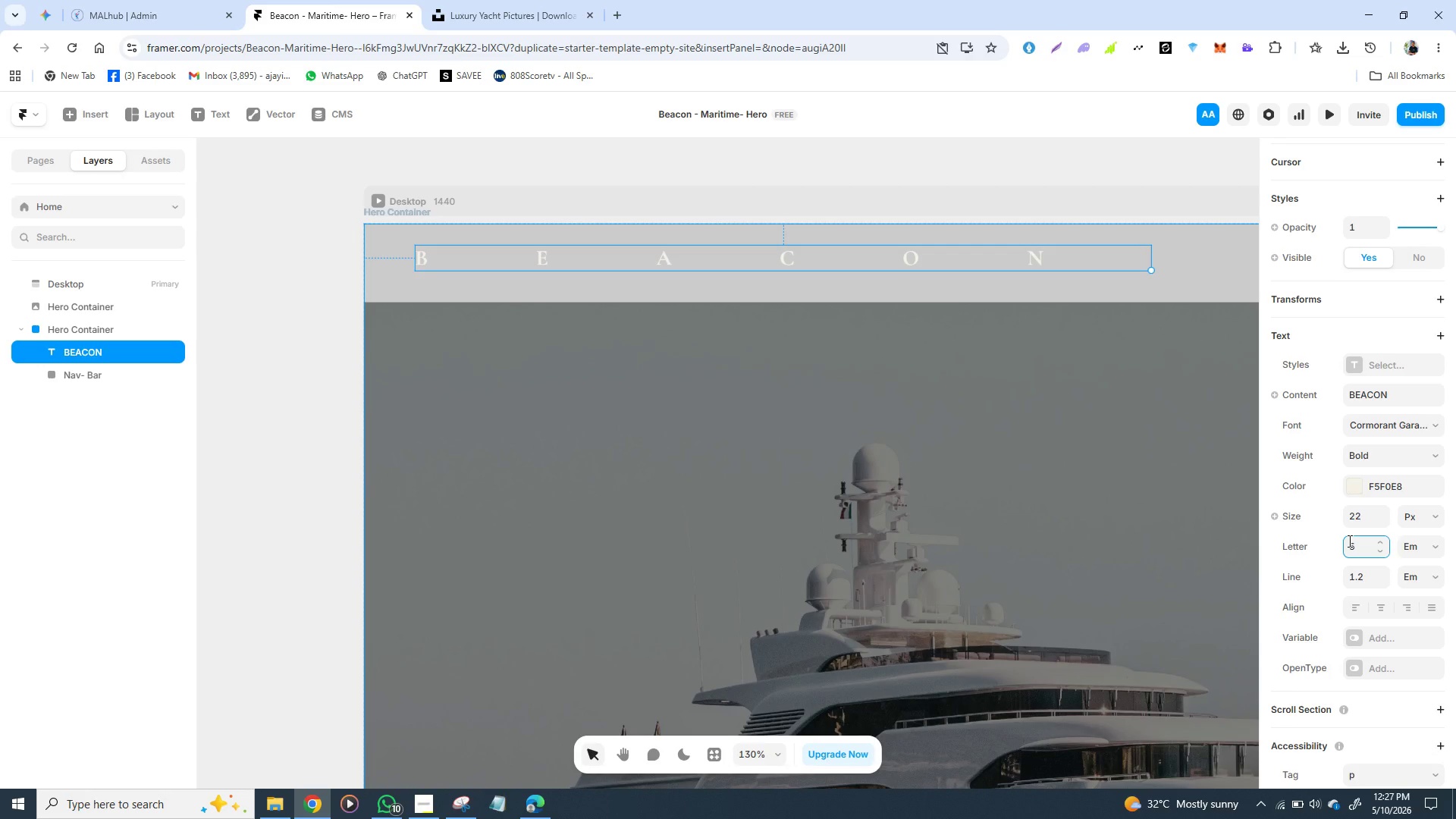 
left_click([1356, 544])
 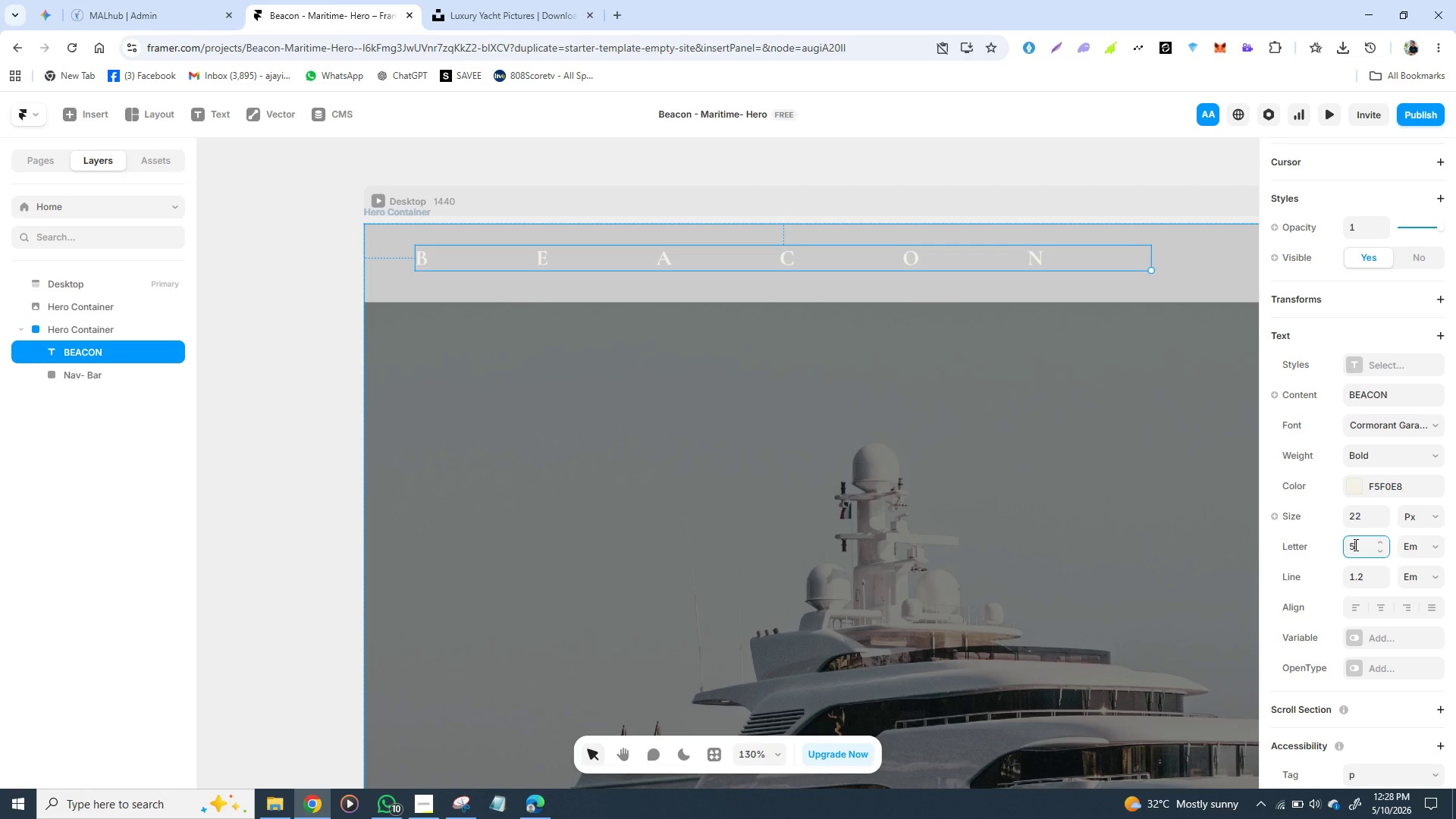 
key(Backspace)
 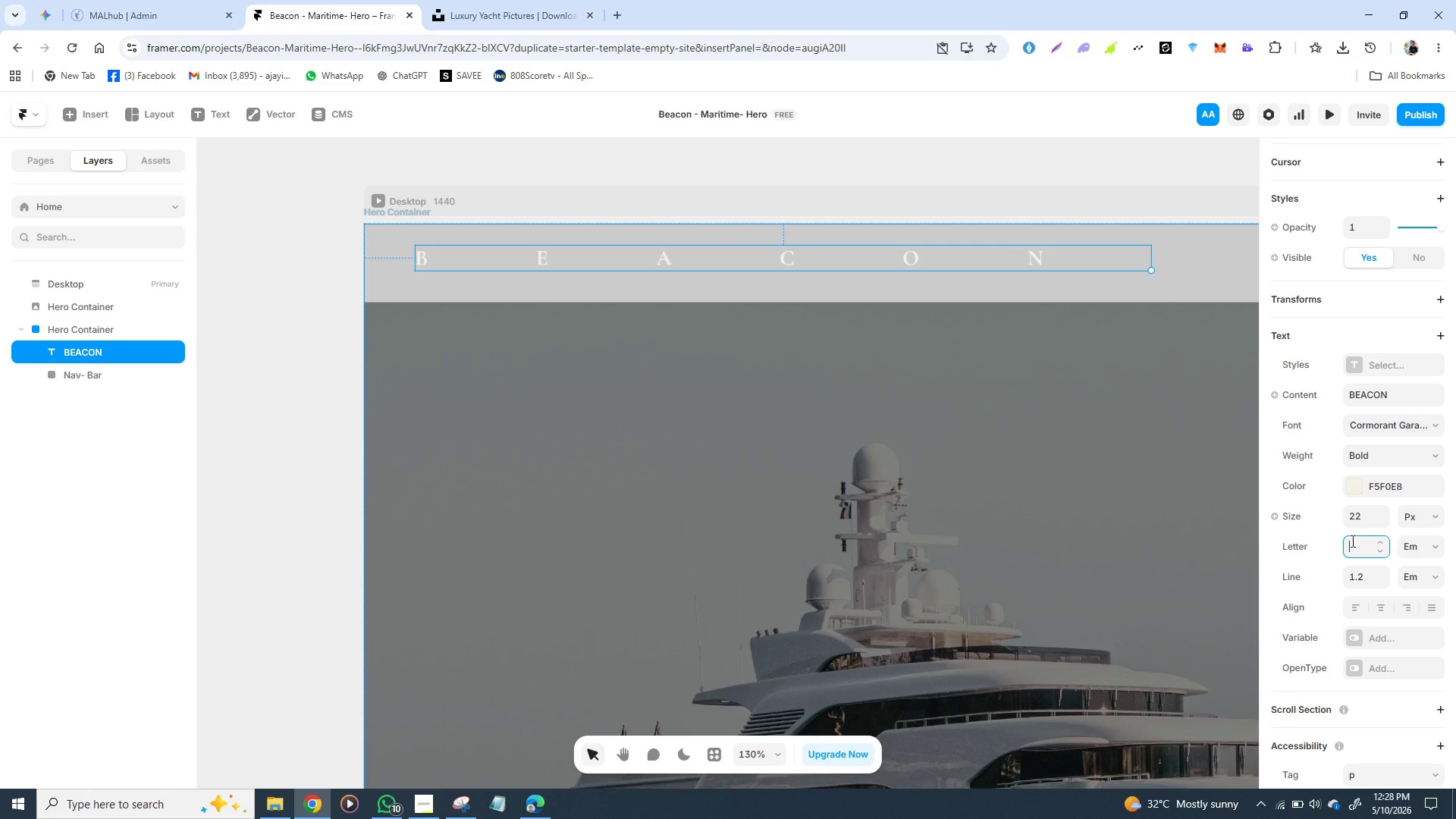 
key(0)
 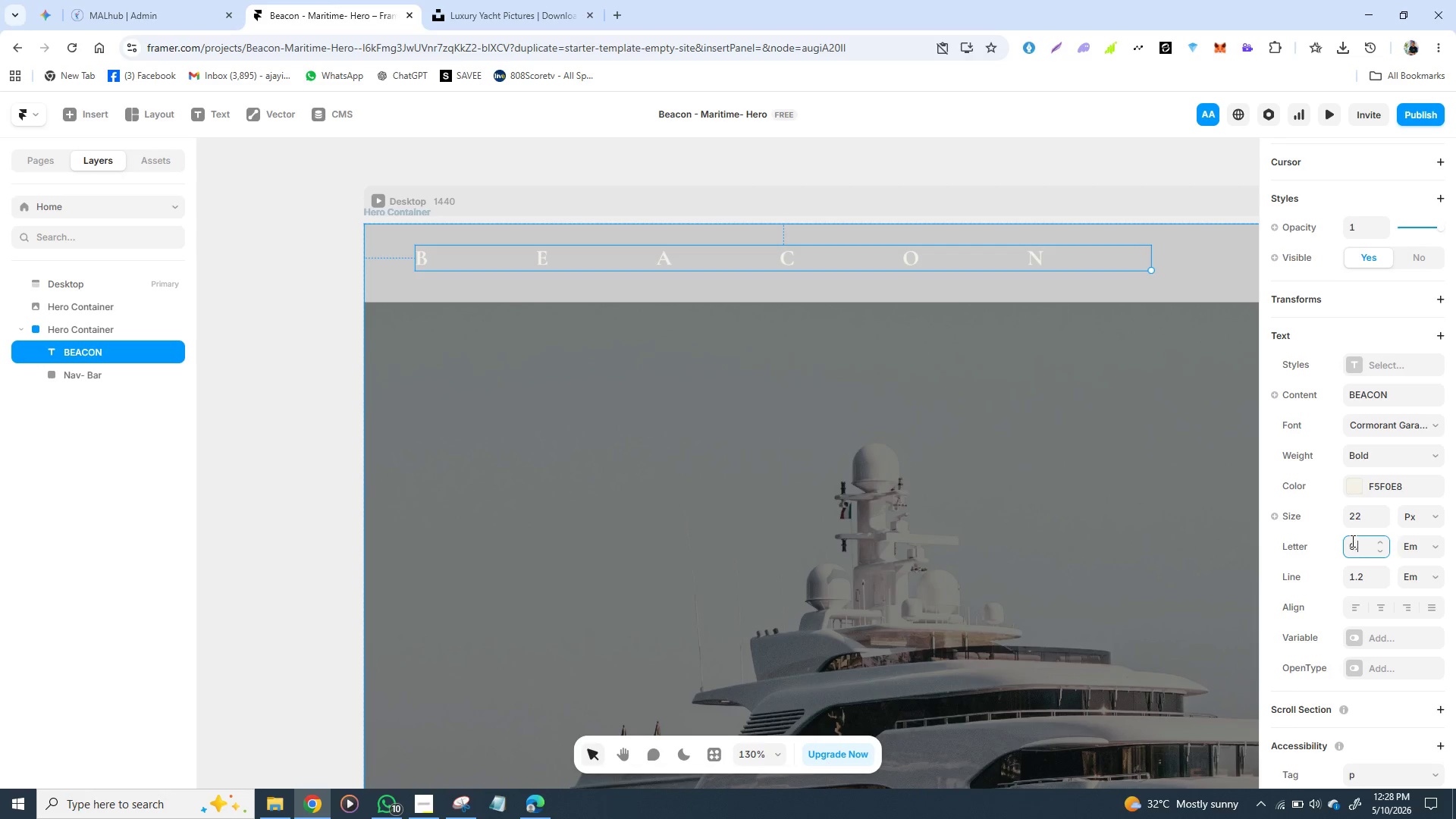 
key(Period)
 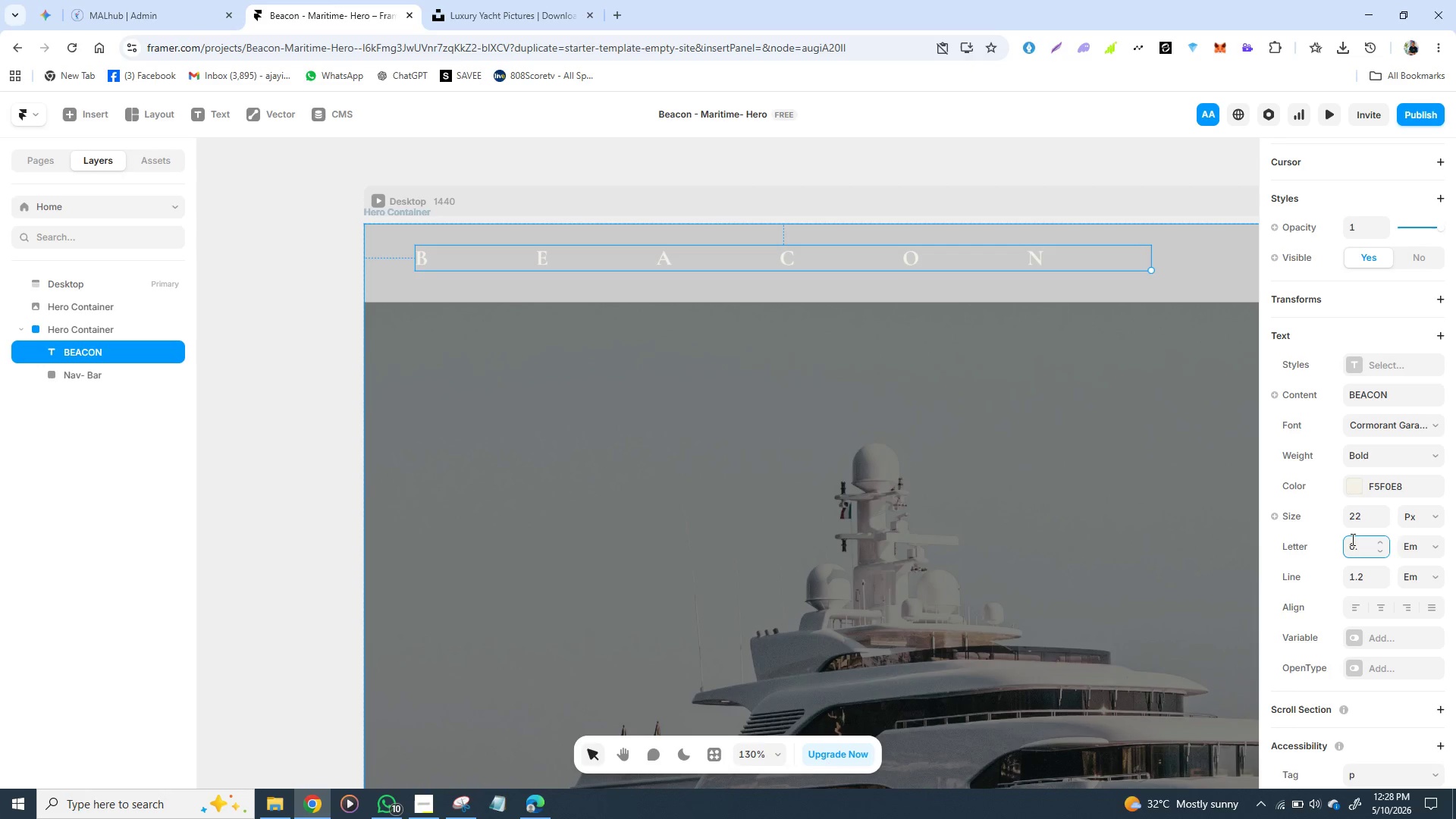 
key(5)
 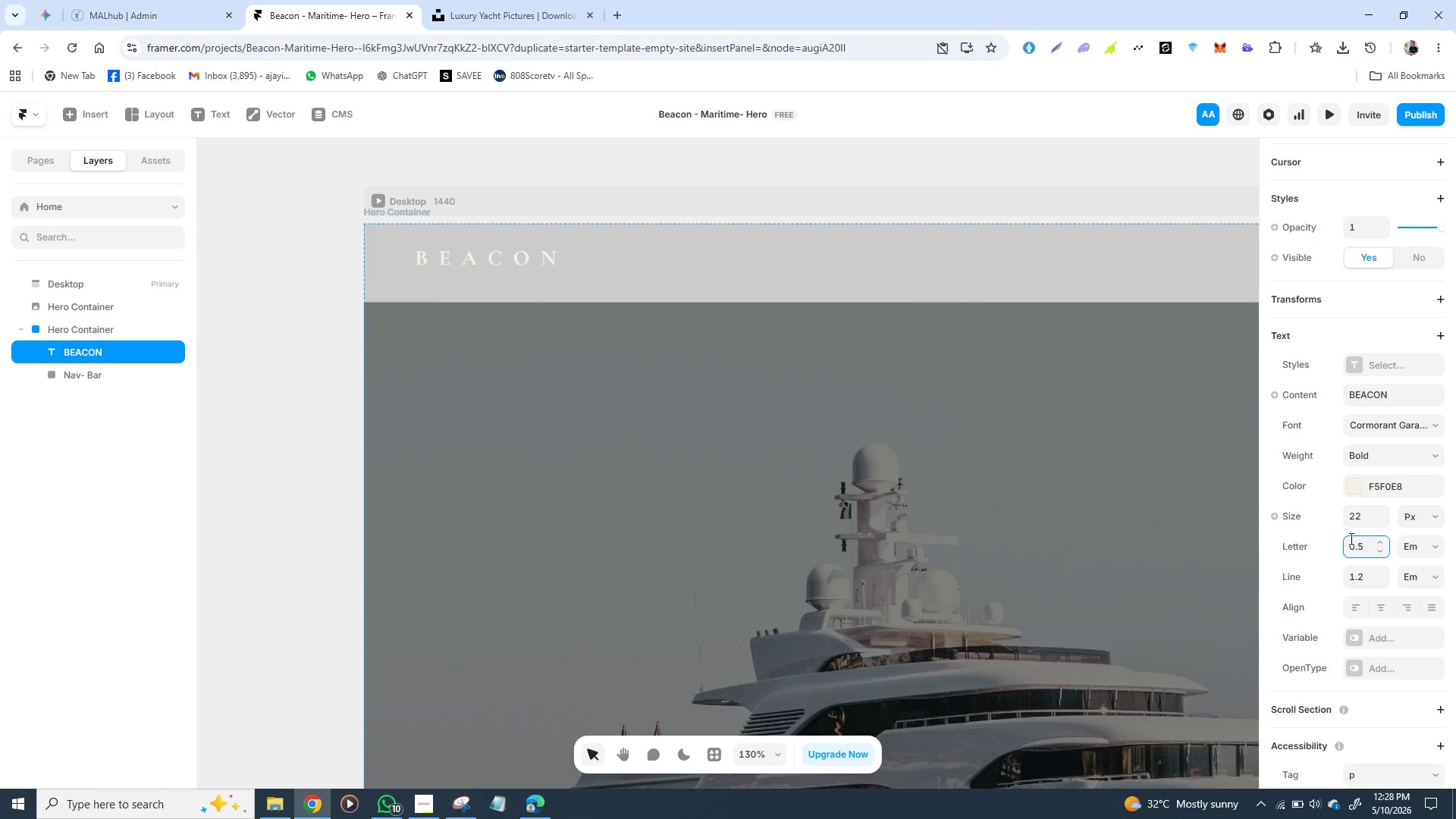 
key(Enter)
 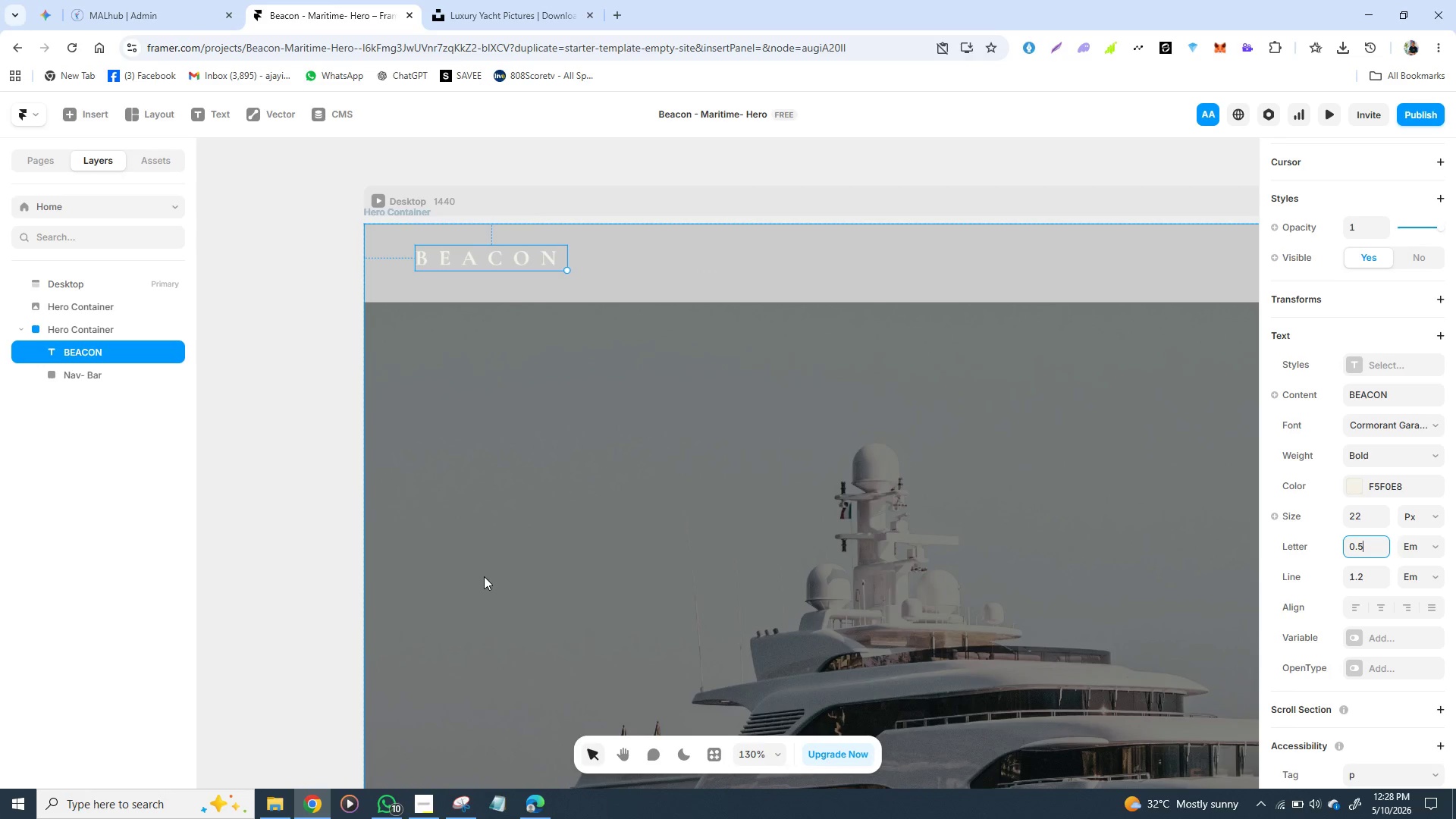 
left_click([484, 576])
 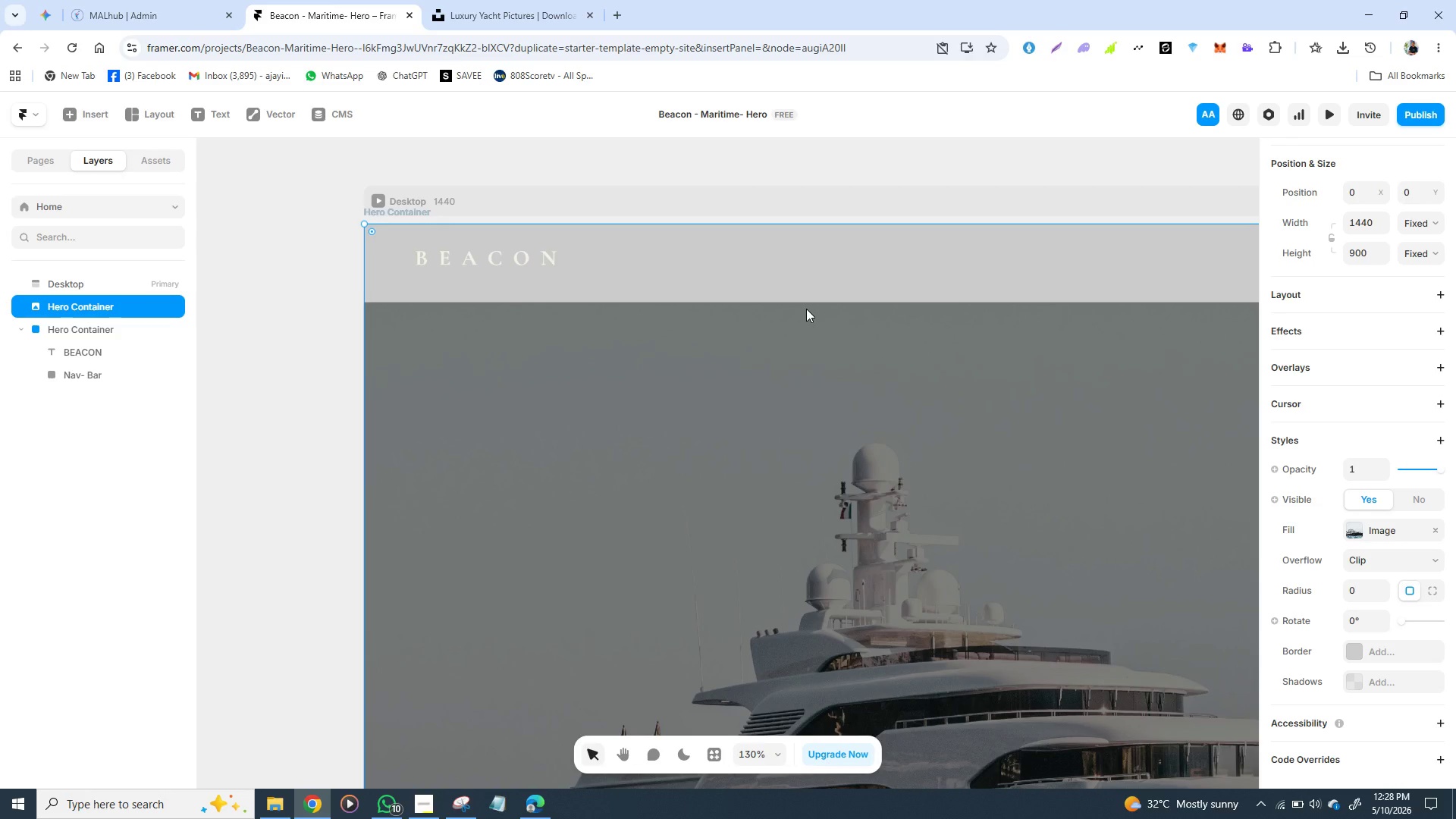 
wait(20.74)
 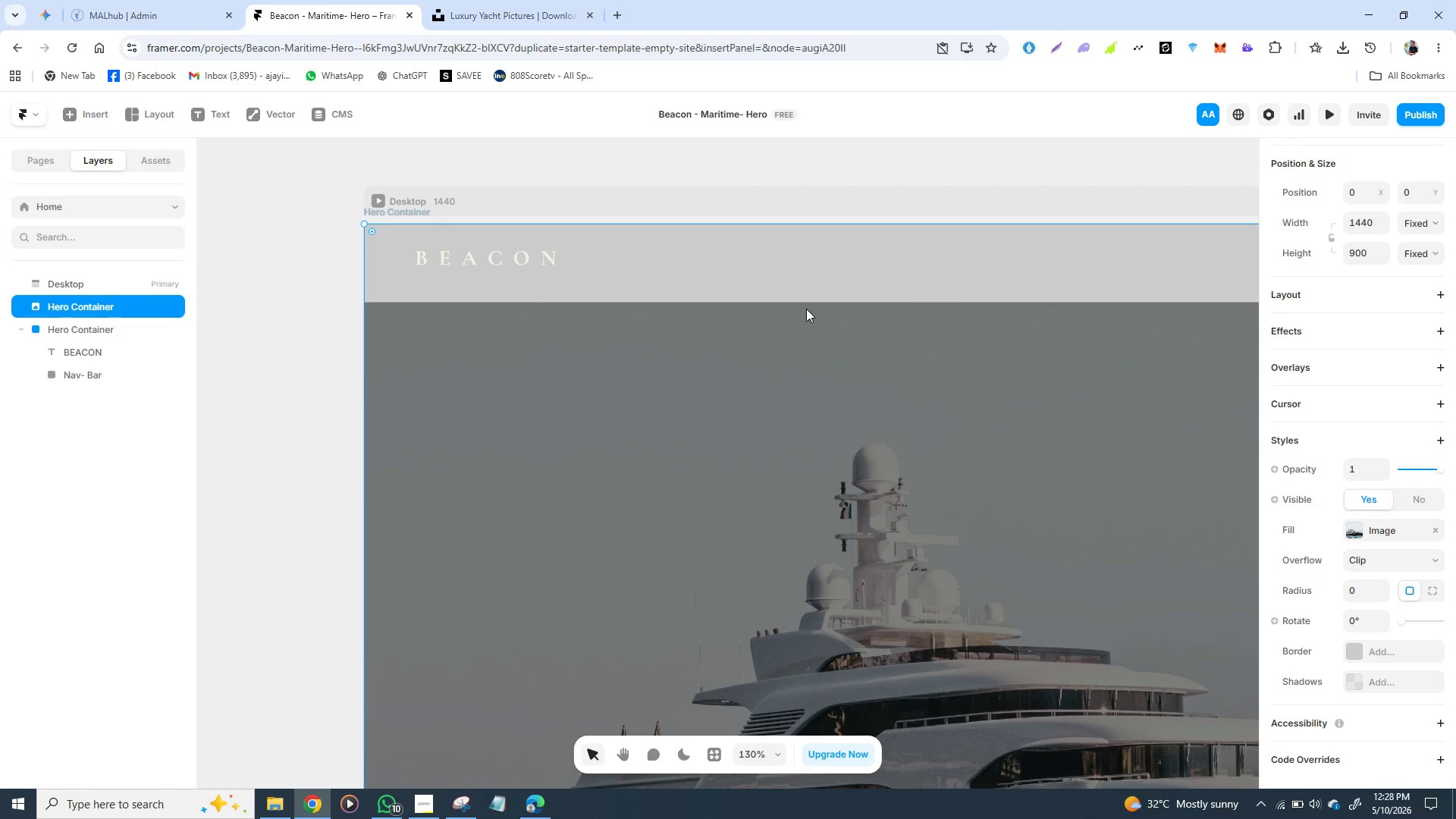 
left_click([470, 259])
 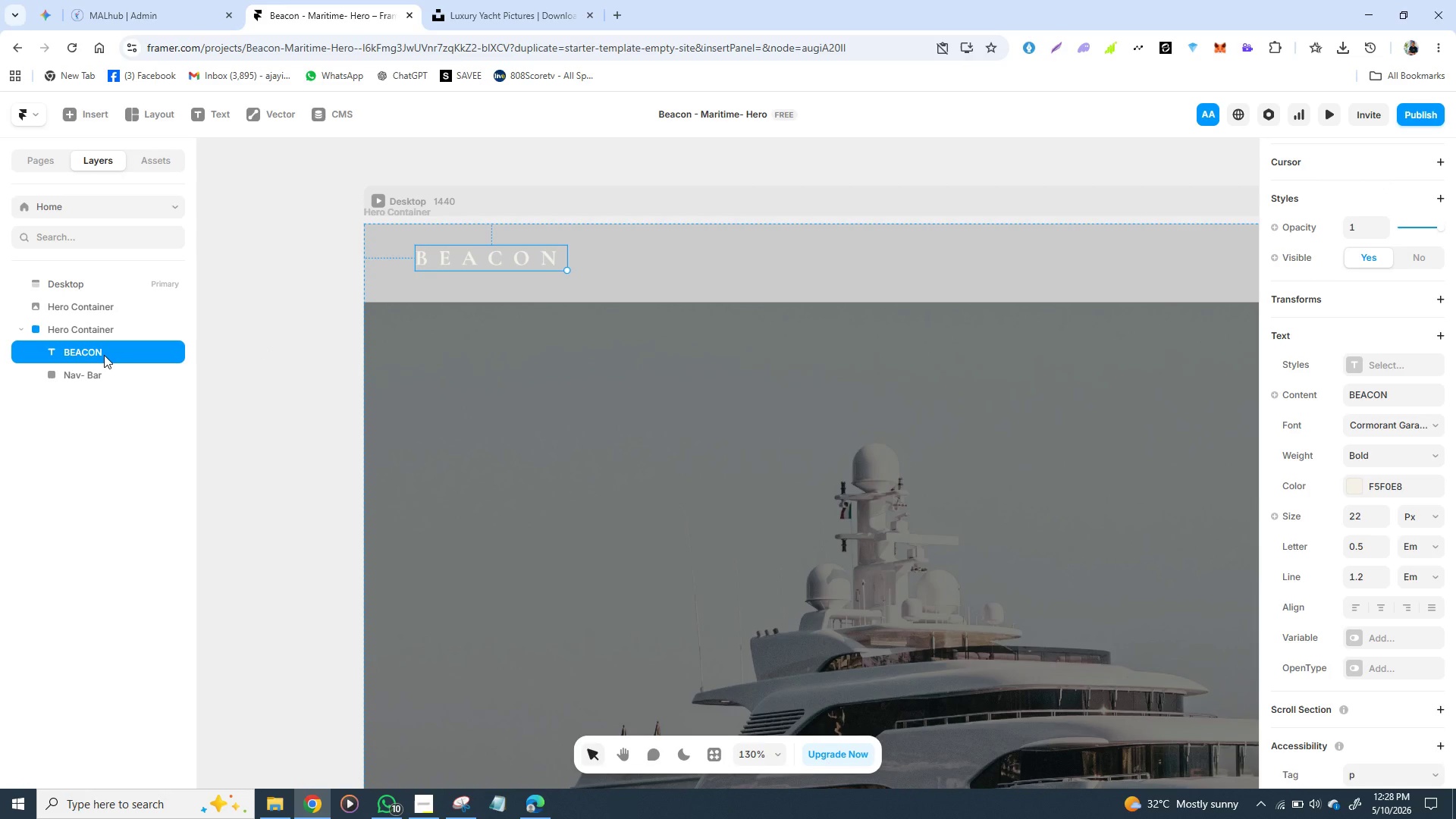 
double_click([104, 355])
 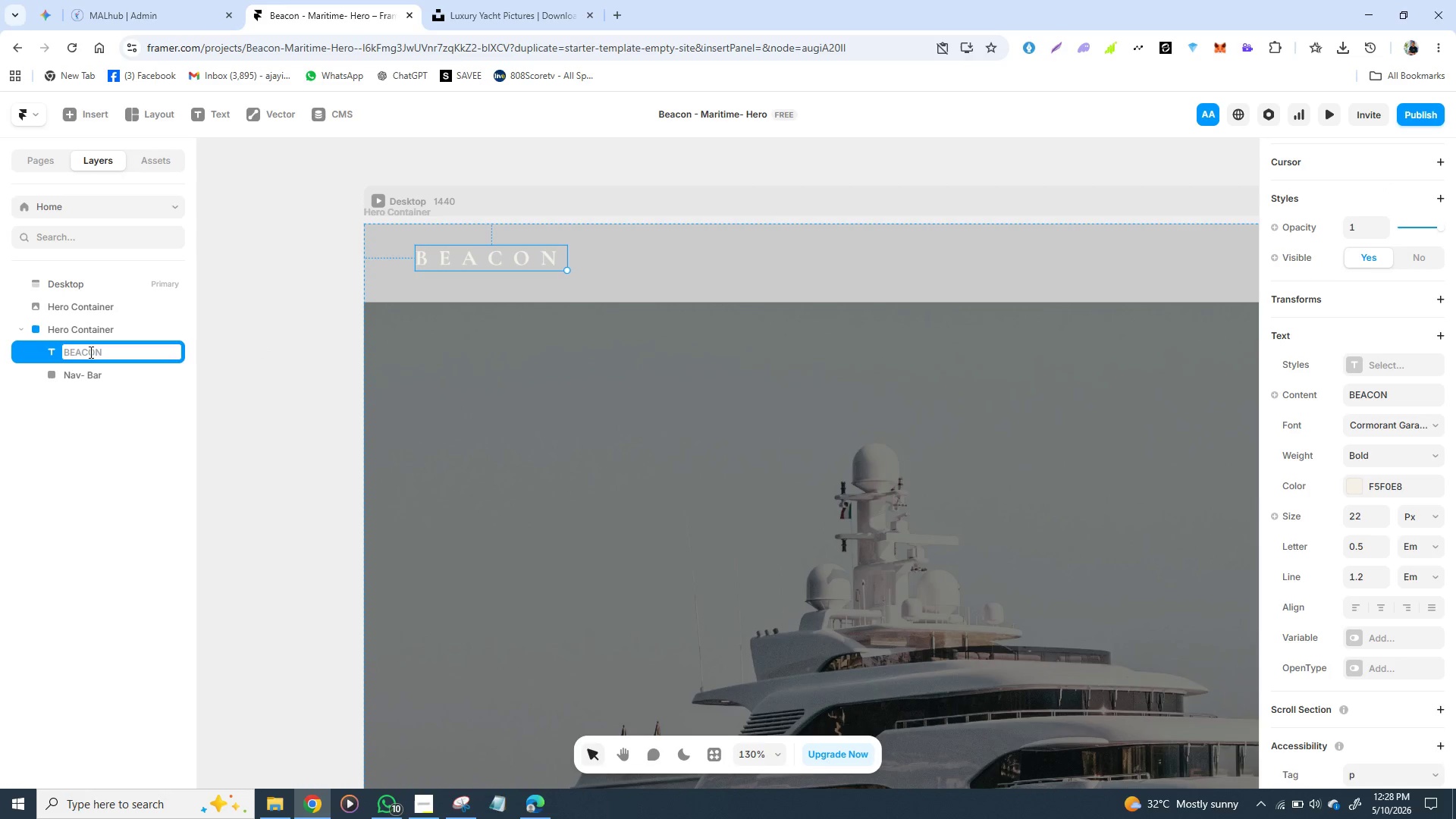 
type(Logo)
key(Backspace)
key(Backspace)
key(Backspace)
type(OGO TEXT)
 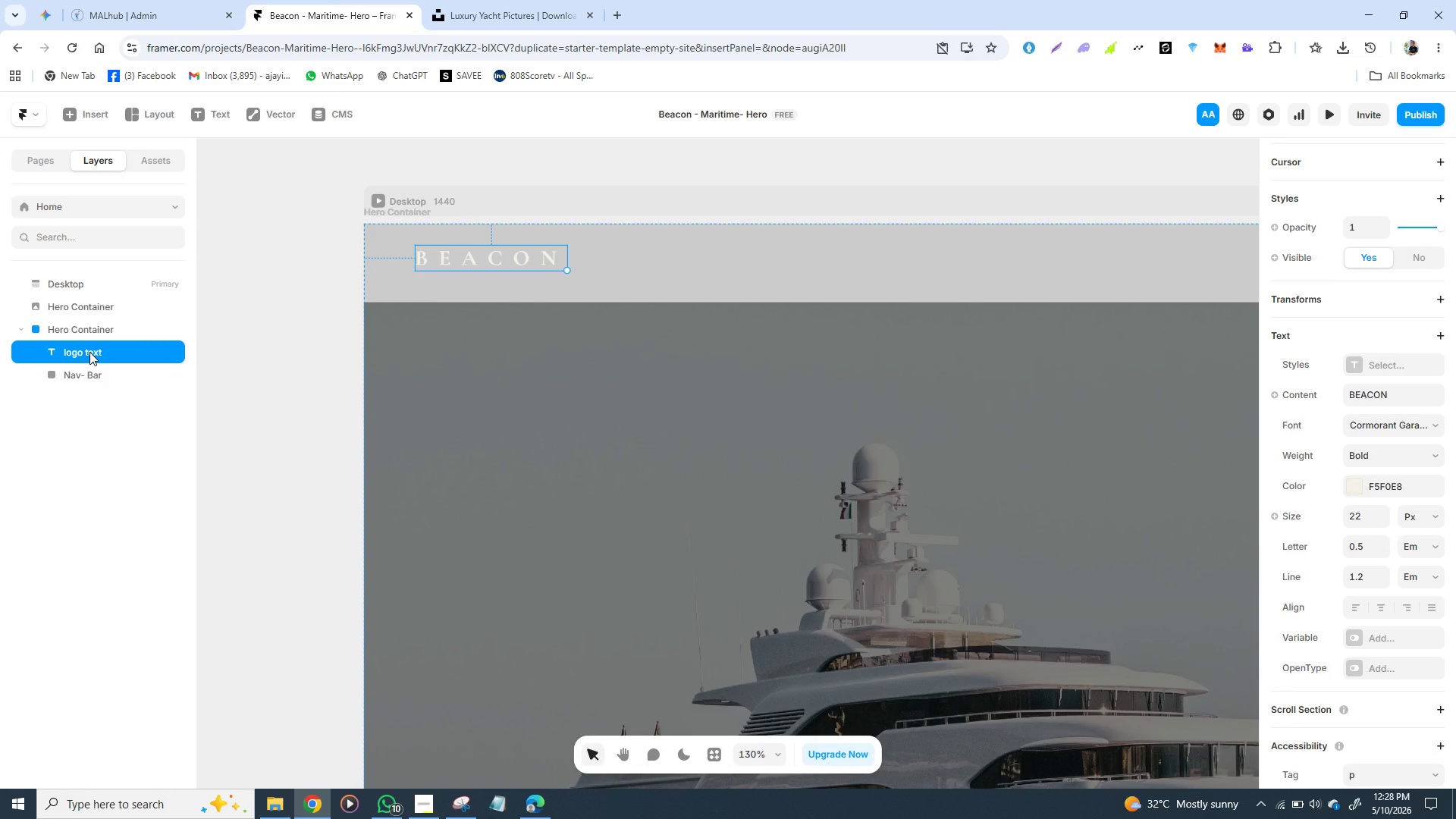 
key(Enter)
 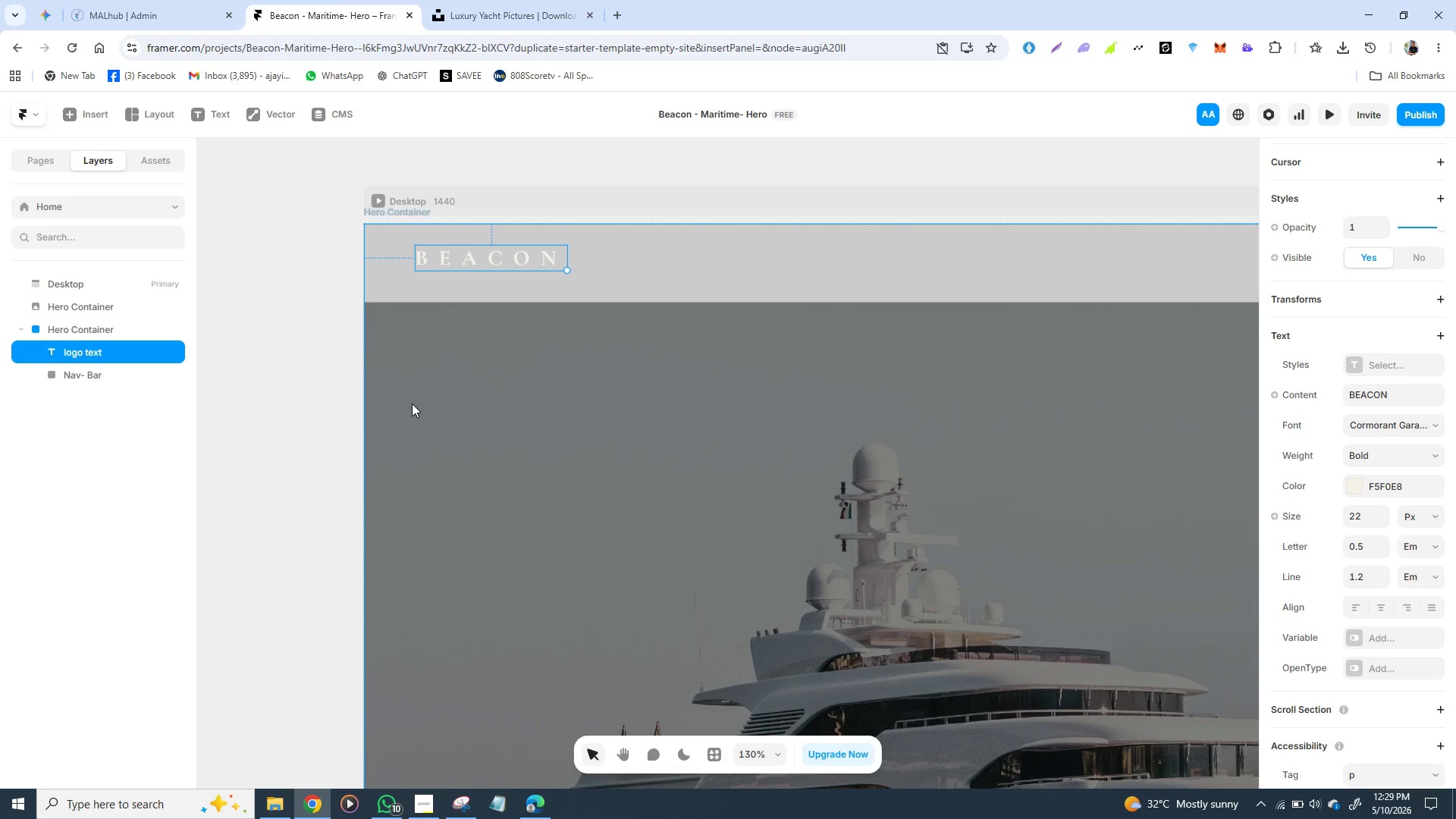 
wait(27.39)
 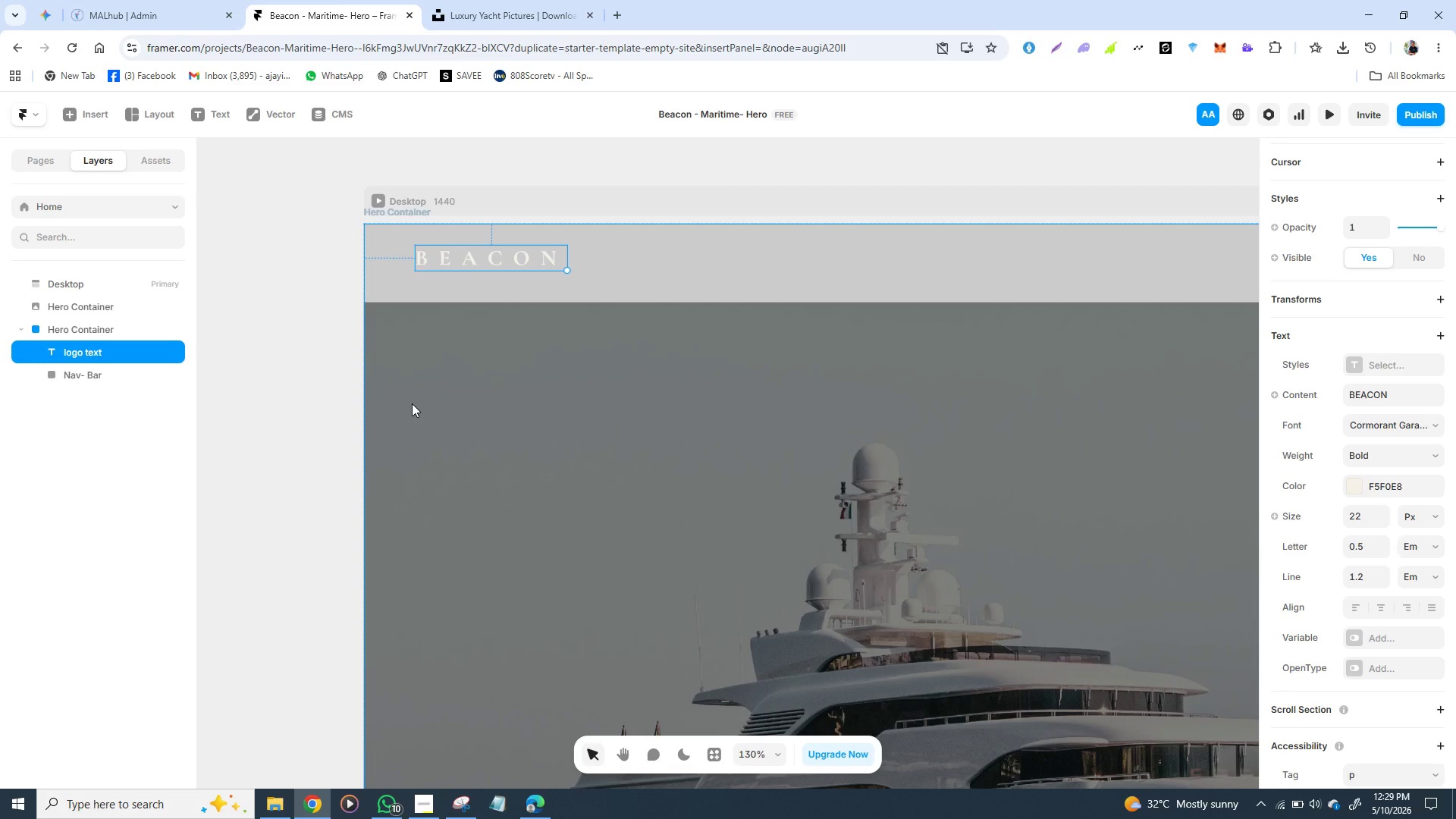 
left_click([512, 264])
 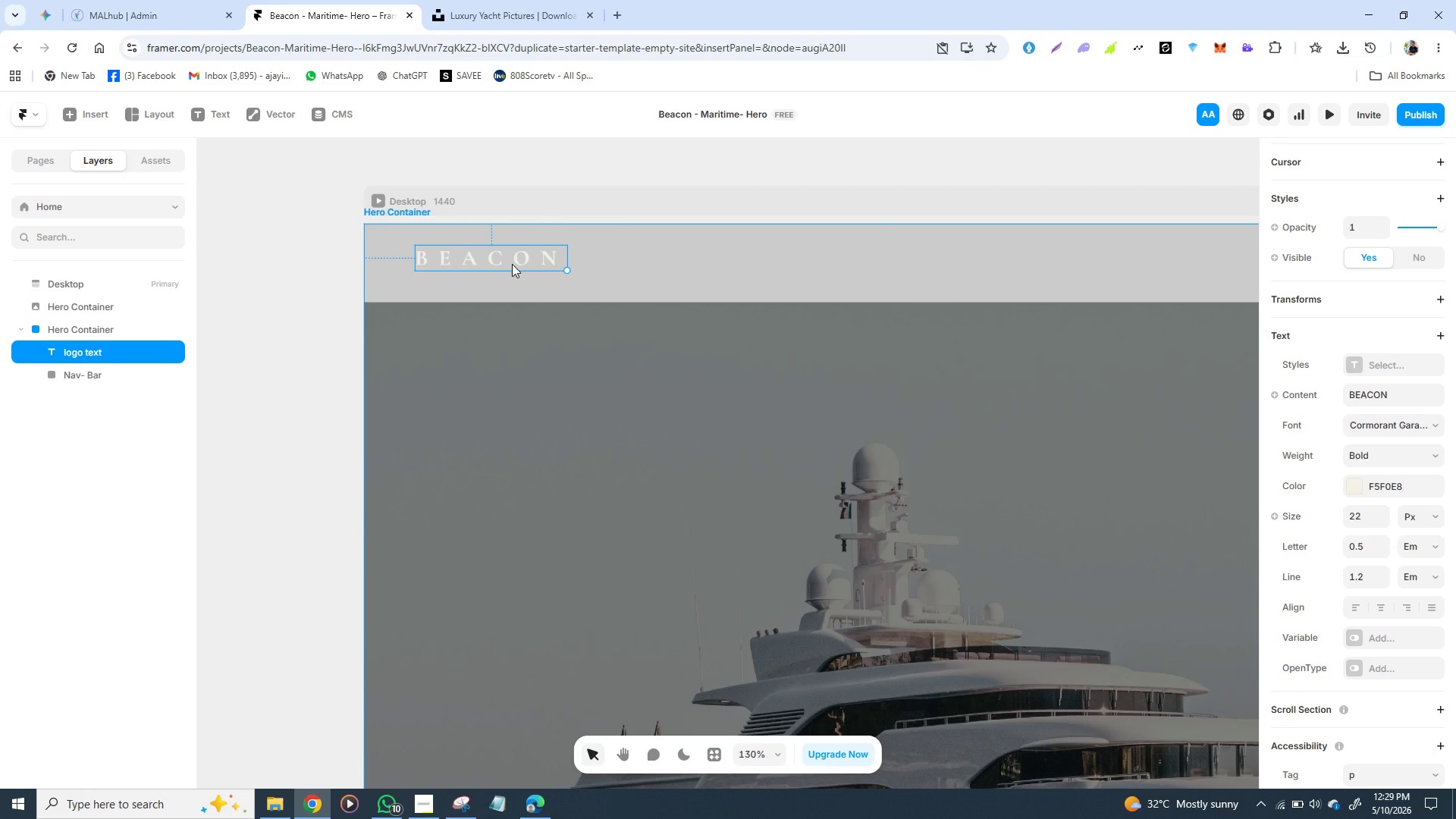 
key(Control+D)
 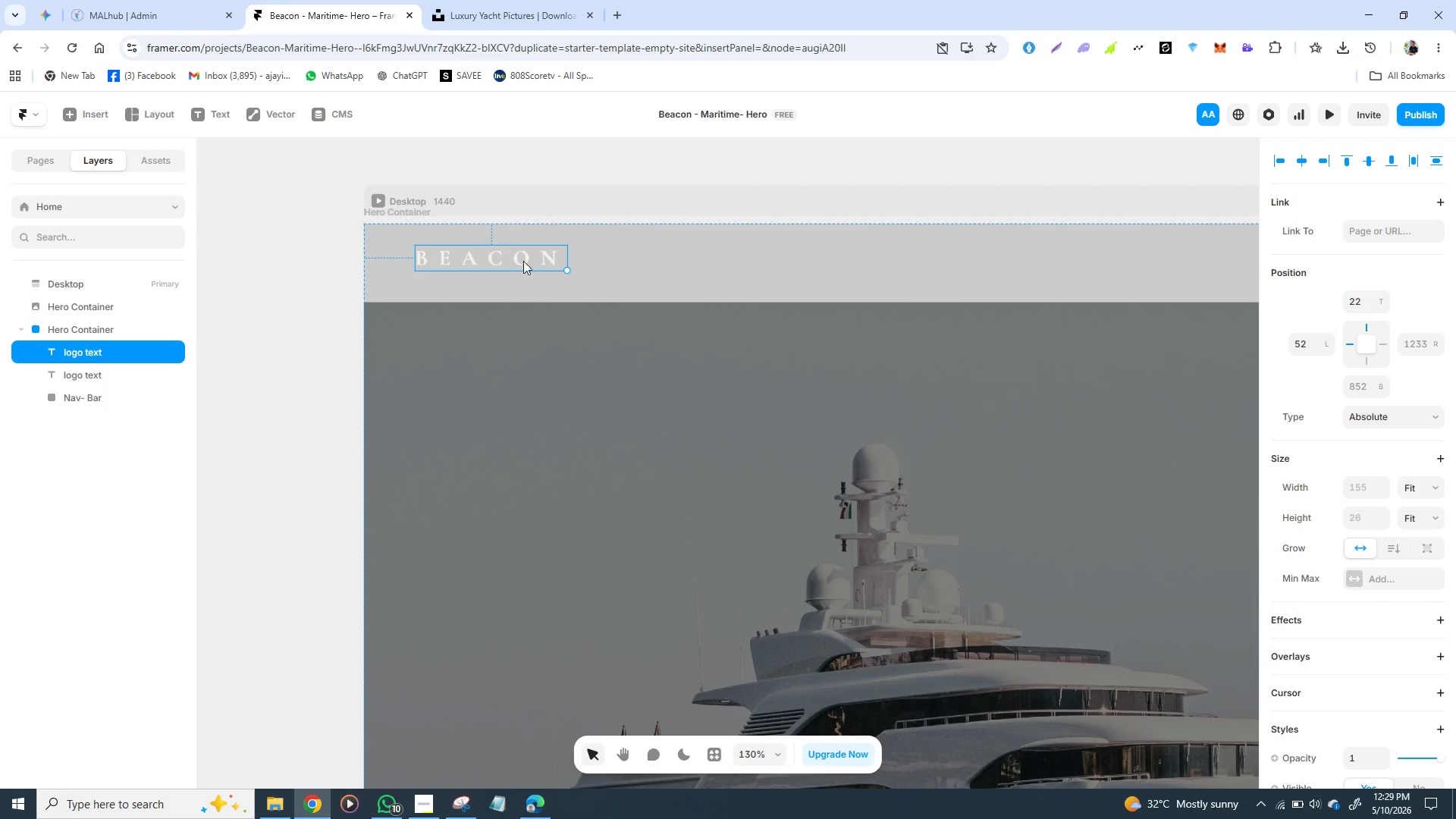 
left_click_drag(start_coordinate=[512, 264], to_coordinate=[777, 262])
 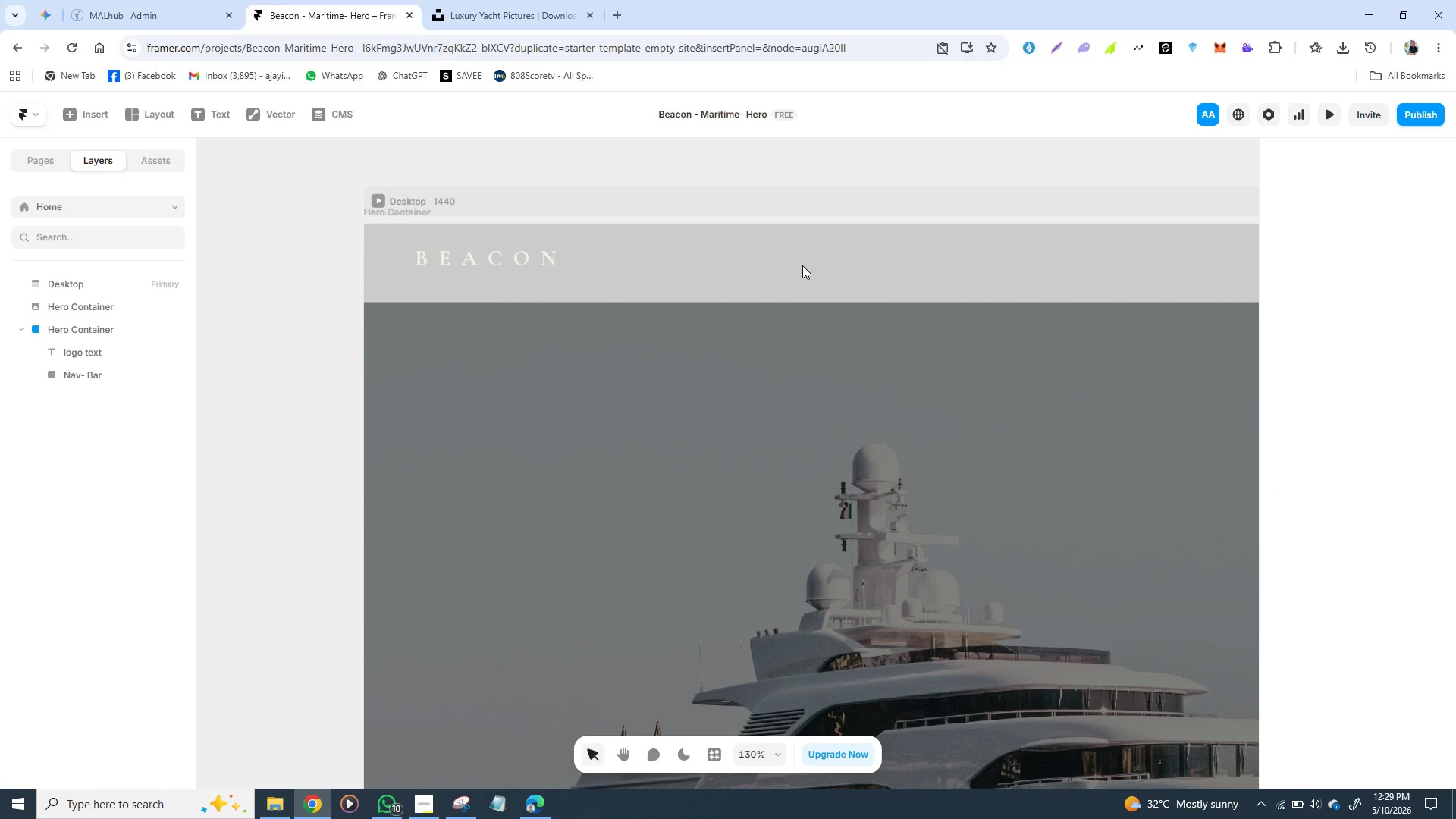 
key(Backspace)
 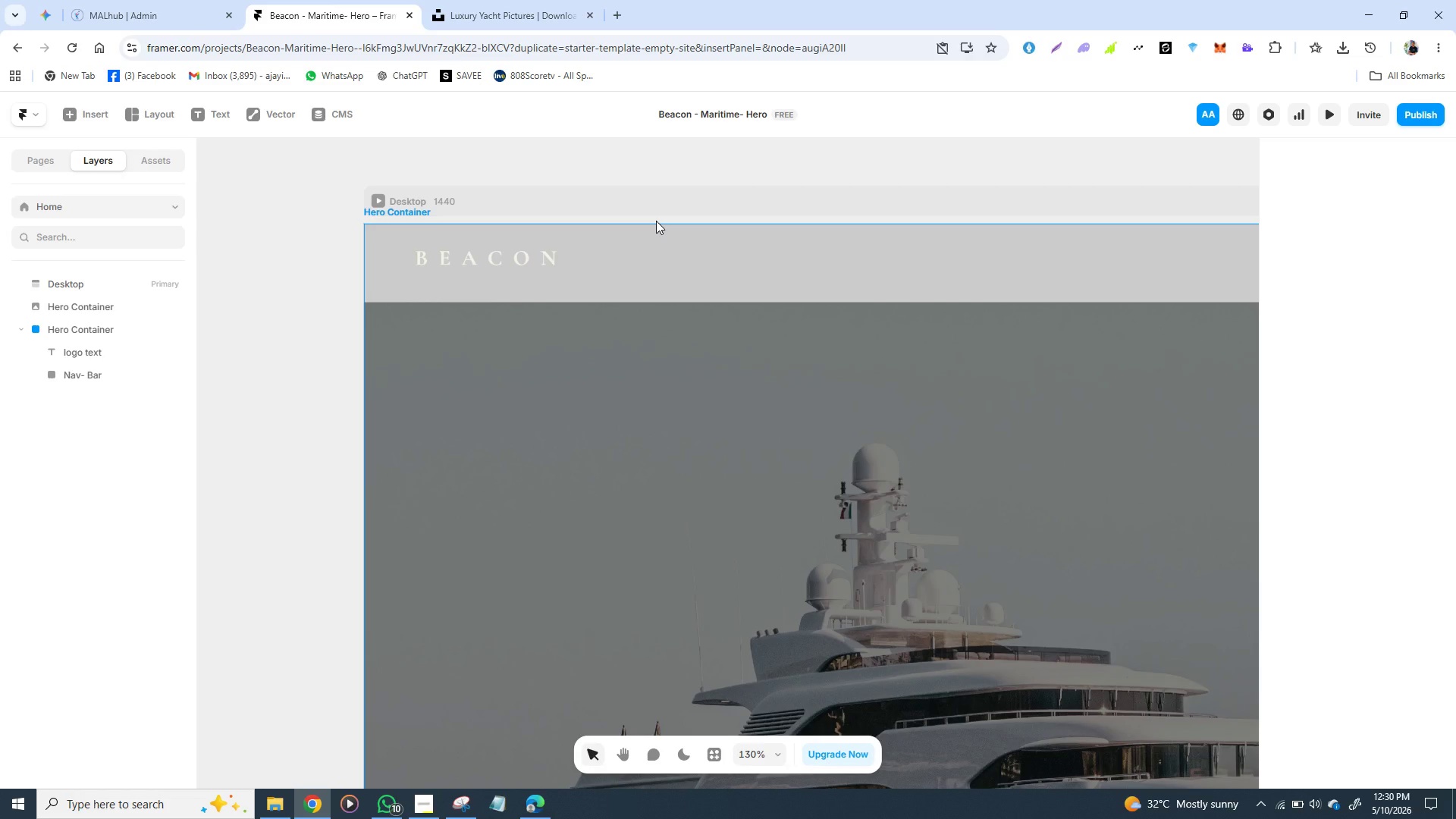 
wait(50.42)
 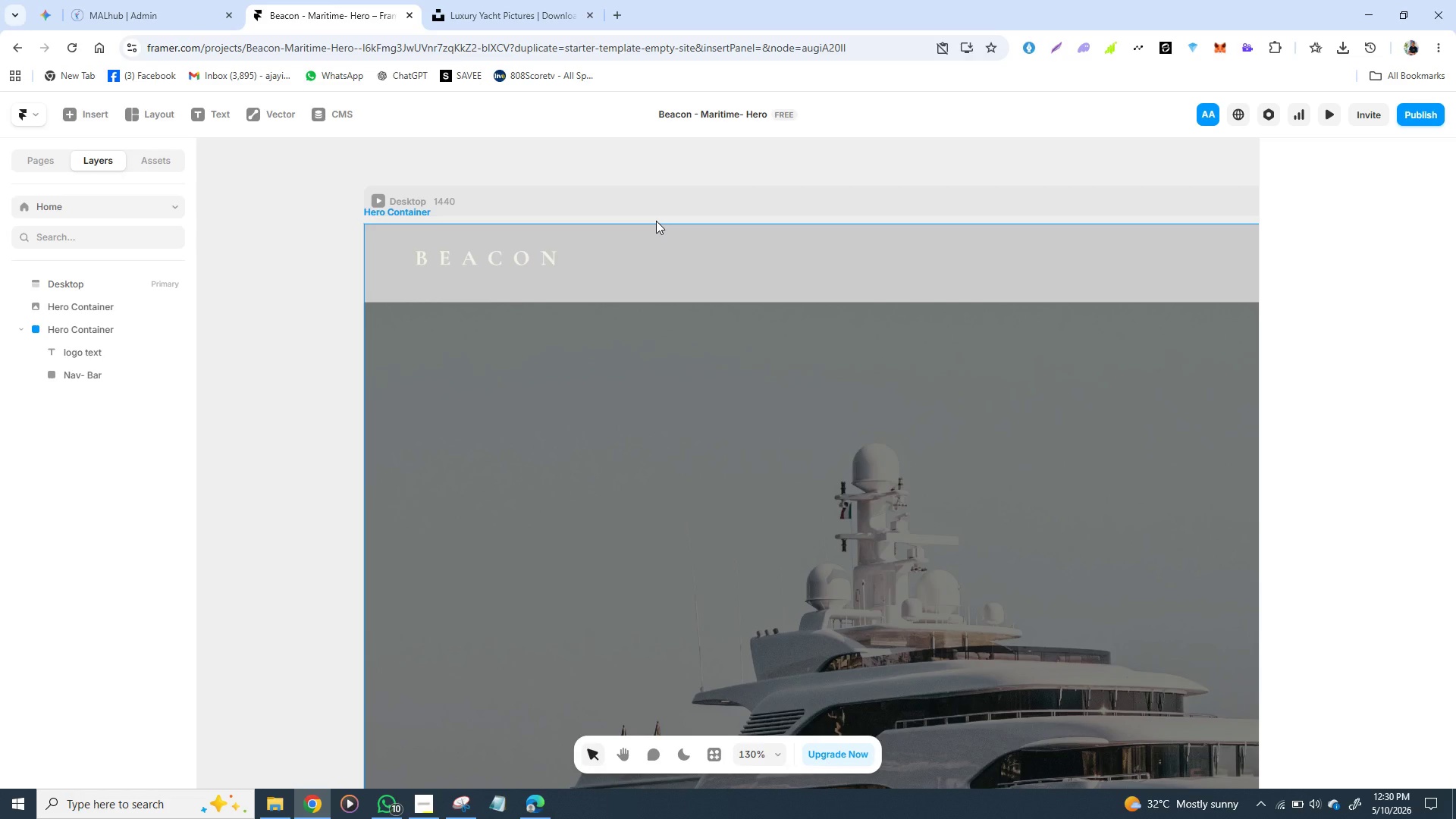 
left_click([720, 437])
 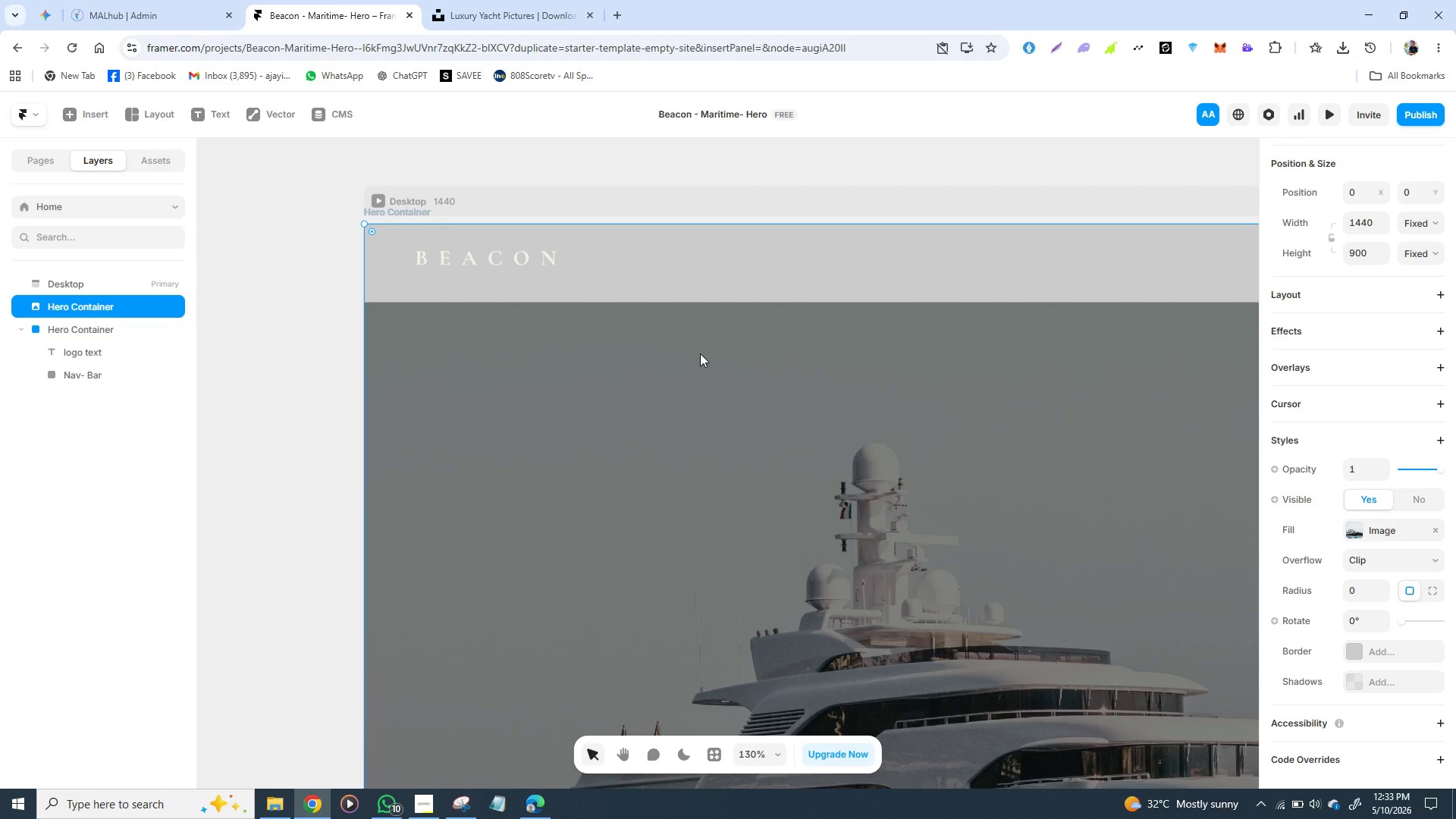 
wait(172.61)
 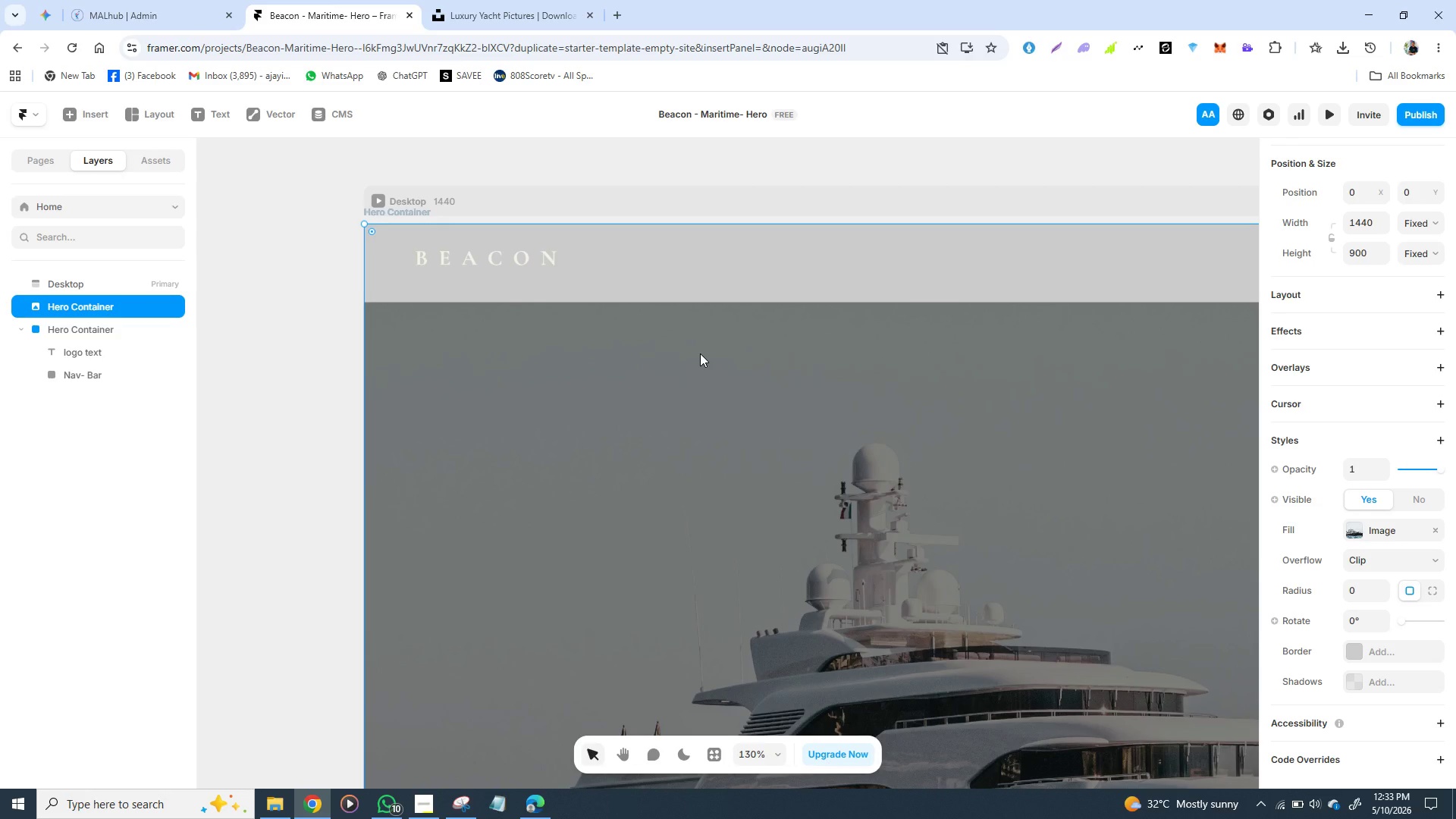 
left_click([444, 257])
 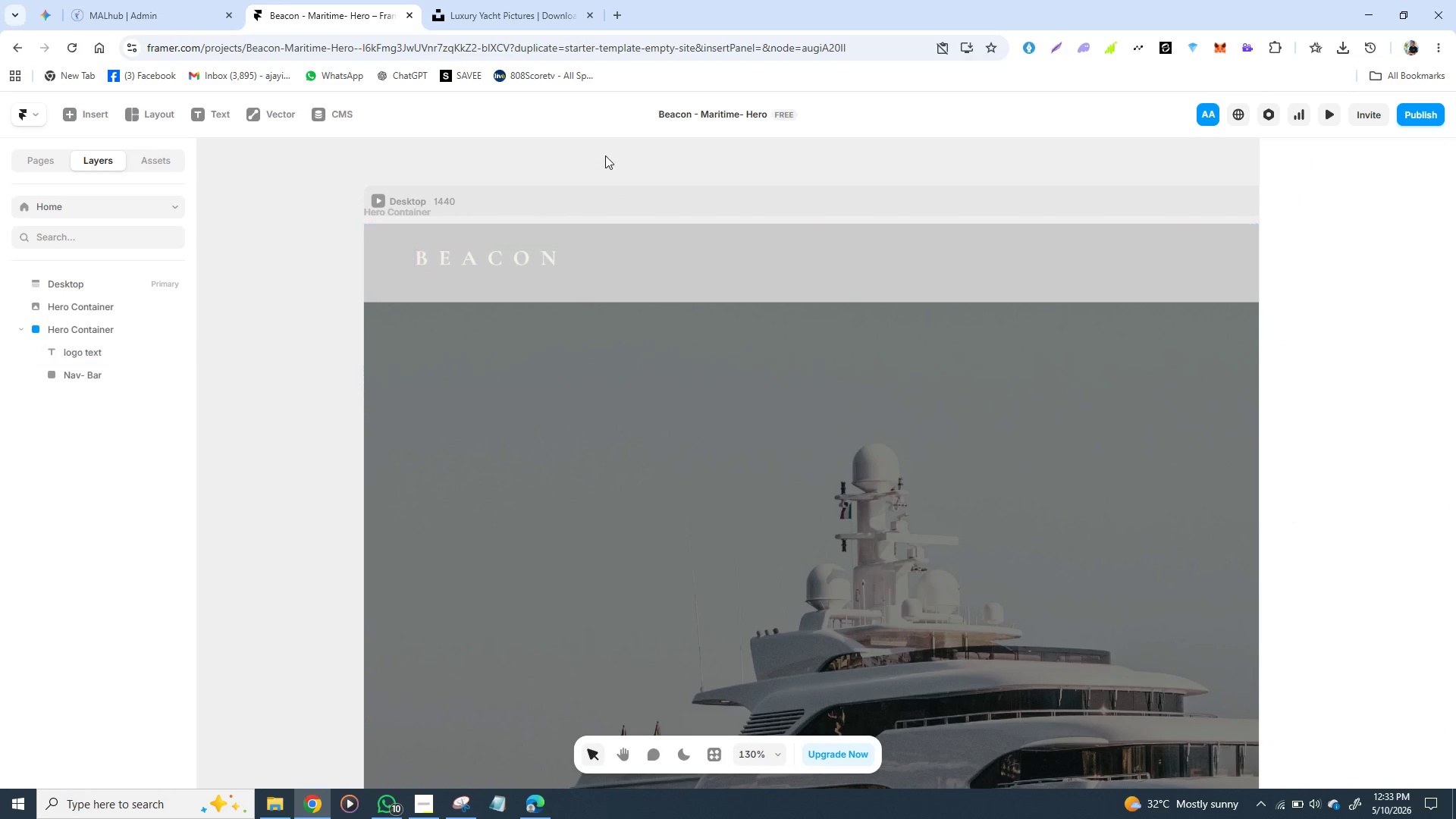 
left_click([605, 155])
 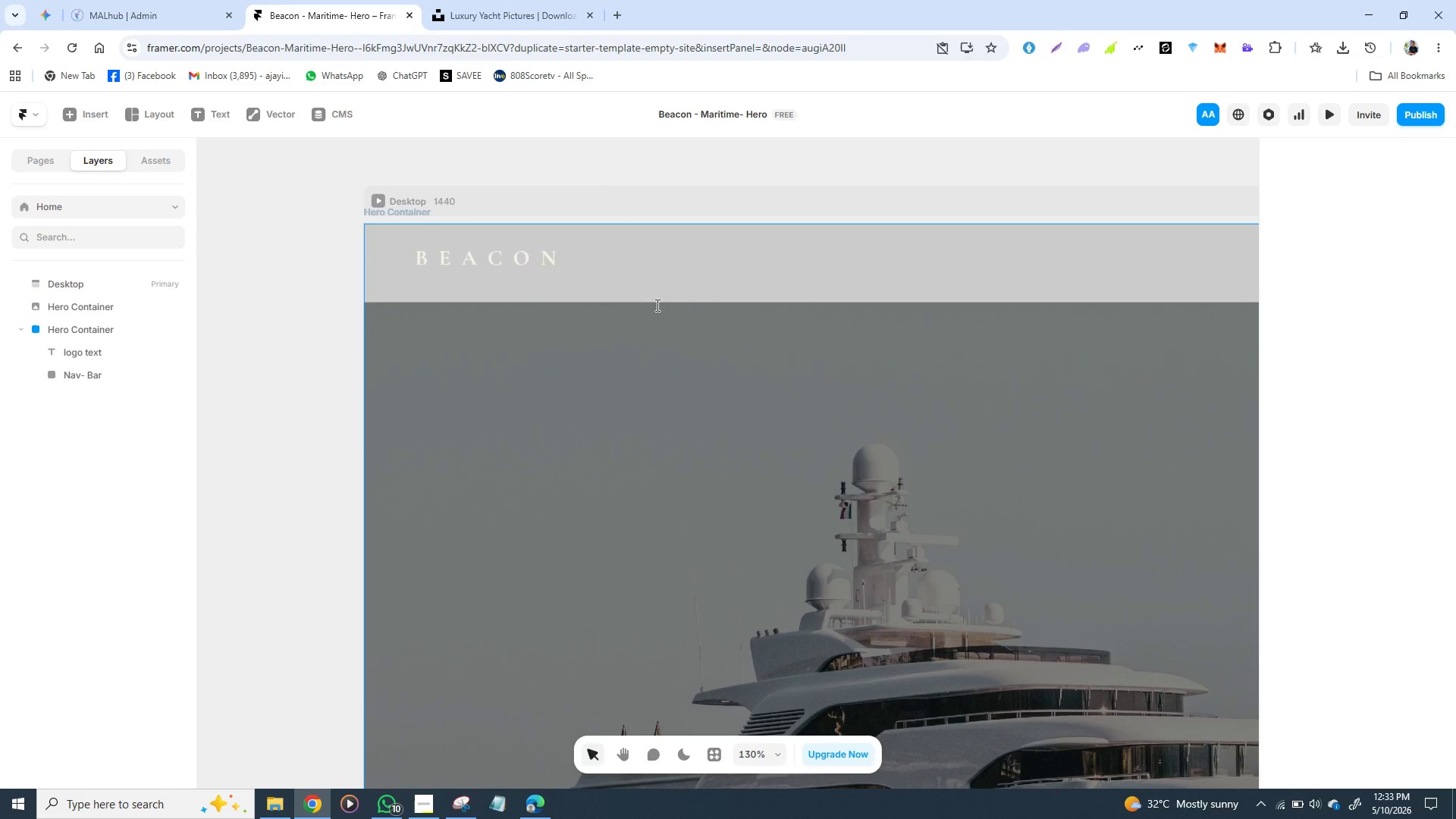 
key(T)
 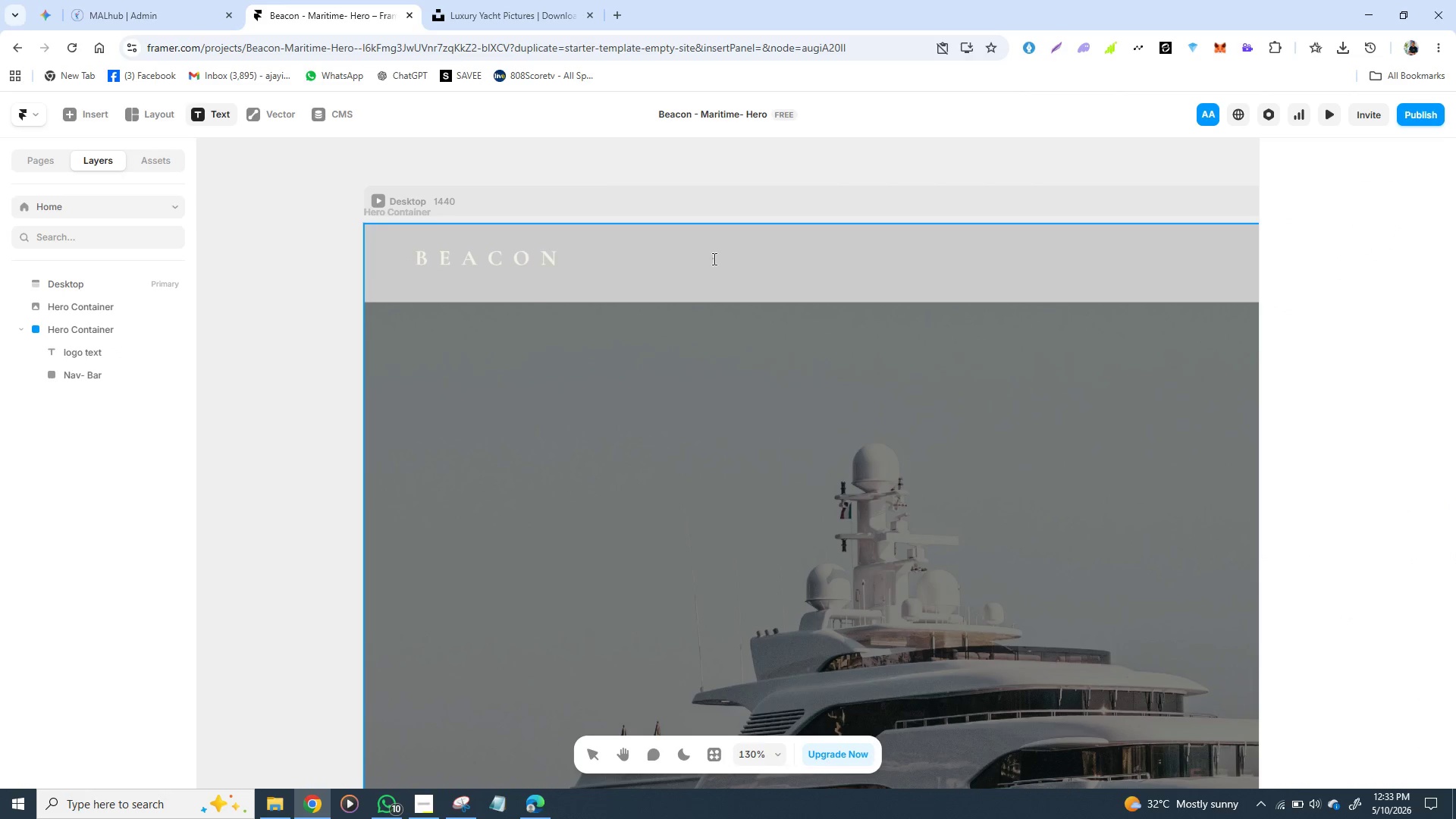 
left_click([713, 259])
 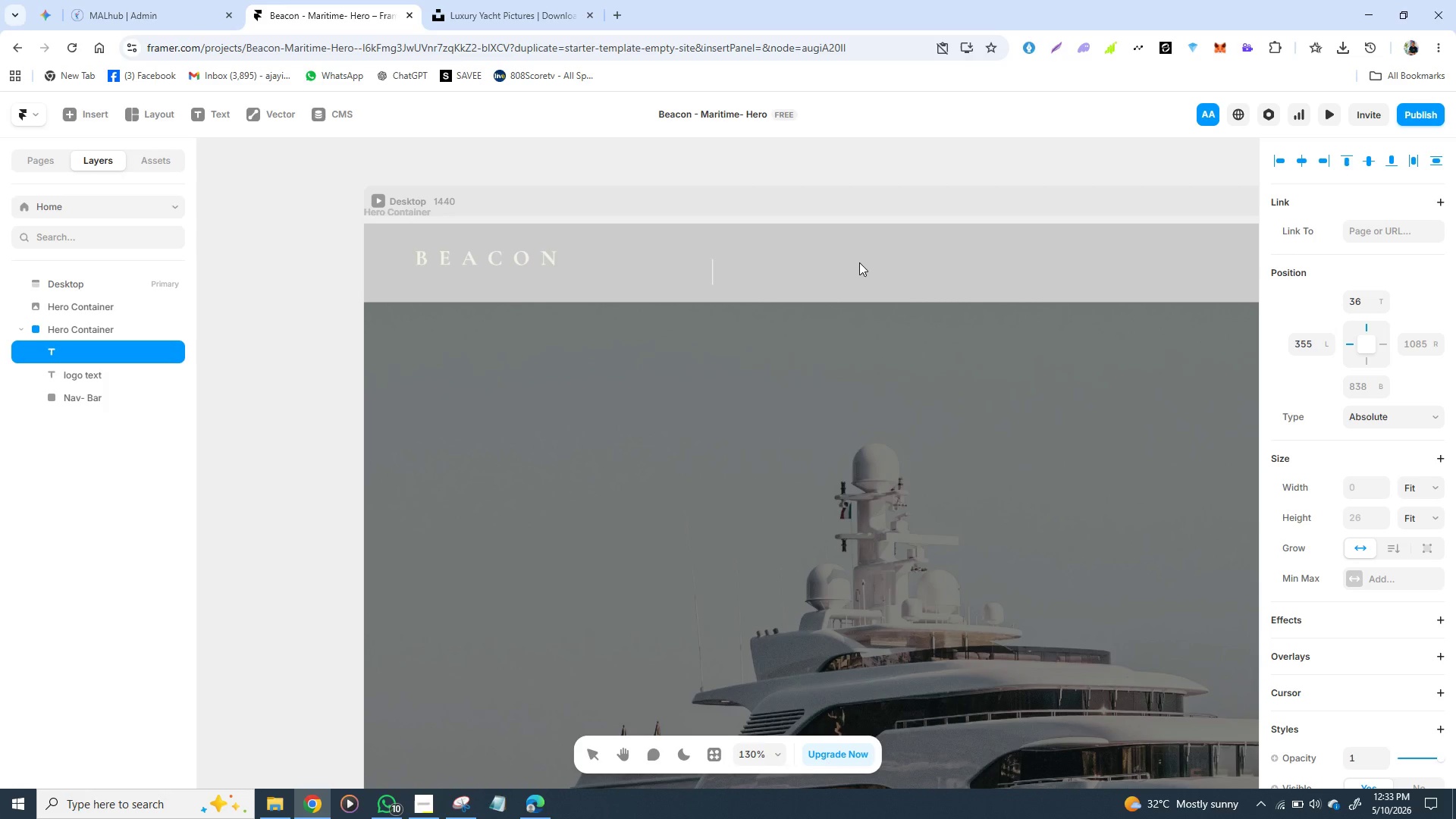 
wait(15.27)
 